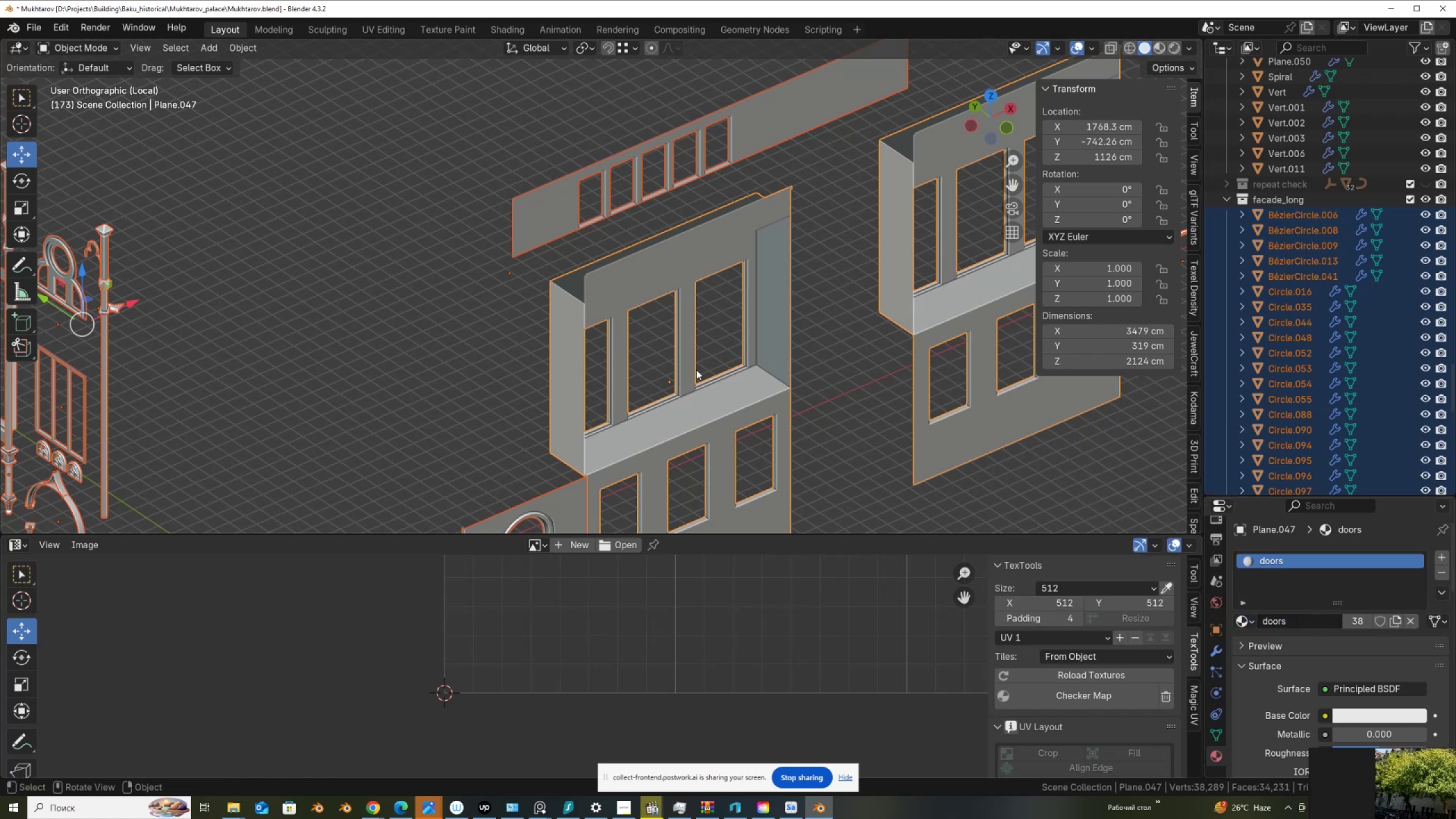 
scroll: coordinate [696, 370], scroll_direction: down, amount: 4.0
 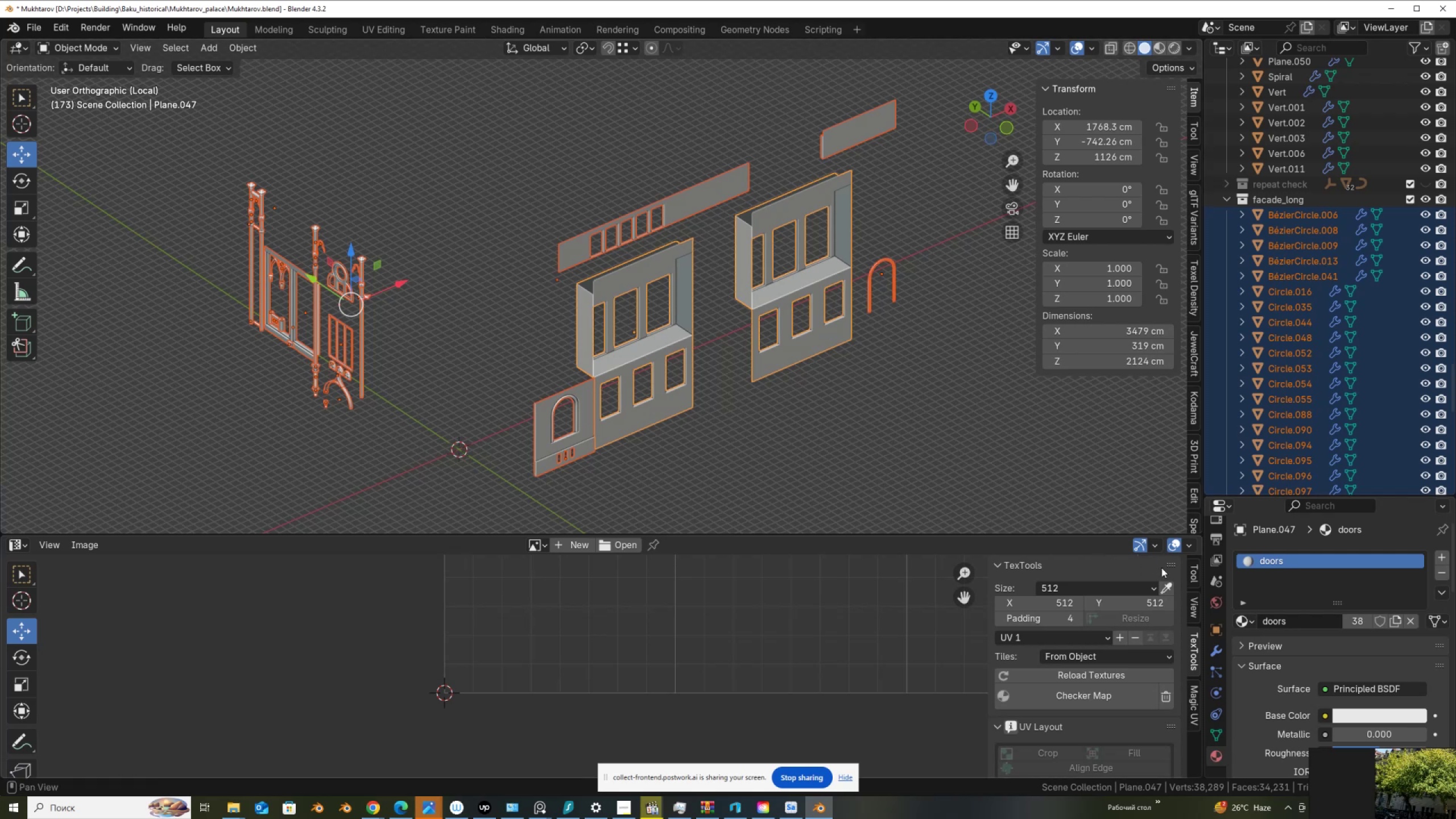 
left_click([1285, 620])
 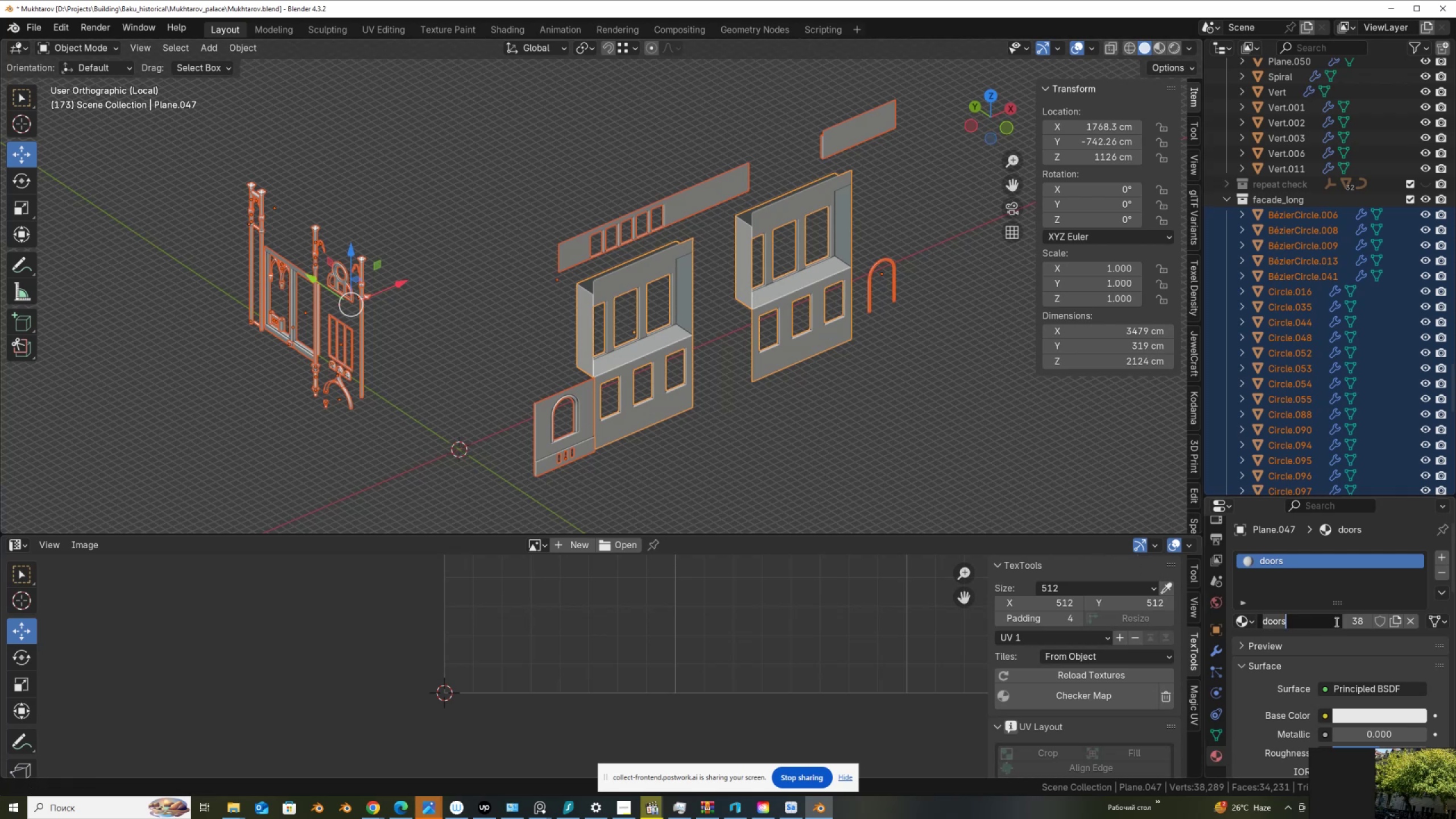 
wait(6.31)
 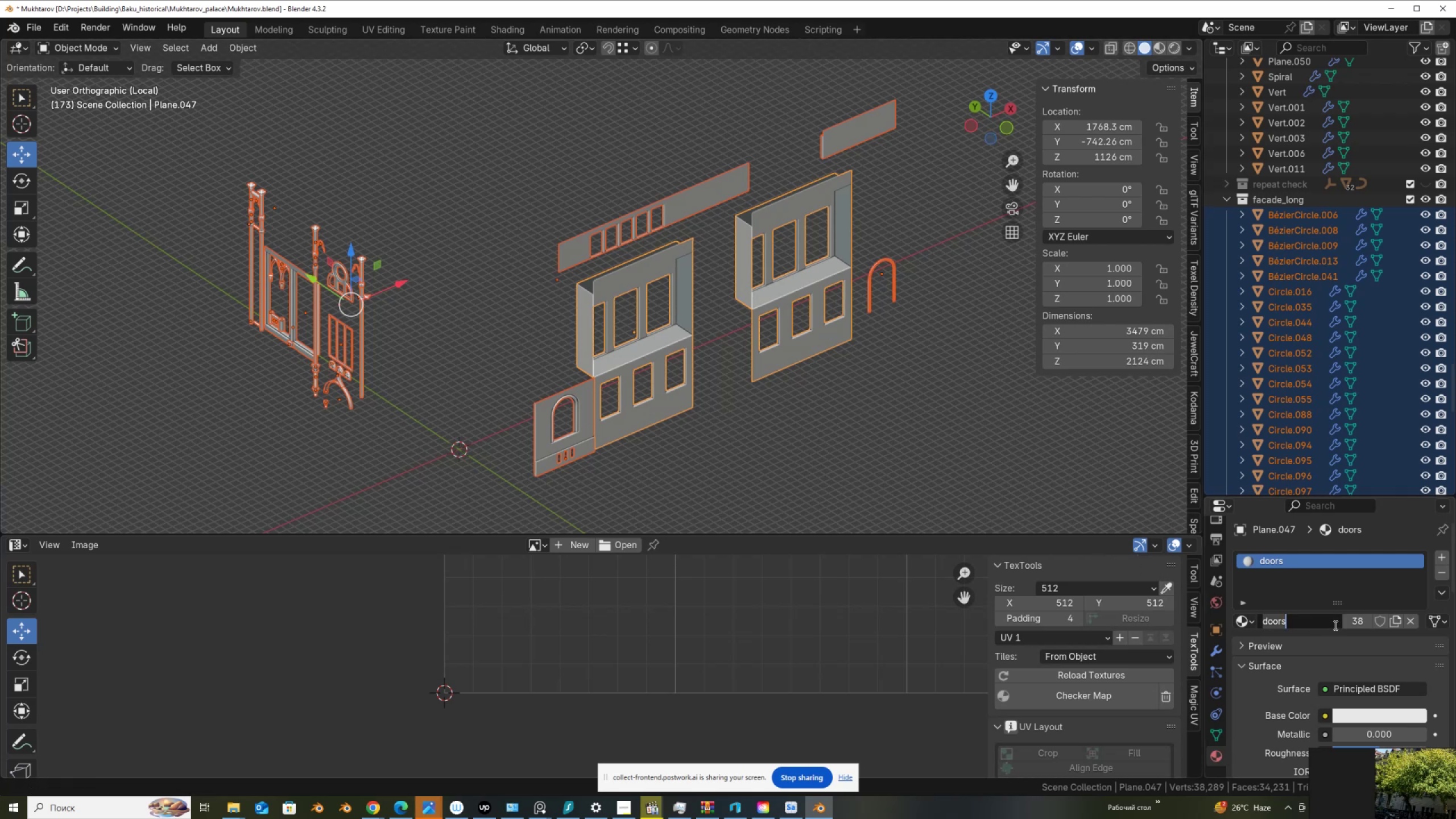 
scroll: coordinate [977, 374], scroll_direction: down, amount: 1.0
 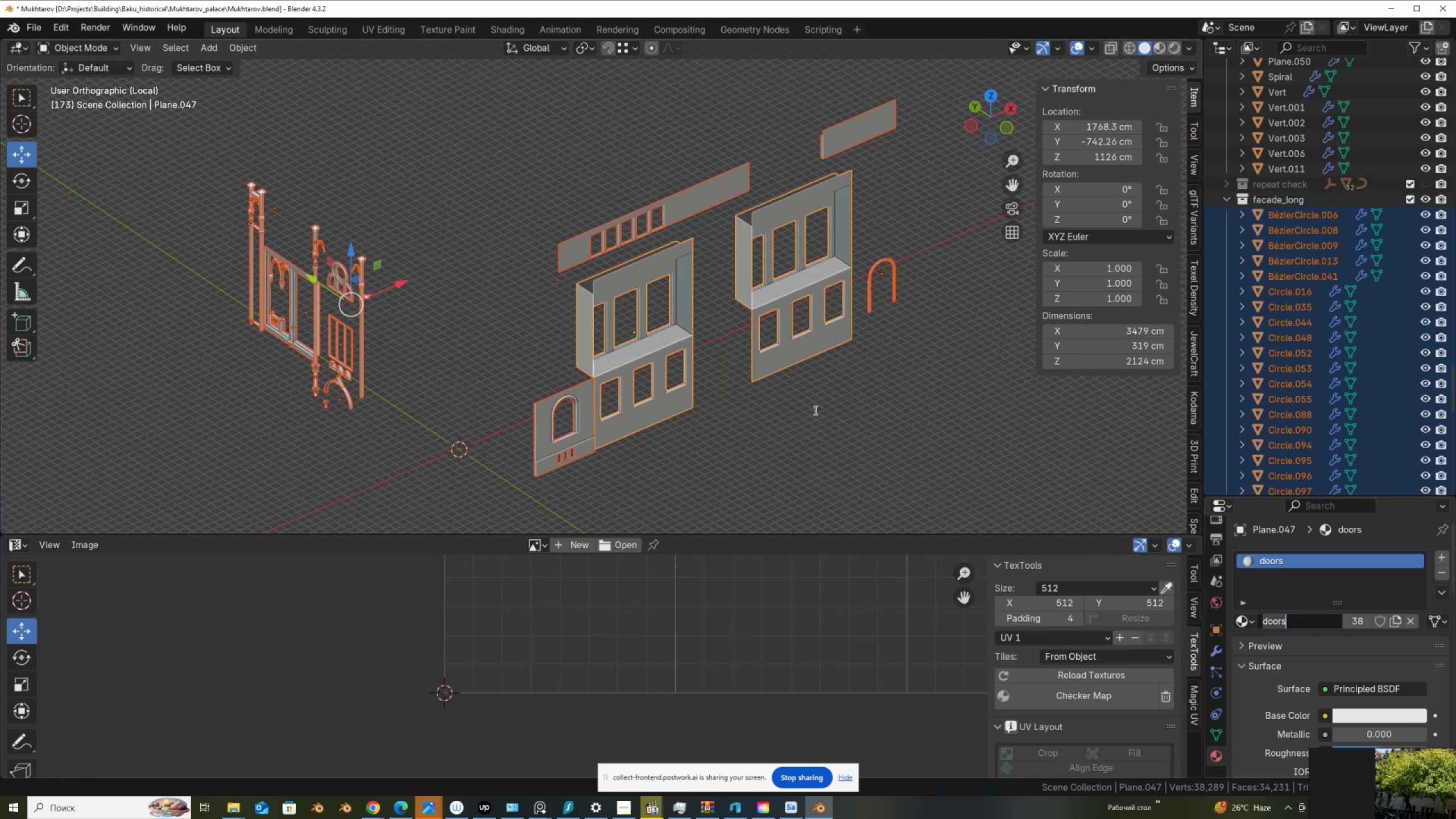 
left_click([814, 410])
 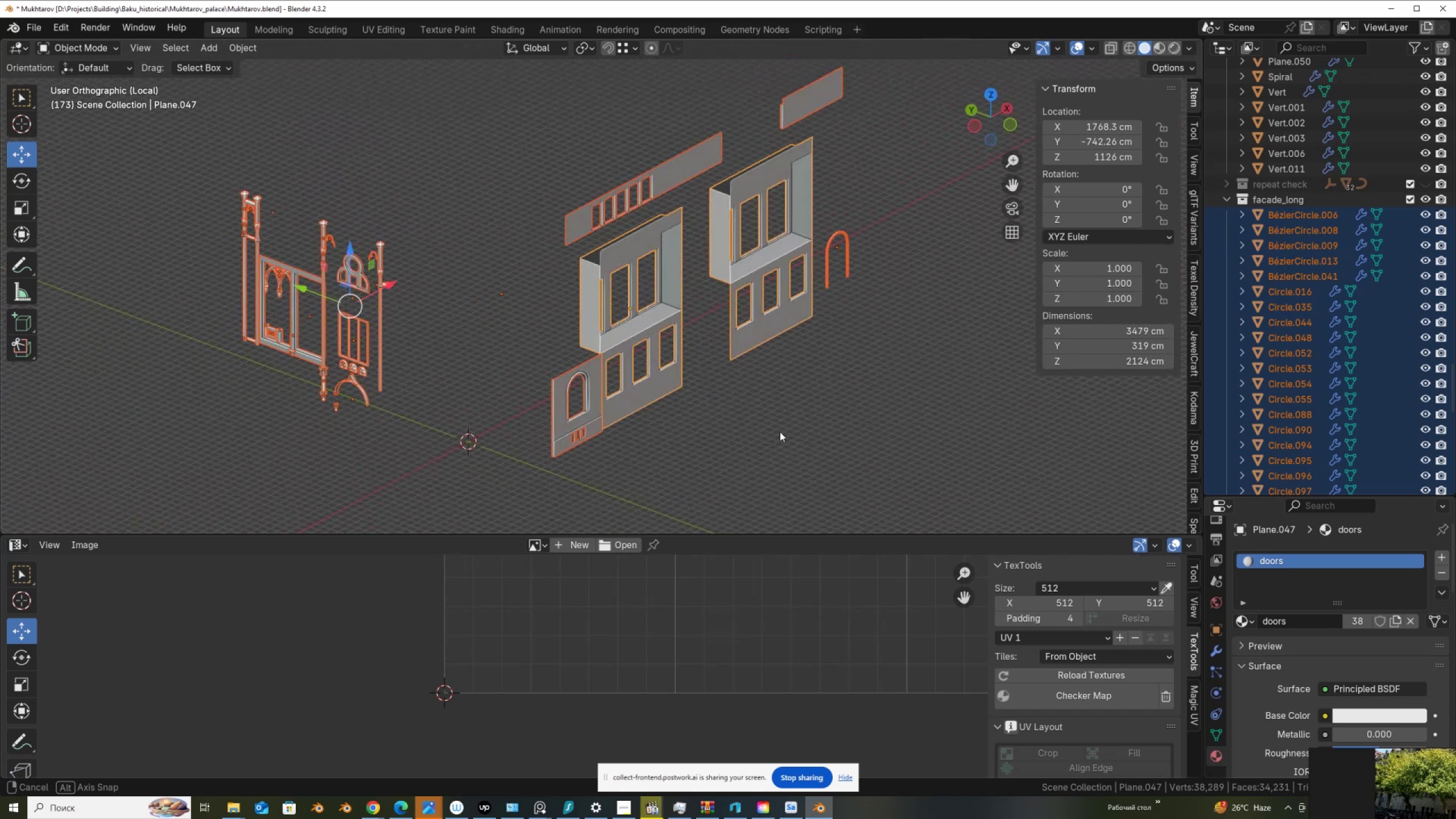 
wait(9.88)
 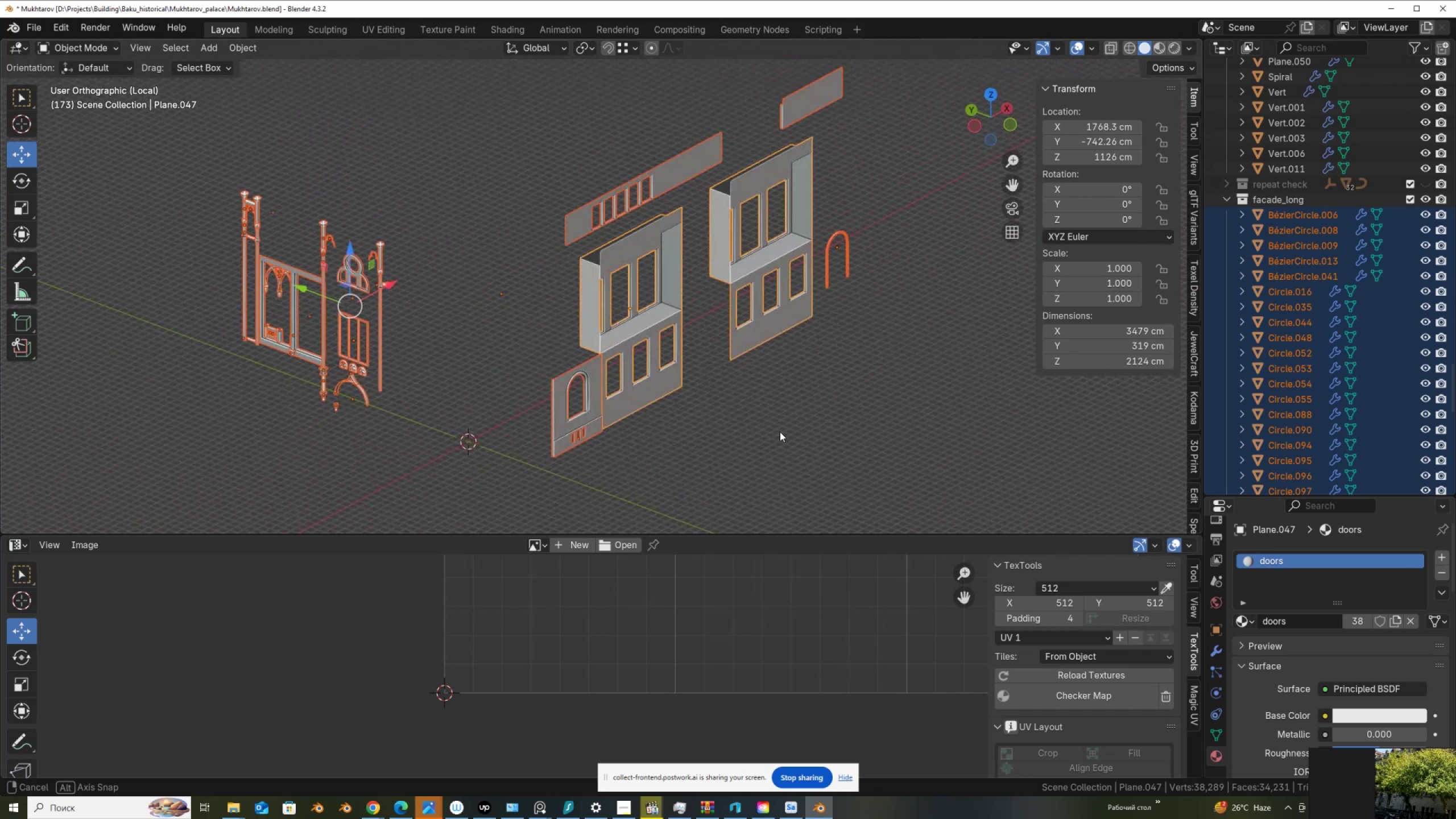 
scroll: coordinate [1271, 377], scroll_direction: down, amount: 31.0
 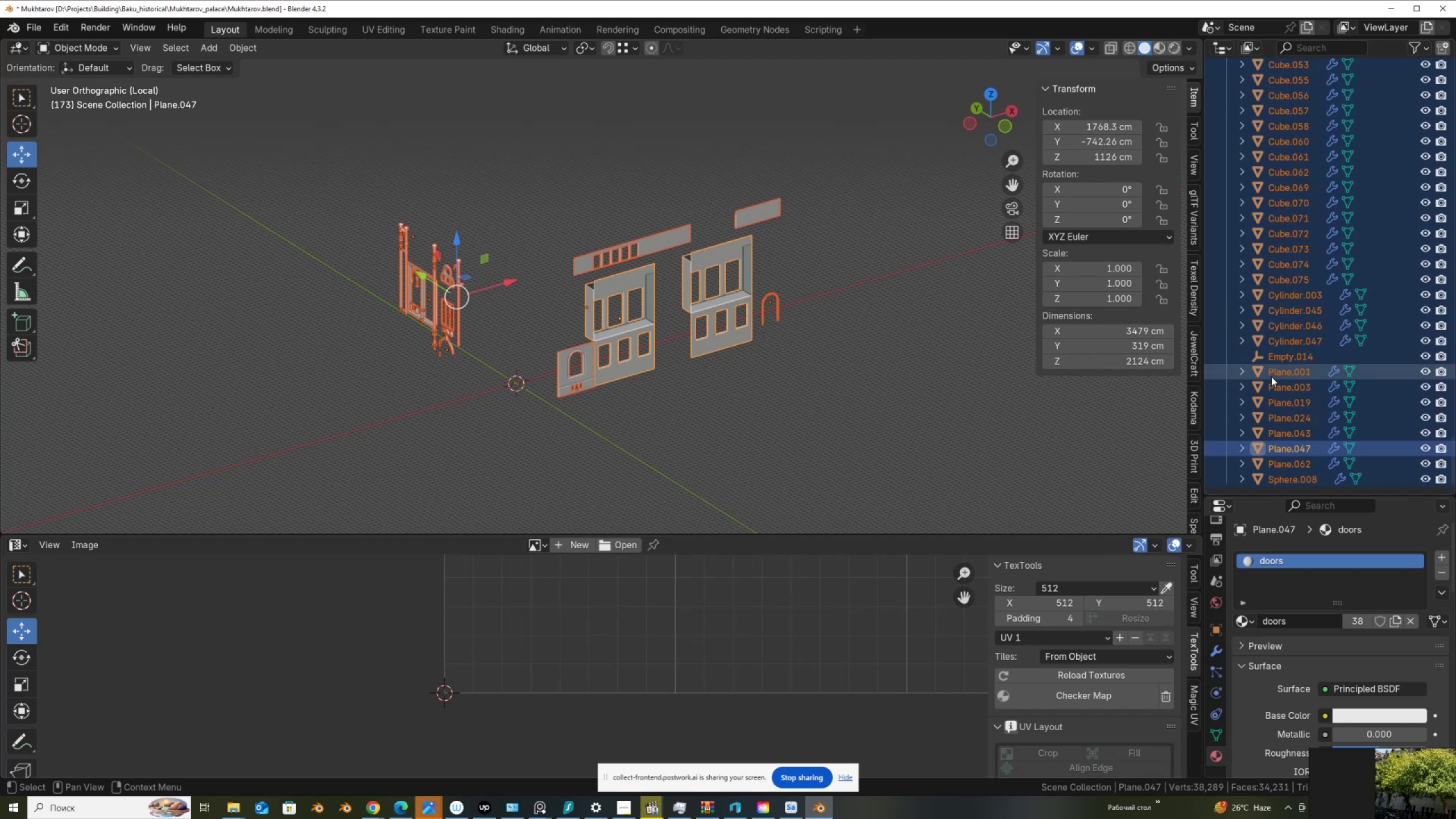 
scroll: coordinate [685, 376], scroll_direction: up, amount: 4.0
 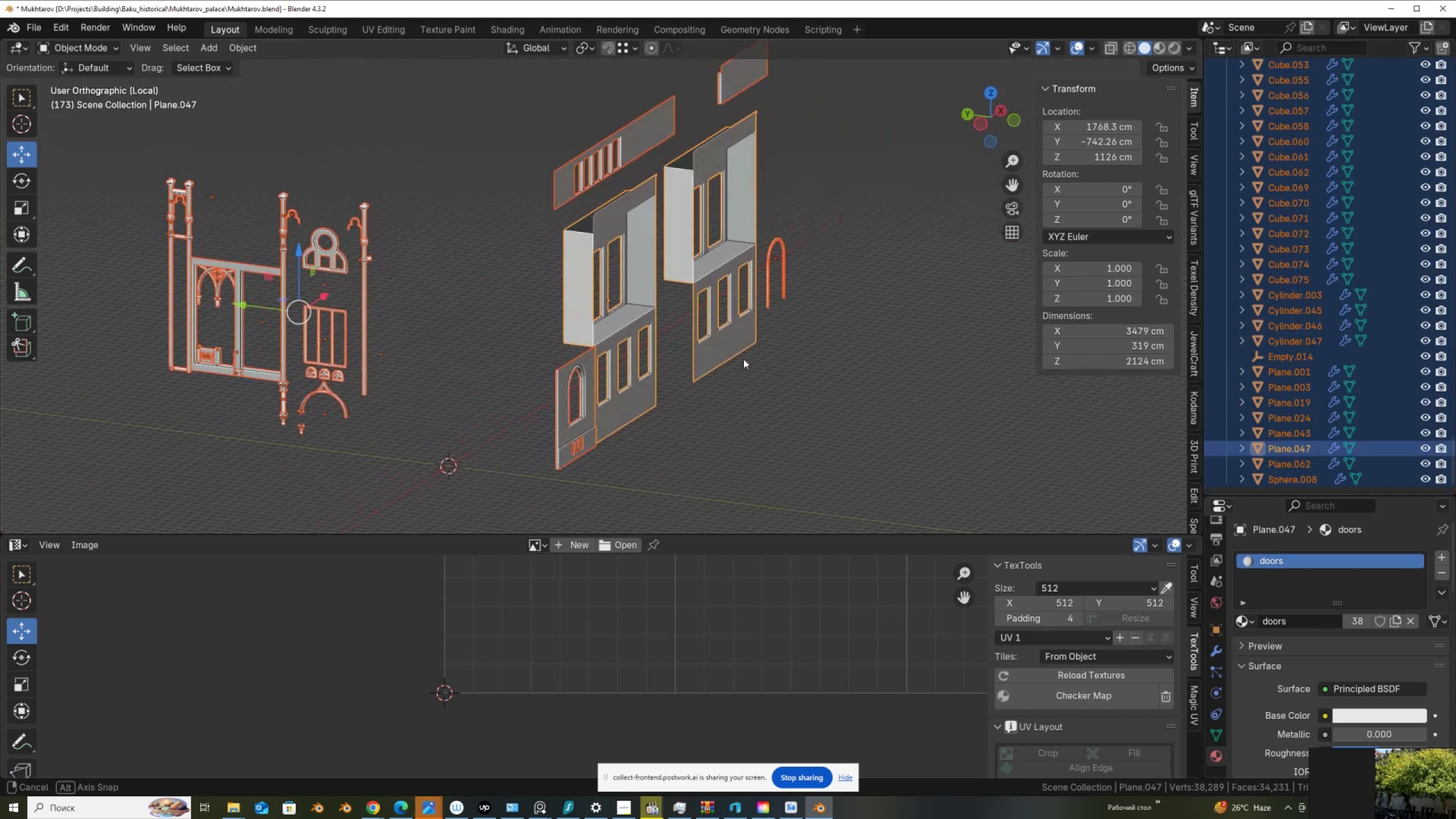 
wait(5.91)
 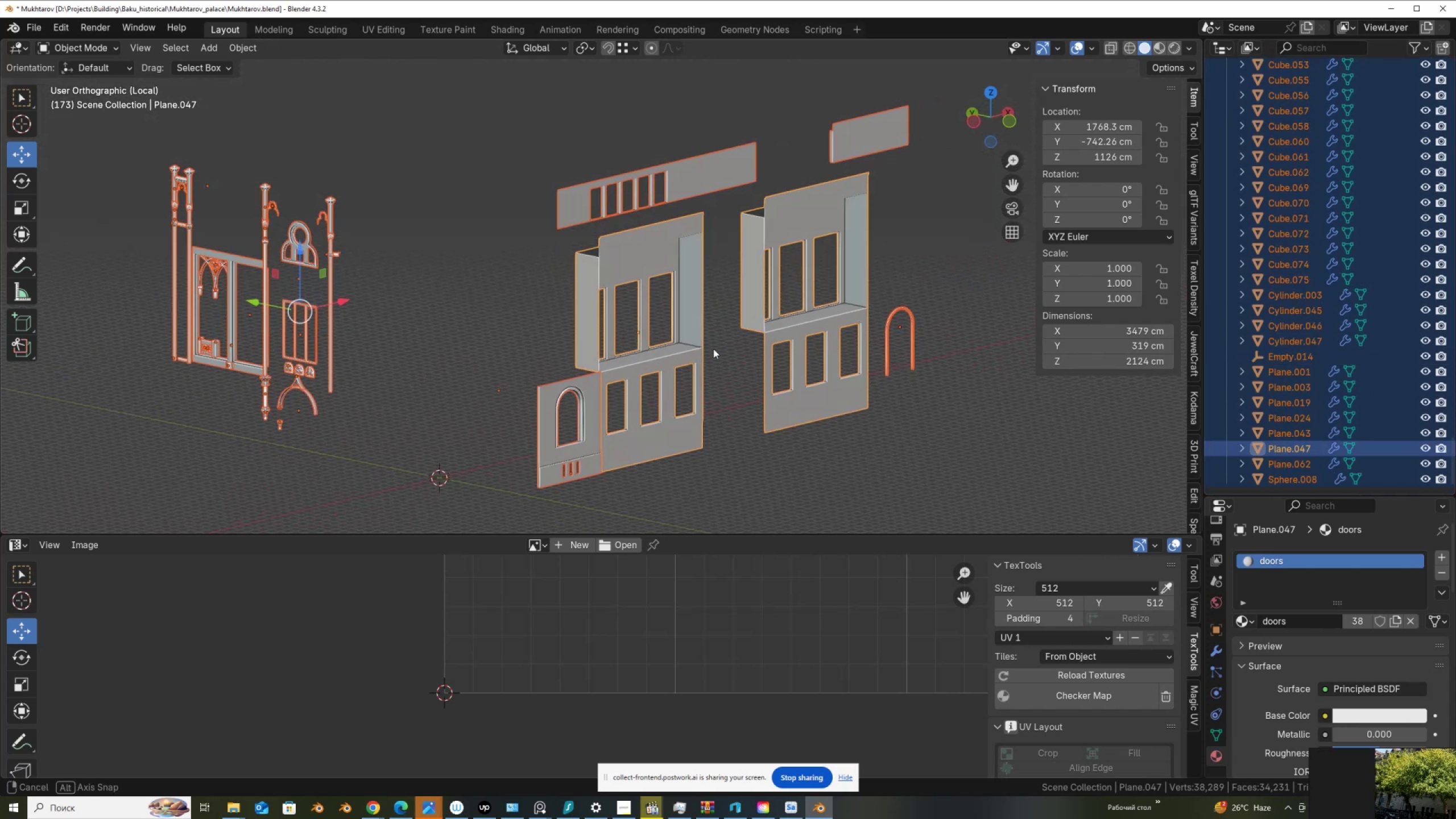 
scroll: coordinate [715, 363], scroll_direction: up, amount: 1.0
 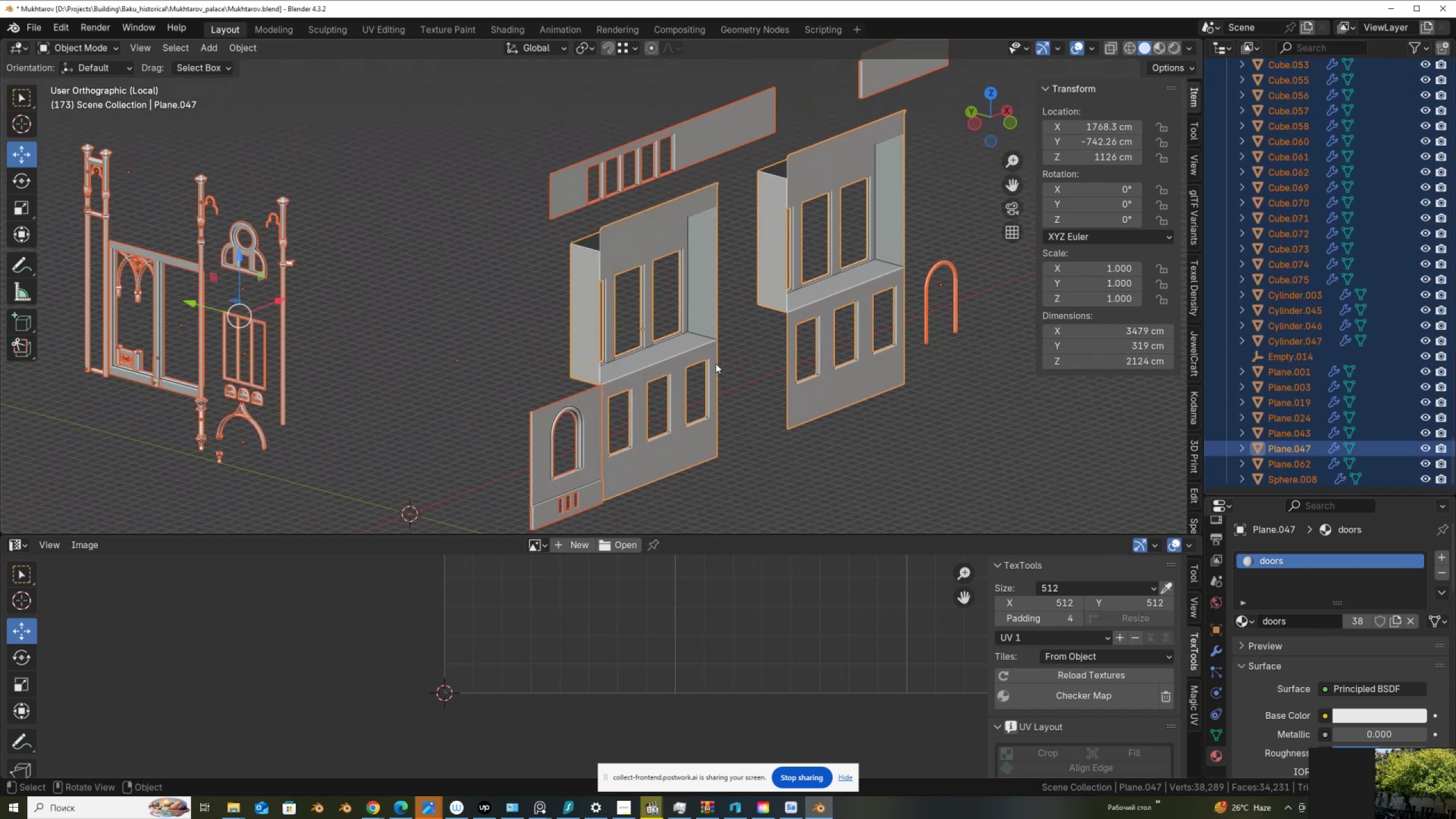 
scroll: coordinate [715, 363], scroll_direction: down, amount: 2.0
 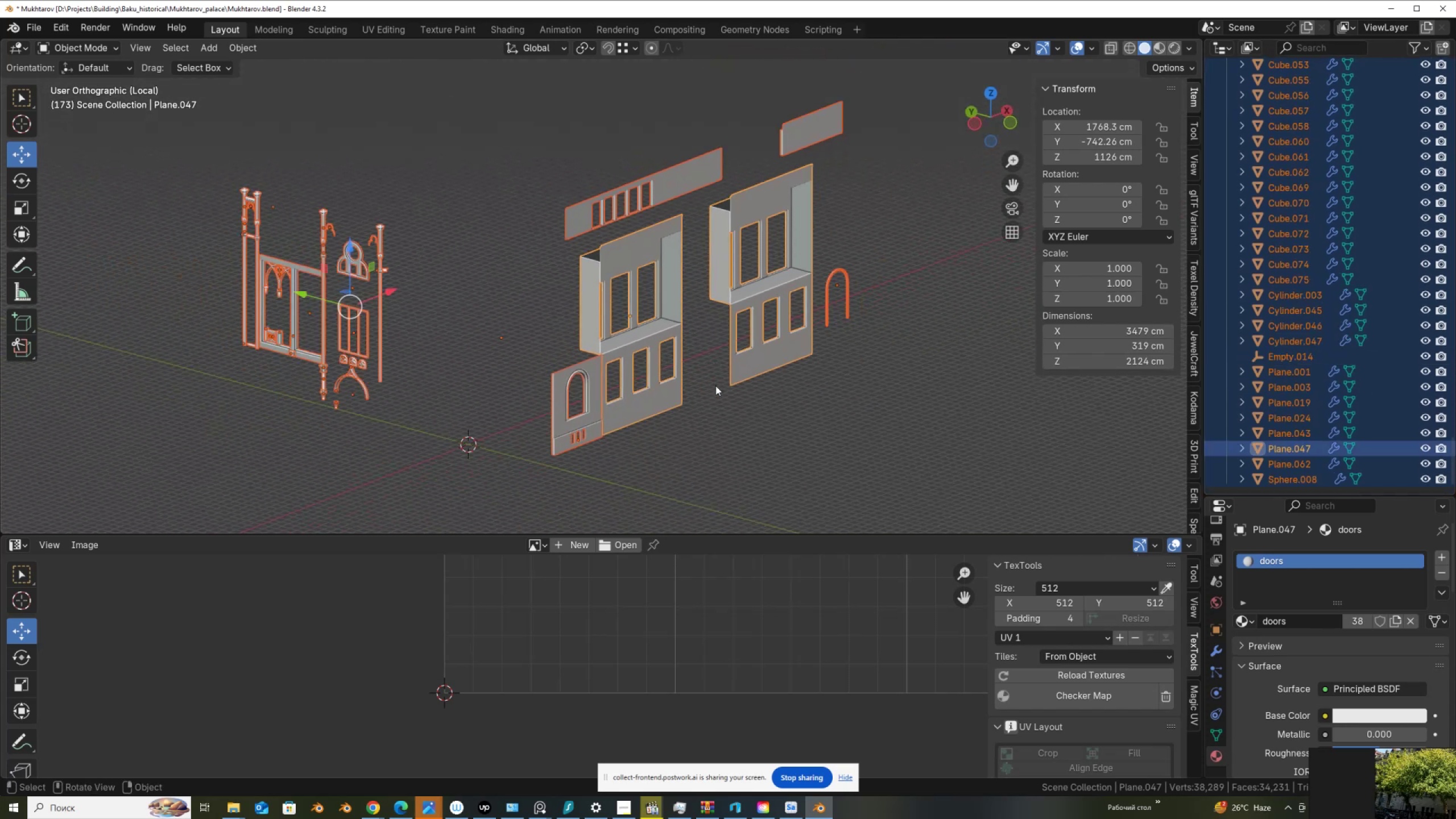 
key(NumpadDecimal)
 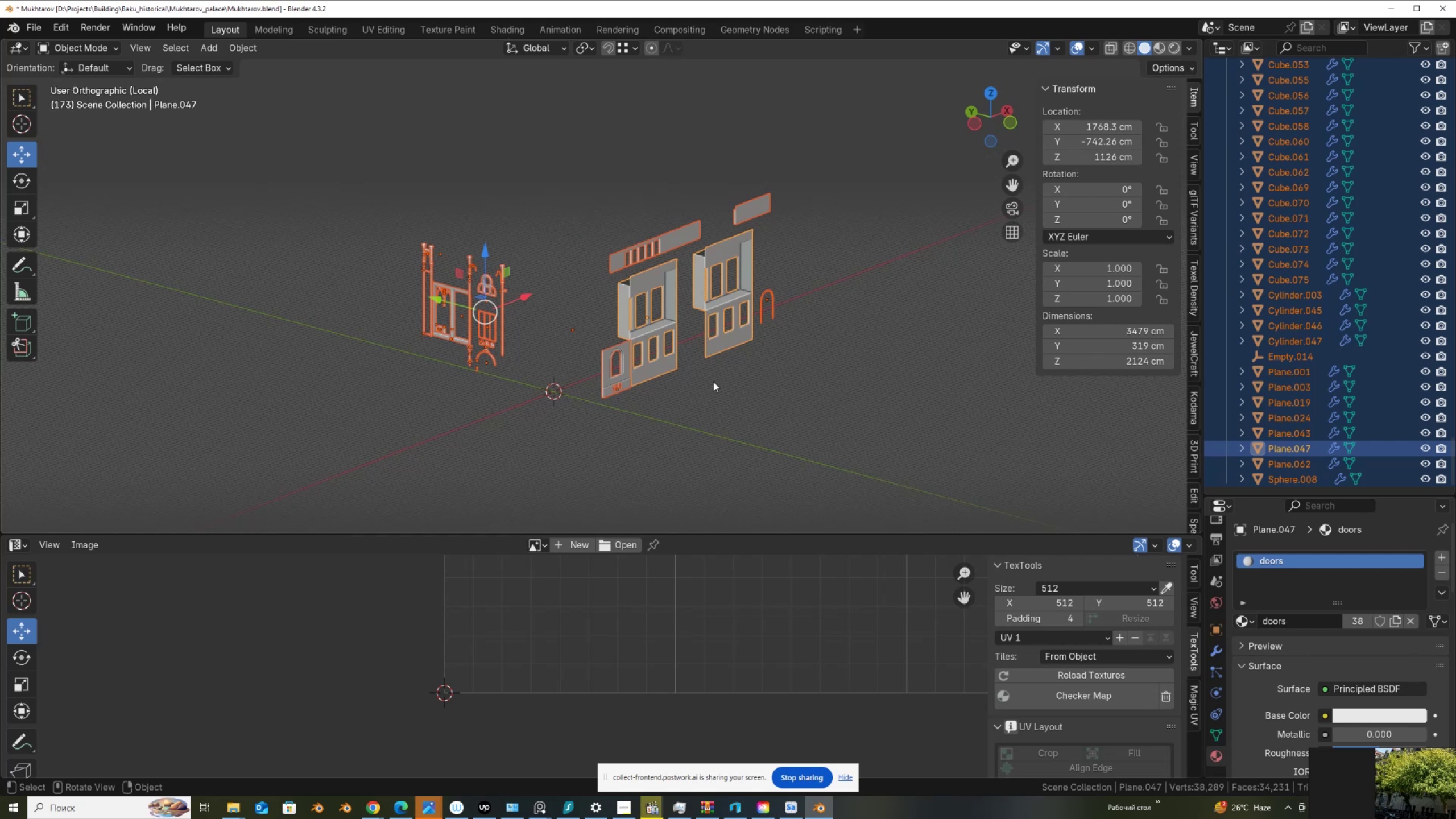 
key(Slash)
 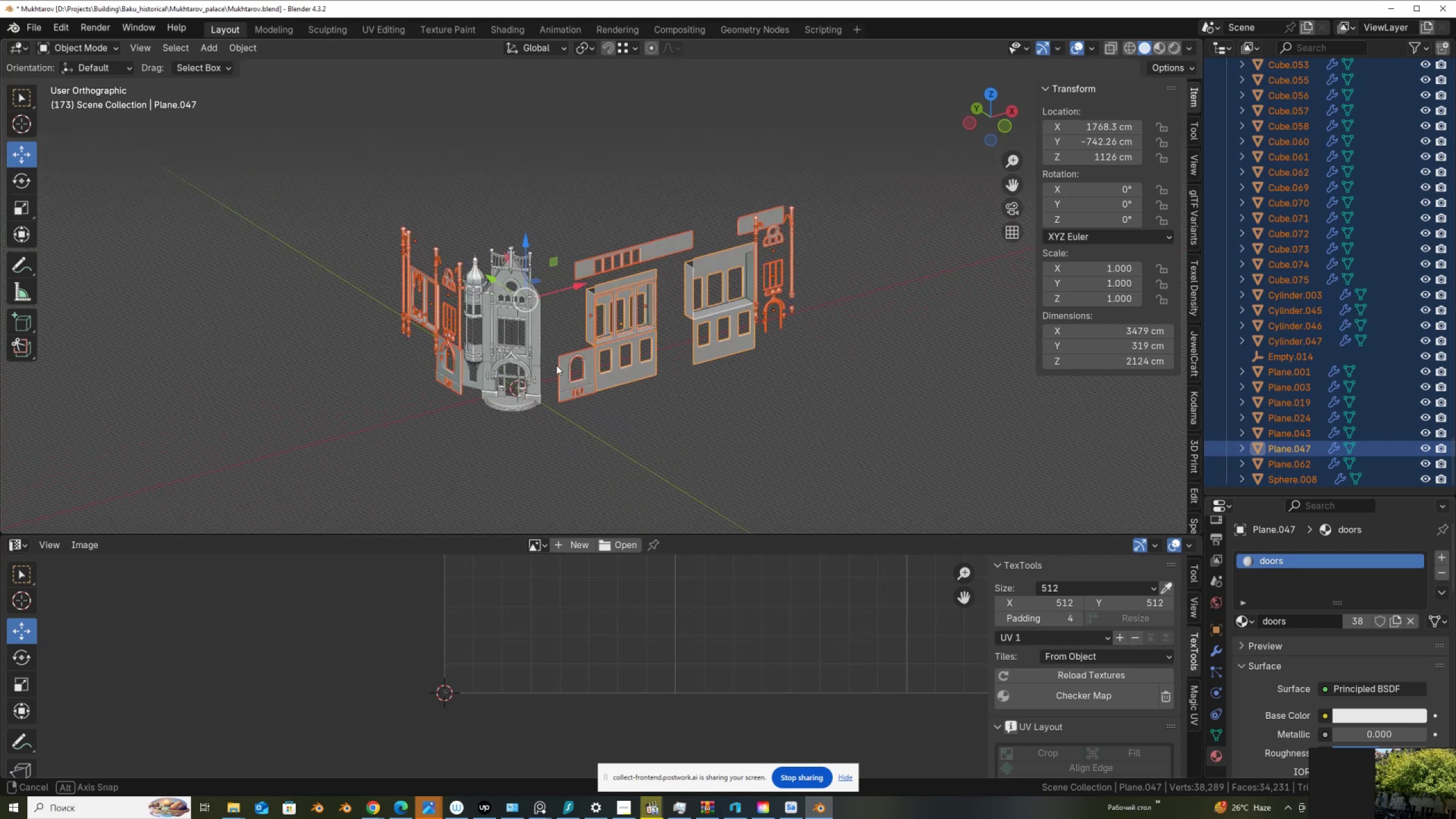 
scroll: coordinate [546, 431], scroll_direction: up, amount: 5.0
 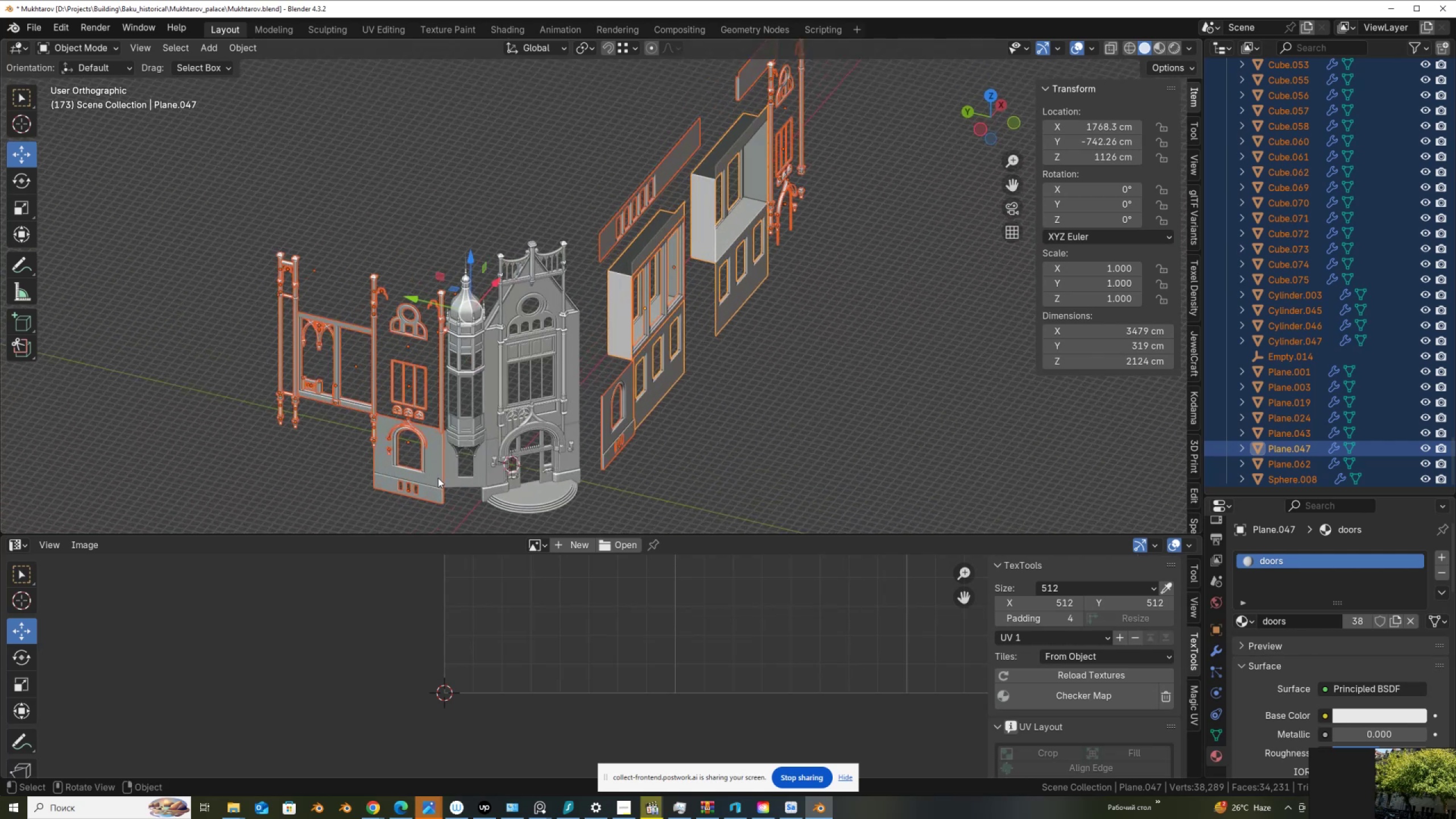 
left_click([438, 478])
 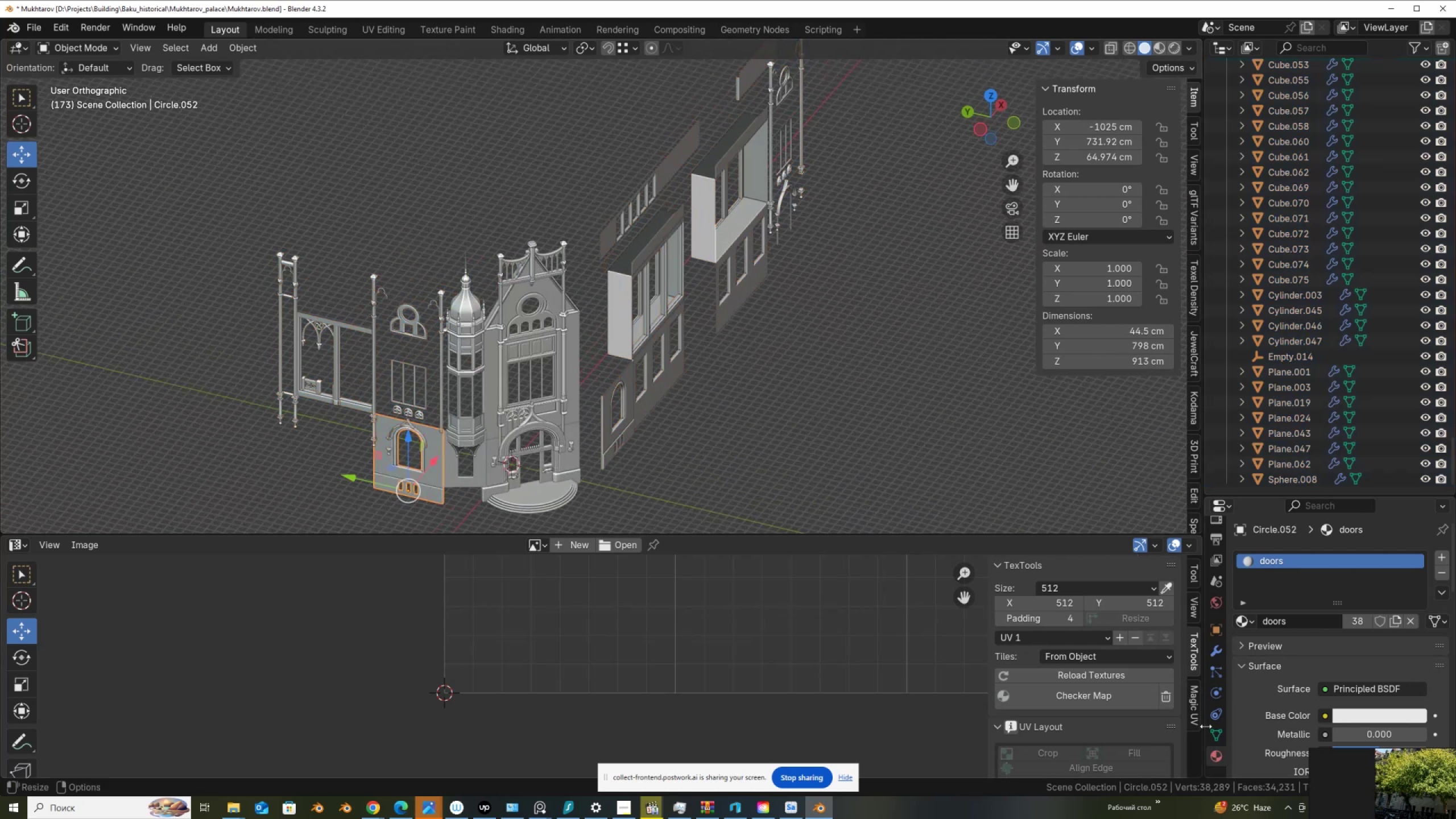 
left_click([1217, 733])
 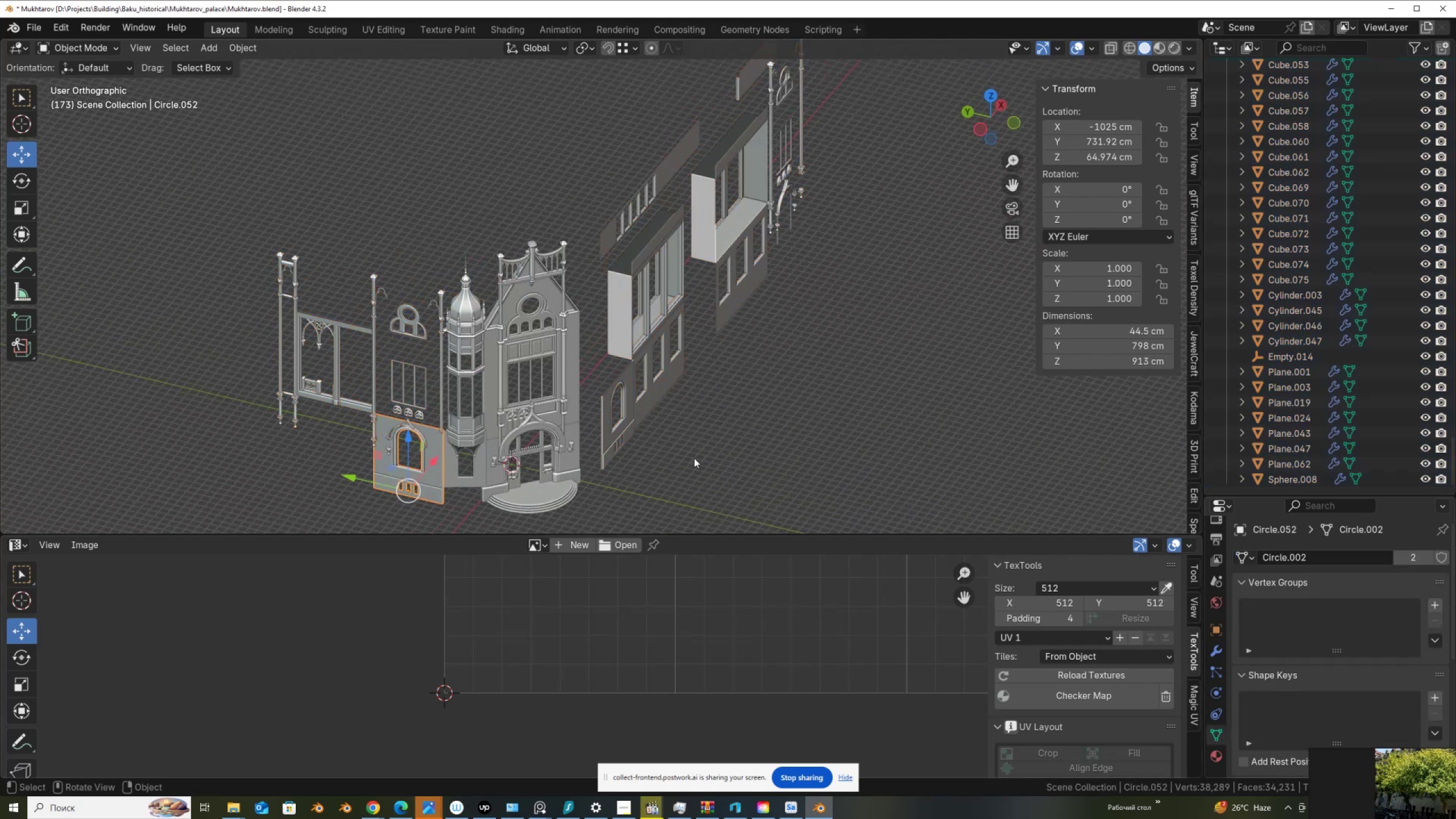 
hold_key(key=ShiftLeft, duration=0.41)
scroll: coordinate [663, 444], scroll_direction: up, amount: 1.0
 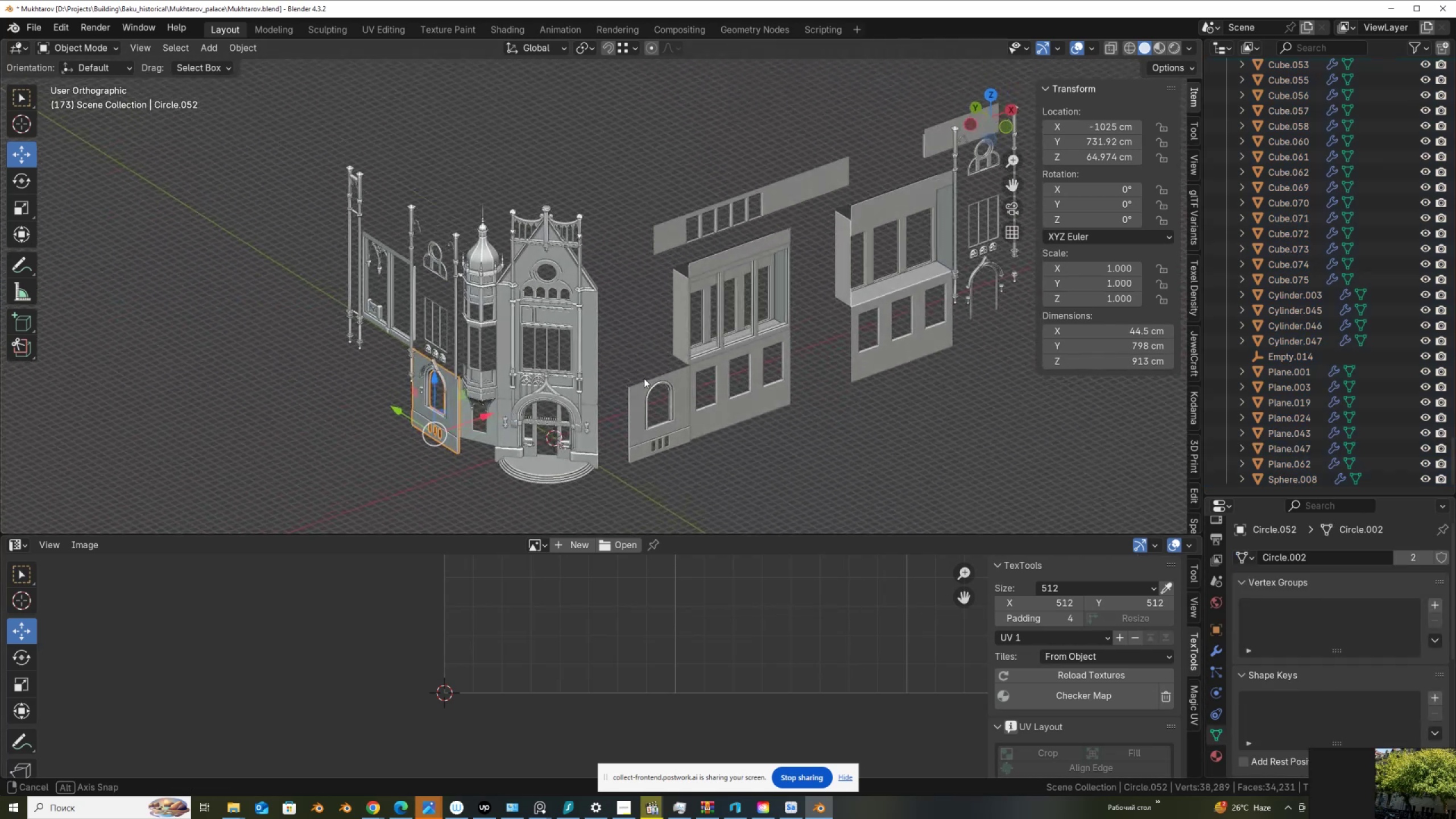 
scroll: coordinate [638, 382], scroll_direction: down, amount: 2.0
 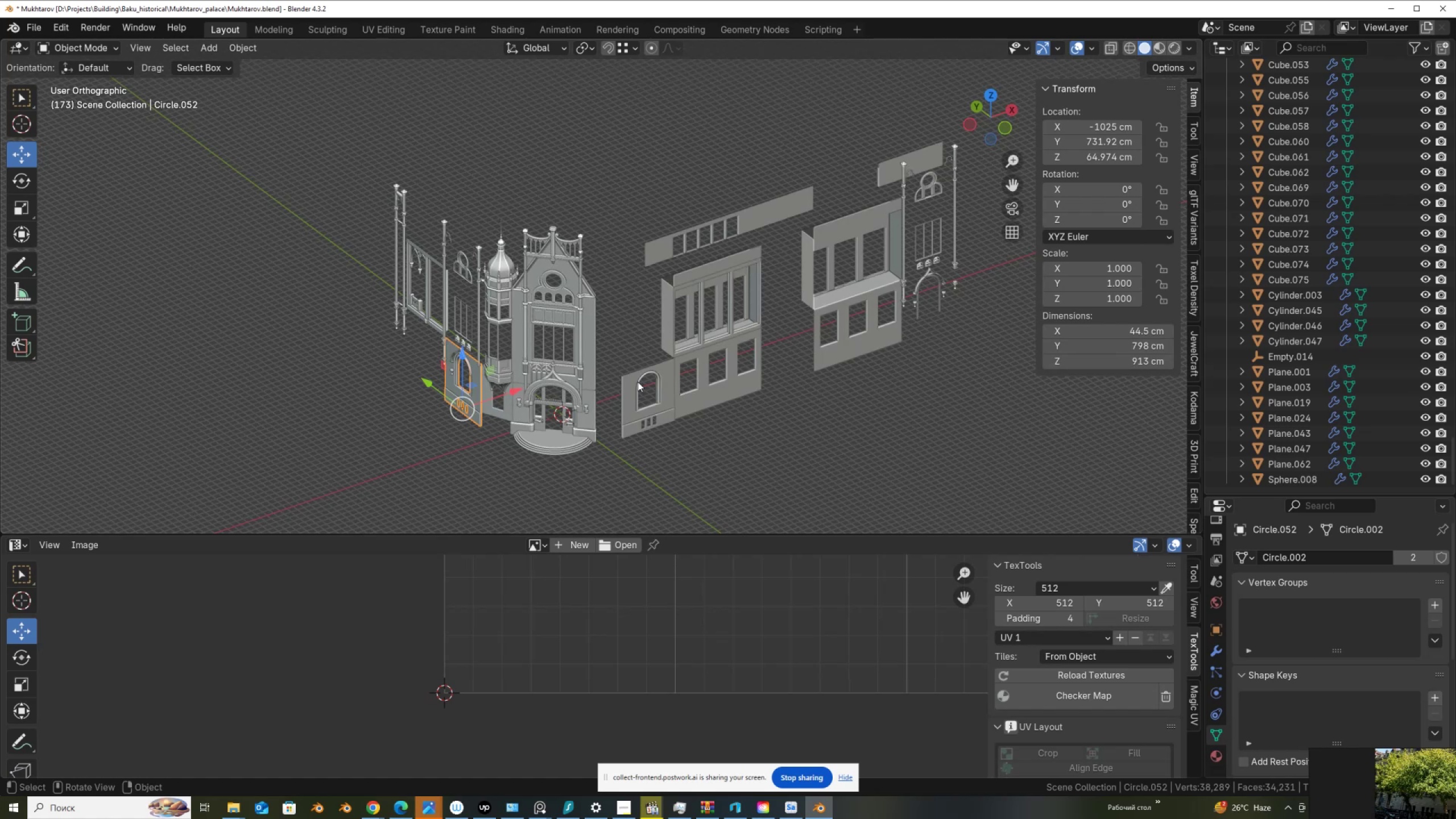 
key(NumpadDecimal)
 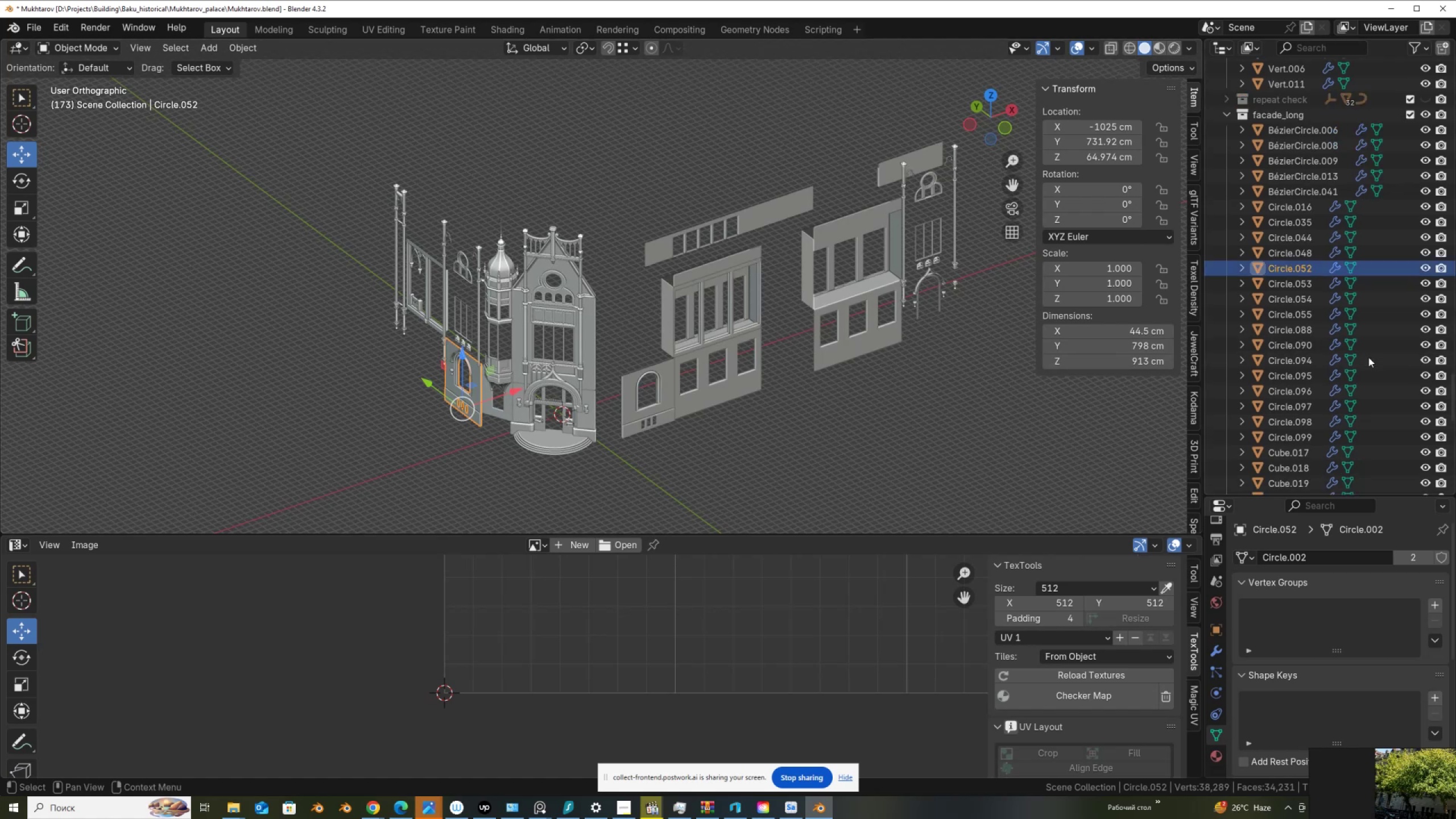 
wait(5.34)
 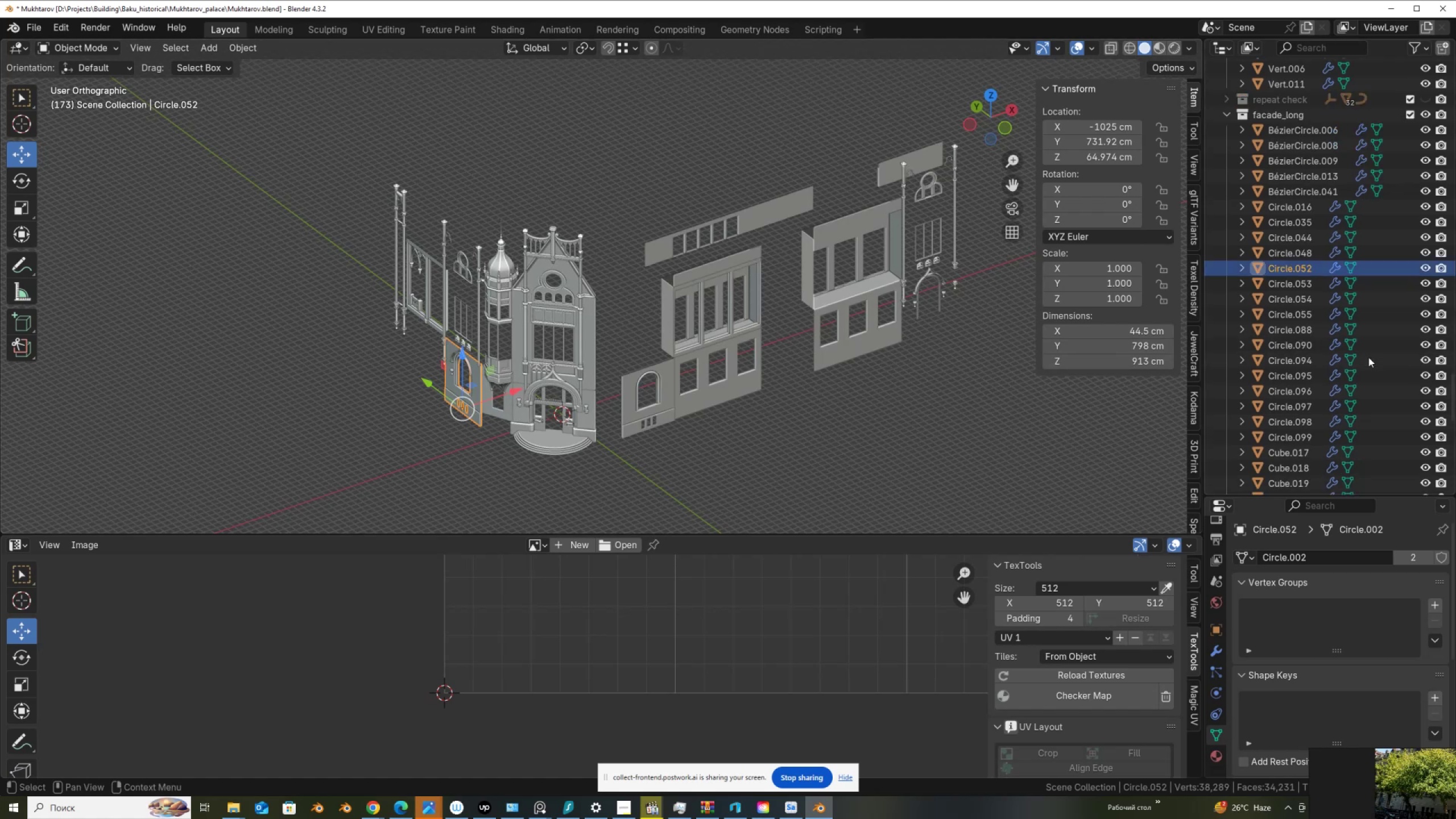 
key(Control+ControlLeft)
 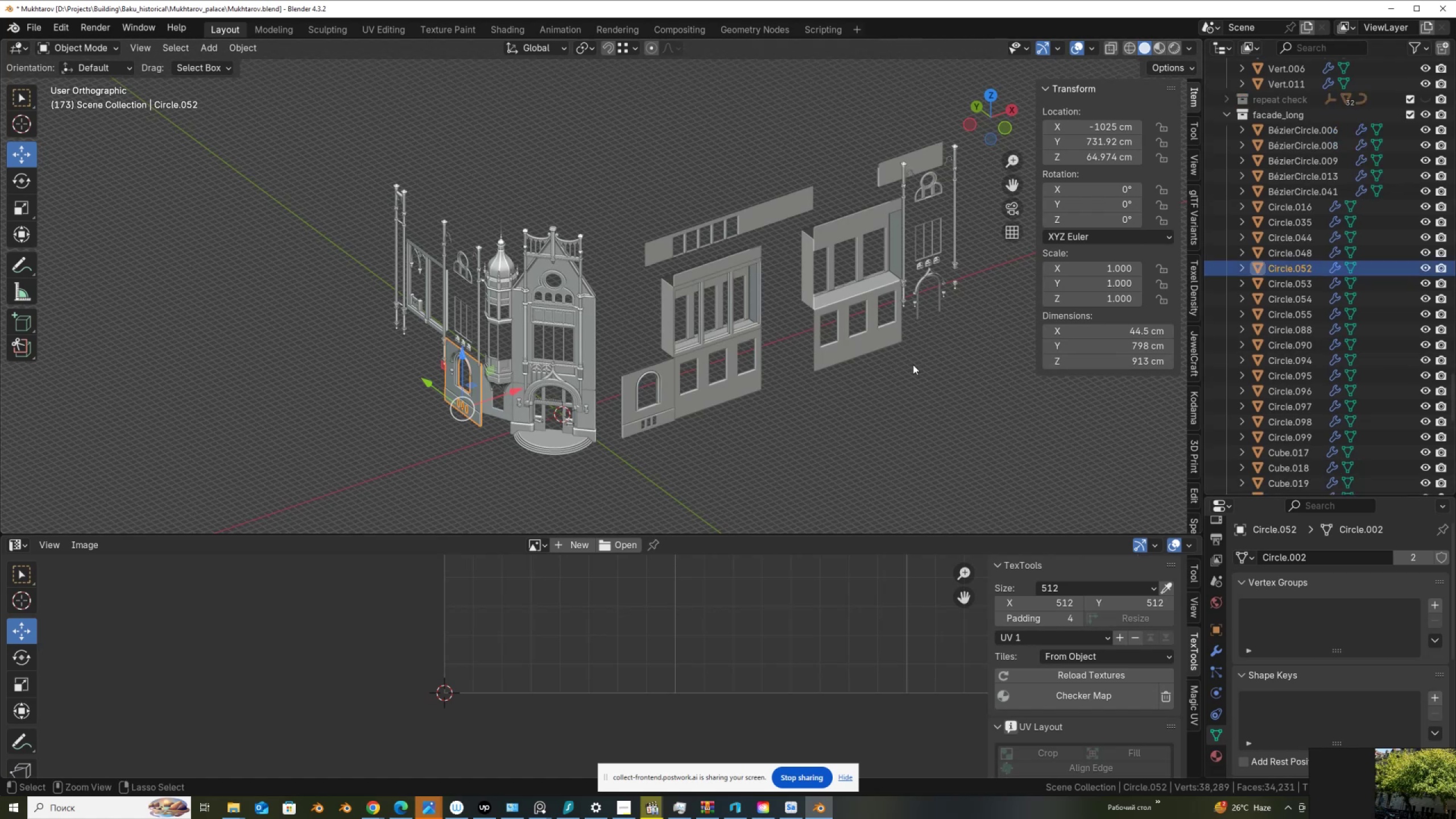 
key(Control+Z)
 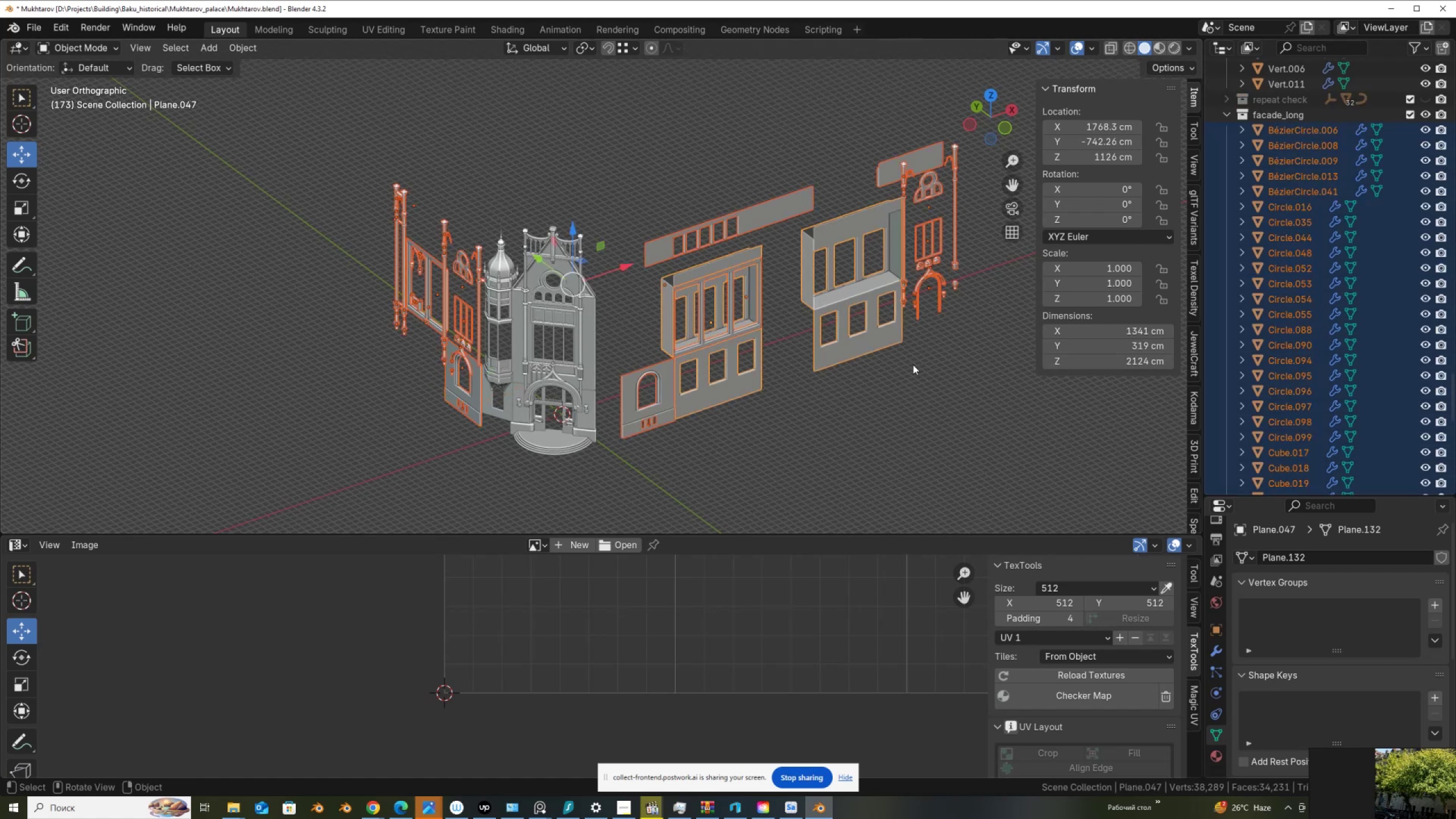 
key(Control+ControlLeft)
 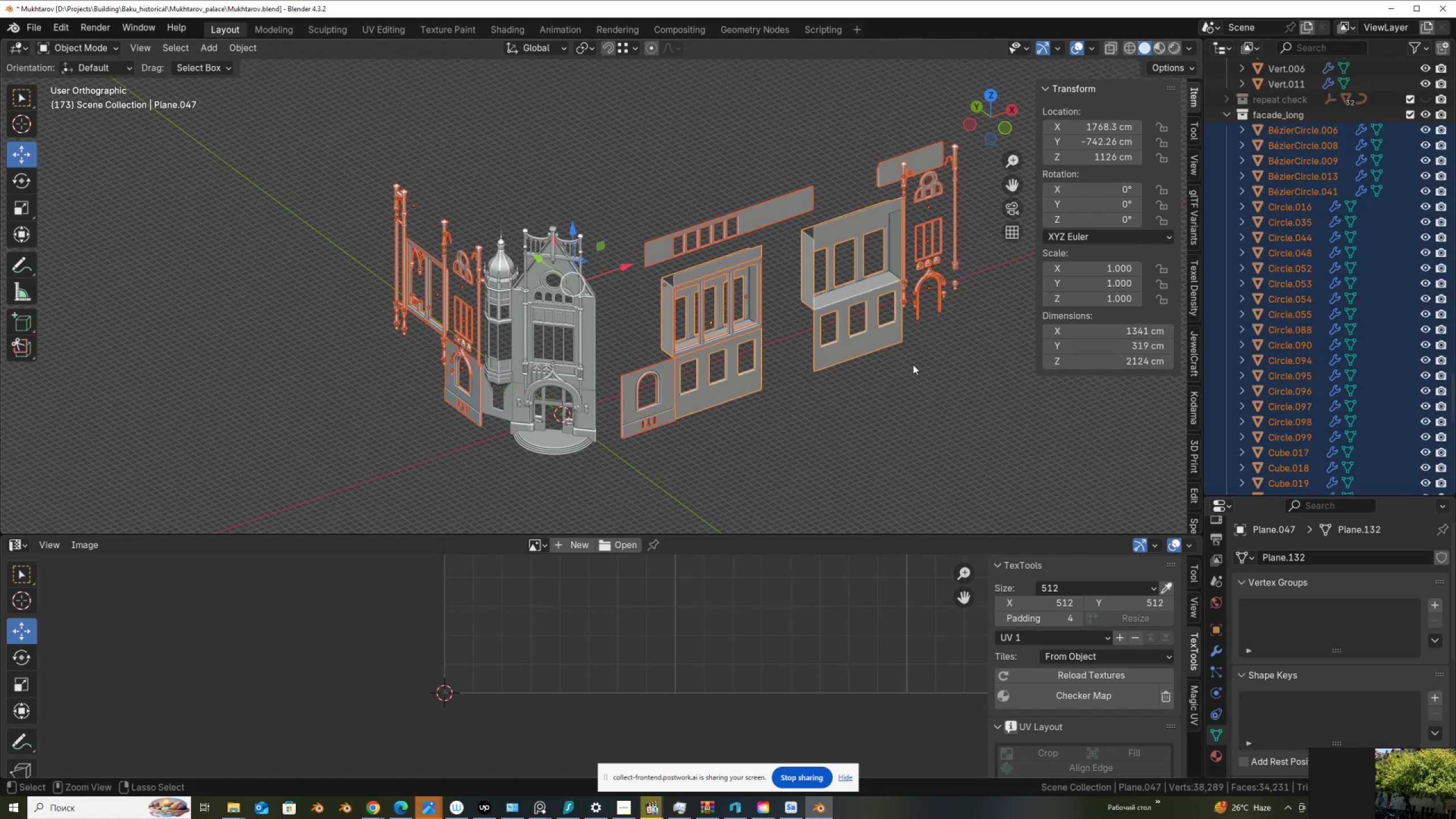 
key(Control+Z)
 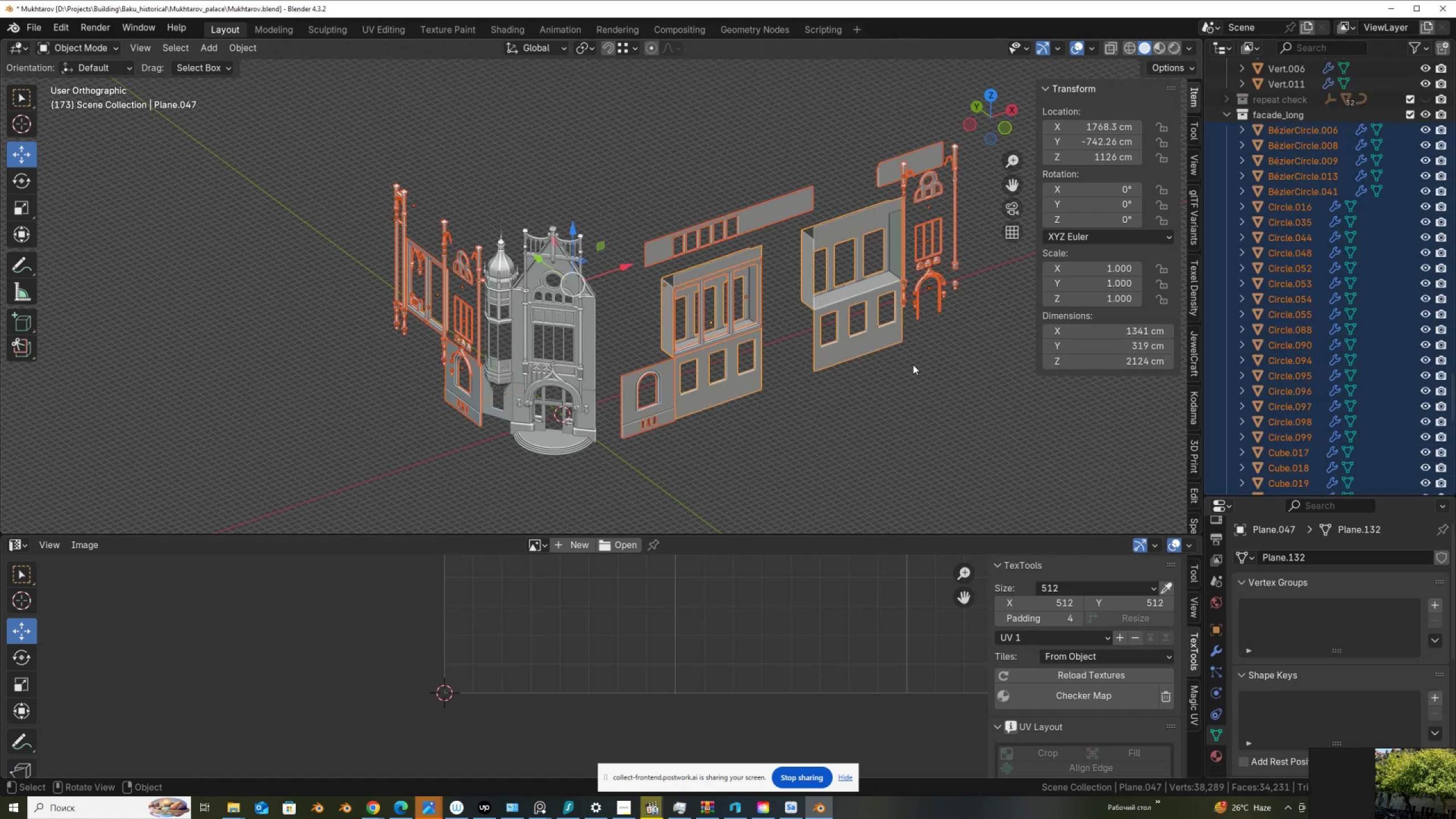 
key(Control+ControlLeft)
 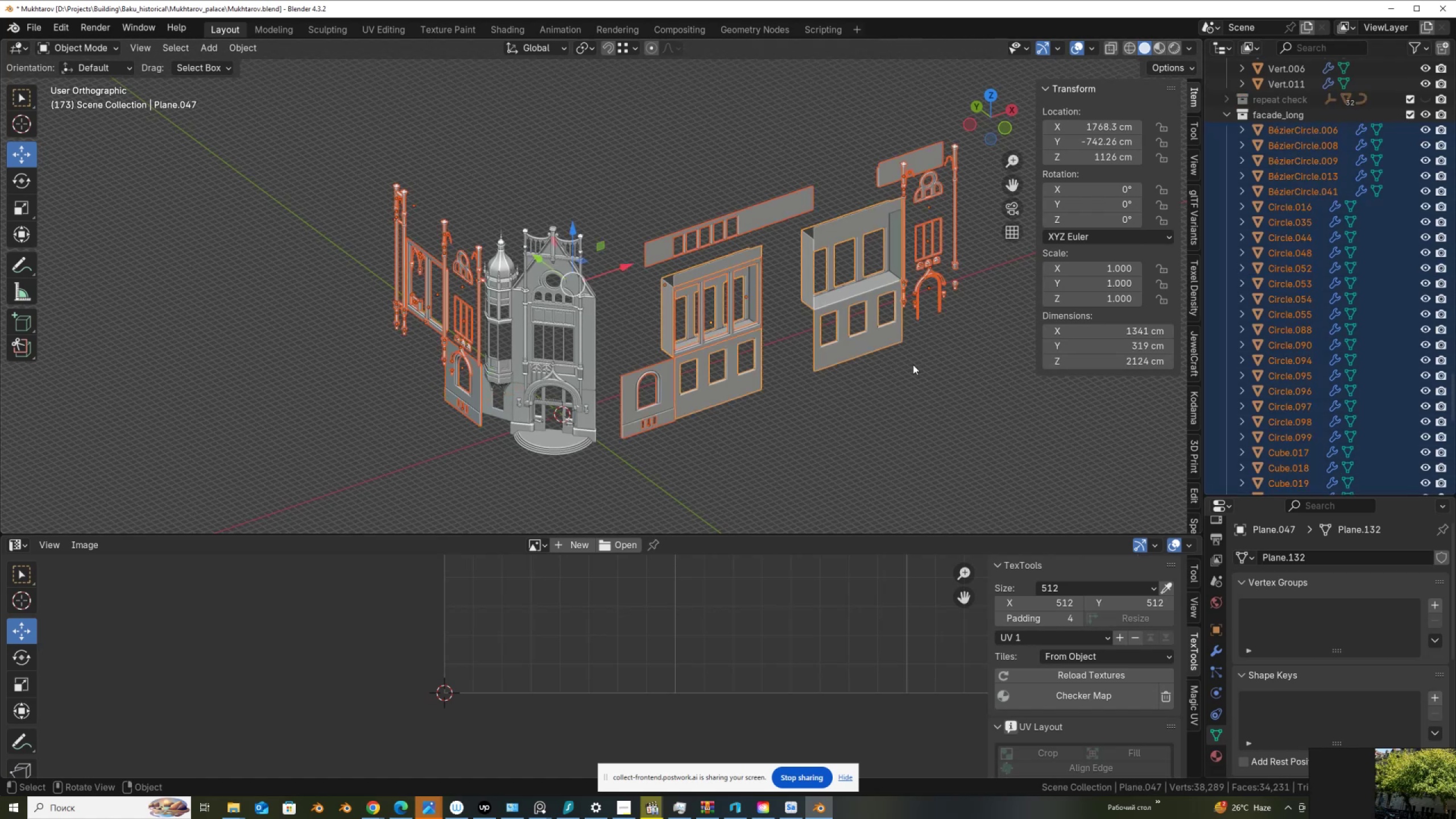 
key(Control+Z)
 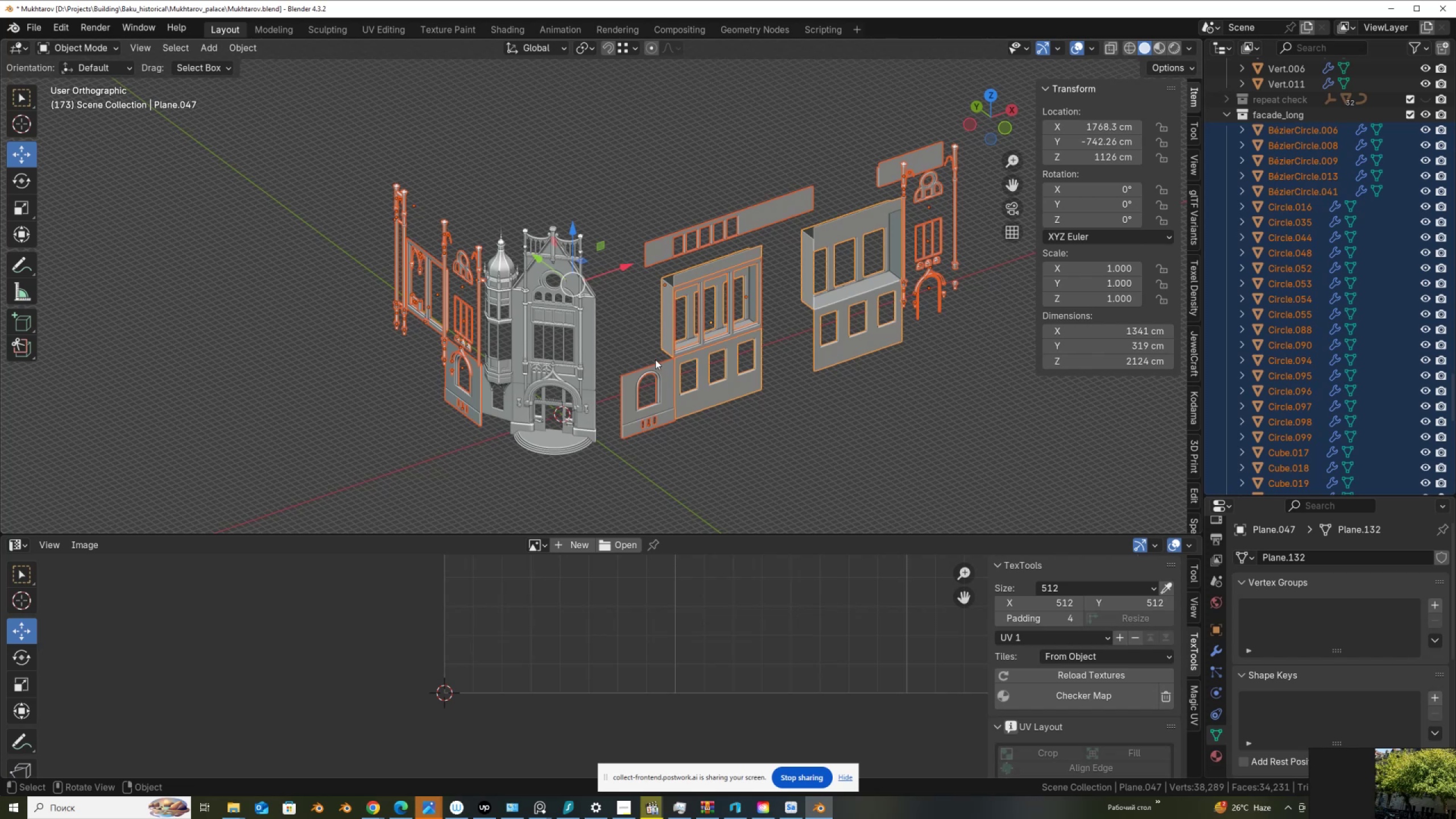 
key(Control+Z)
 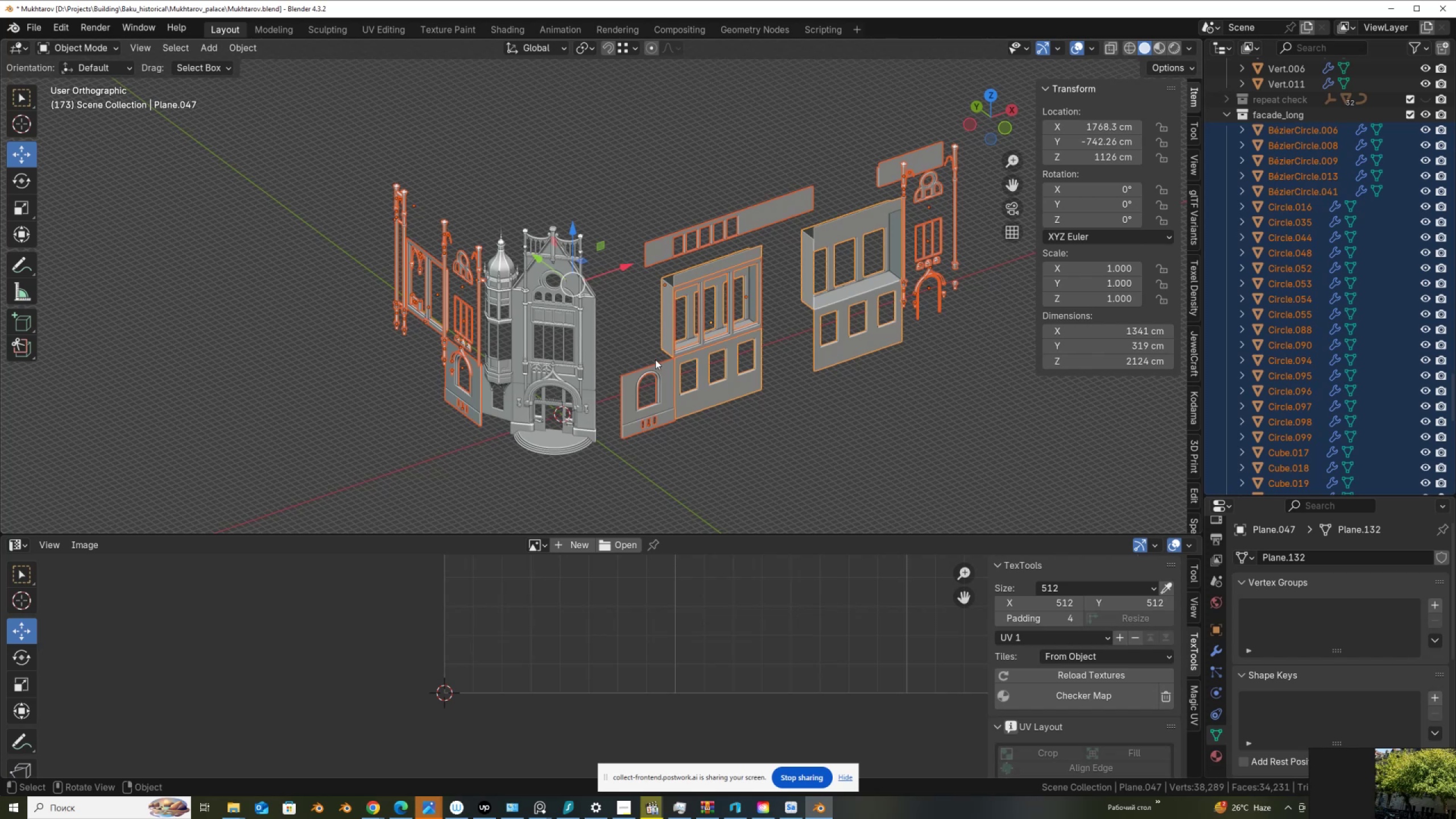 
scroll: coordinate [718, 422], scroll_direction: down, amount: 2.0
 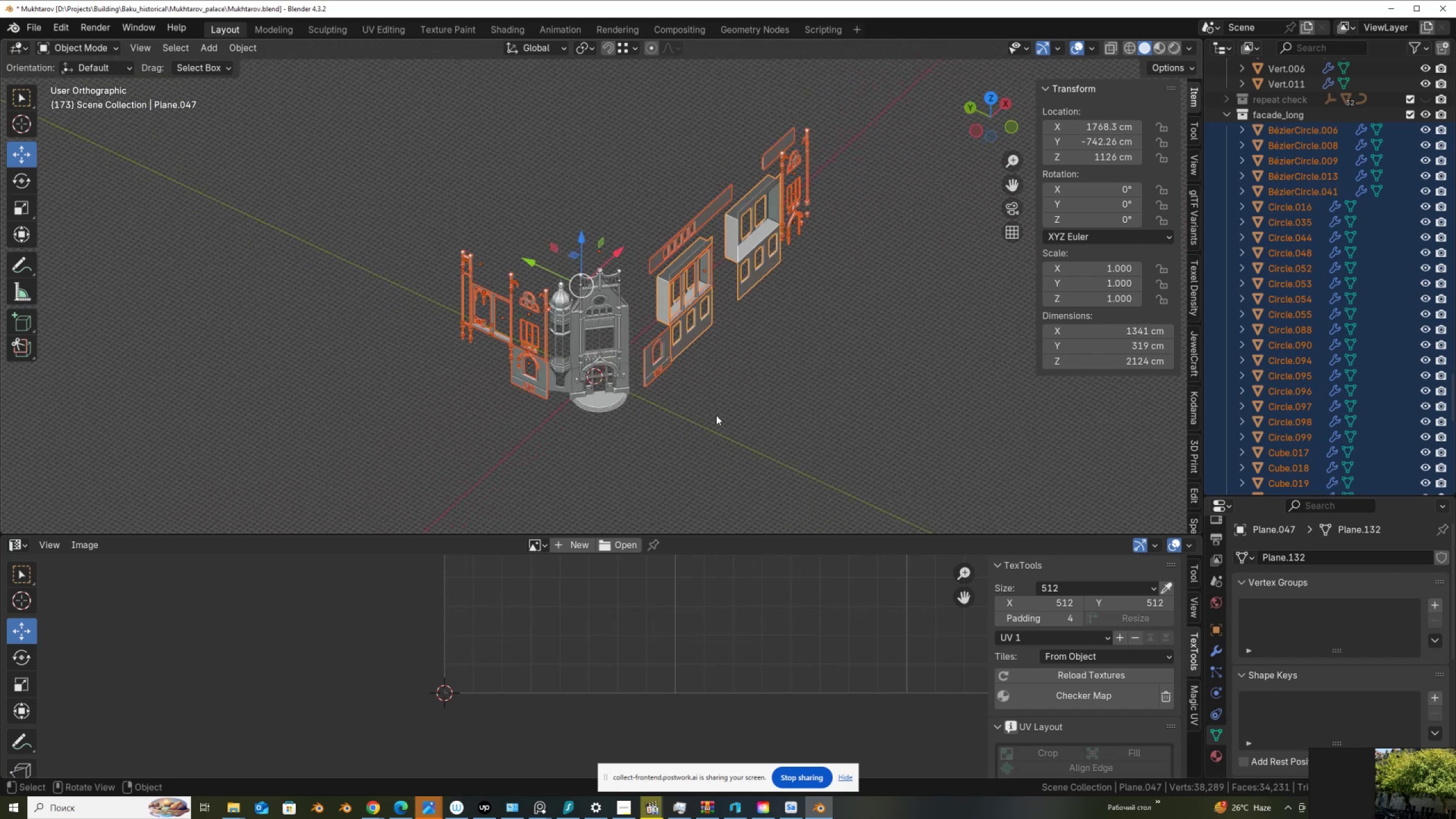 
key(Control+Z)
 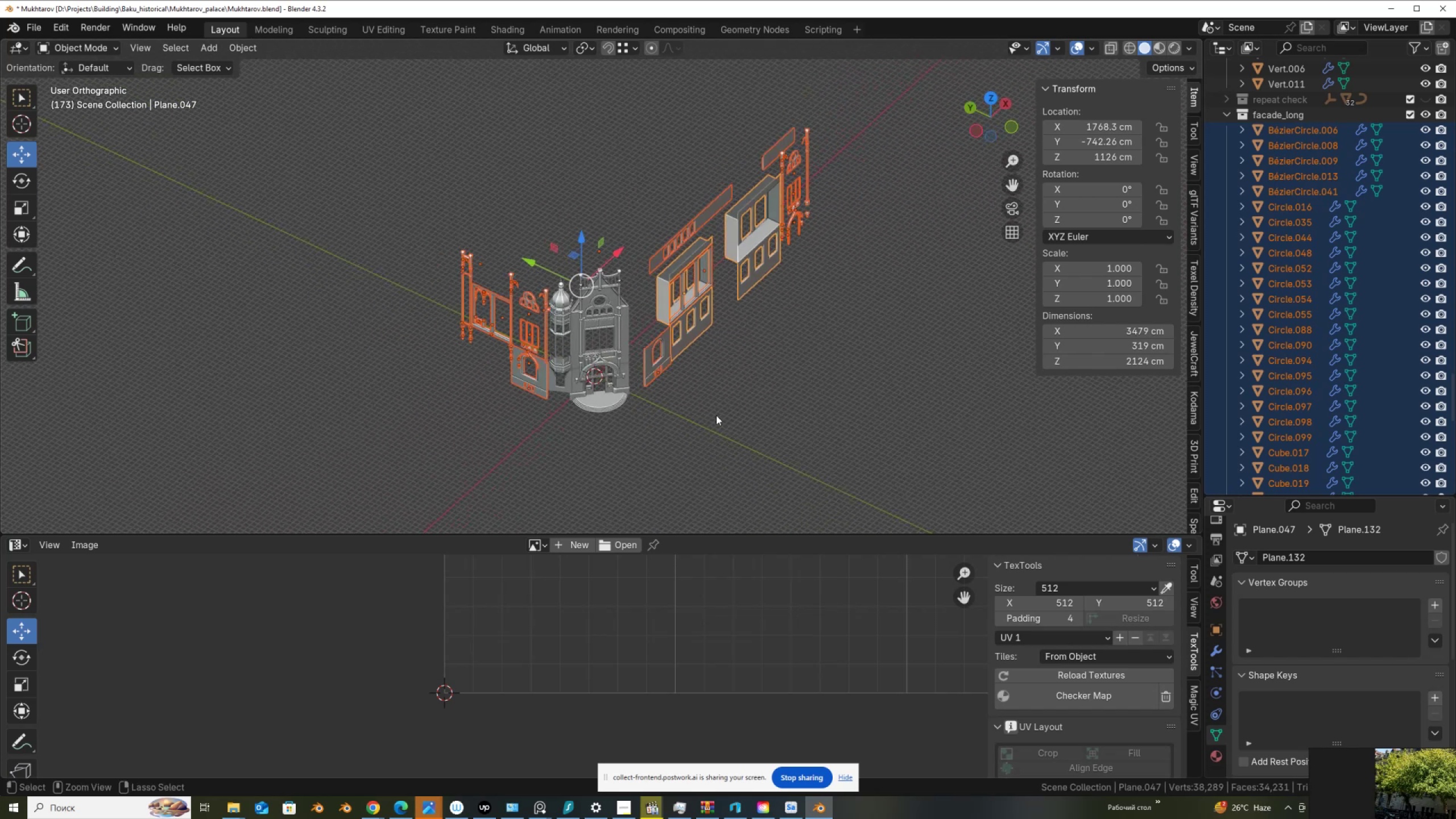 
key(Control+Z)
 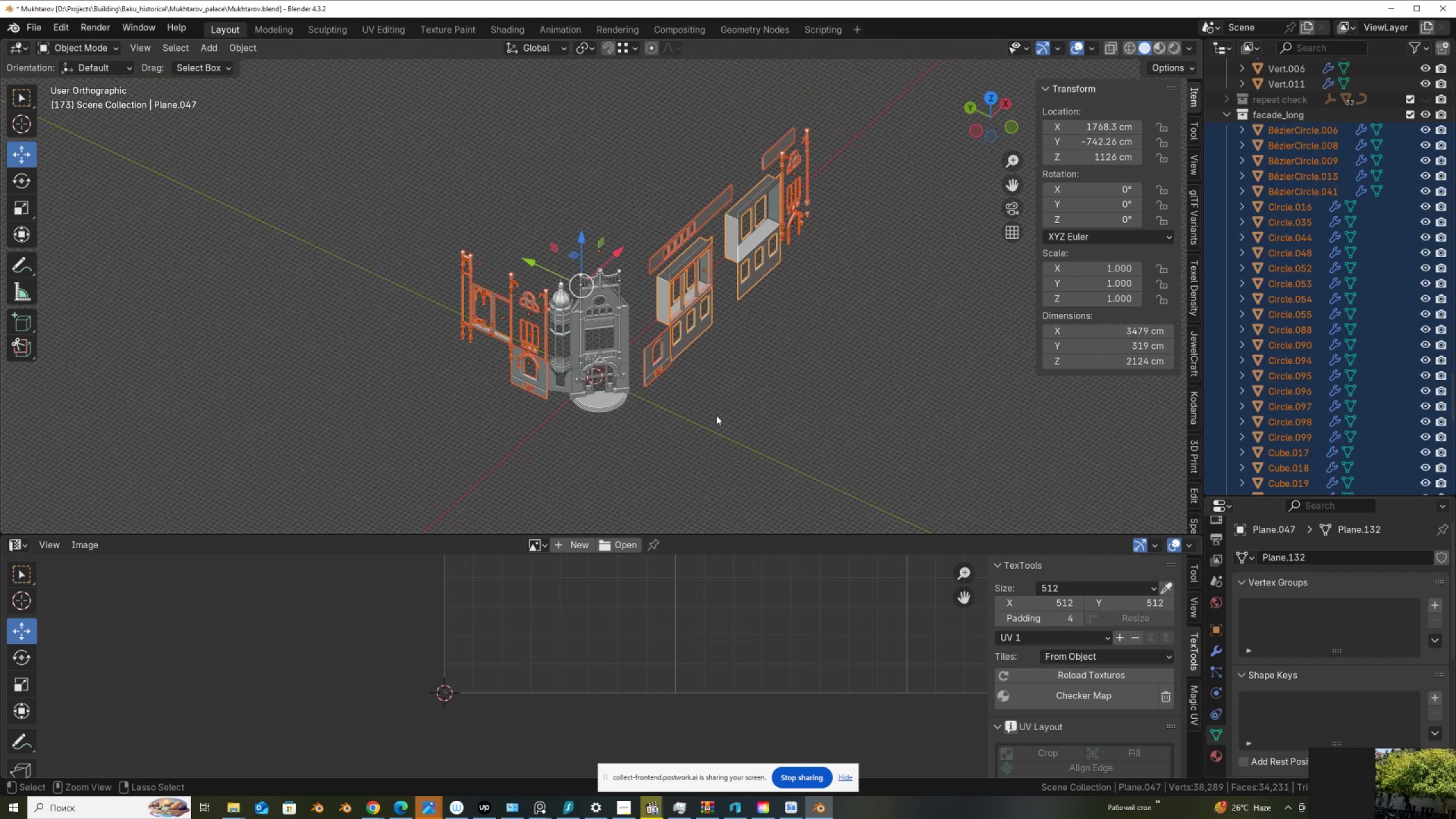 
key(Control+Z)
 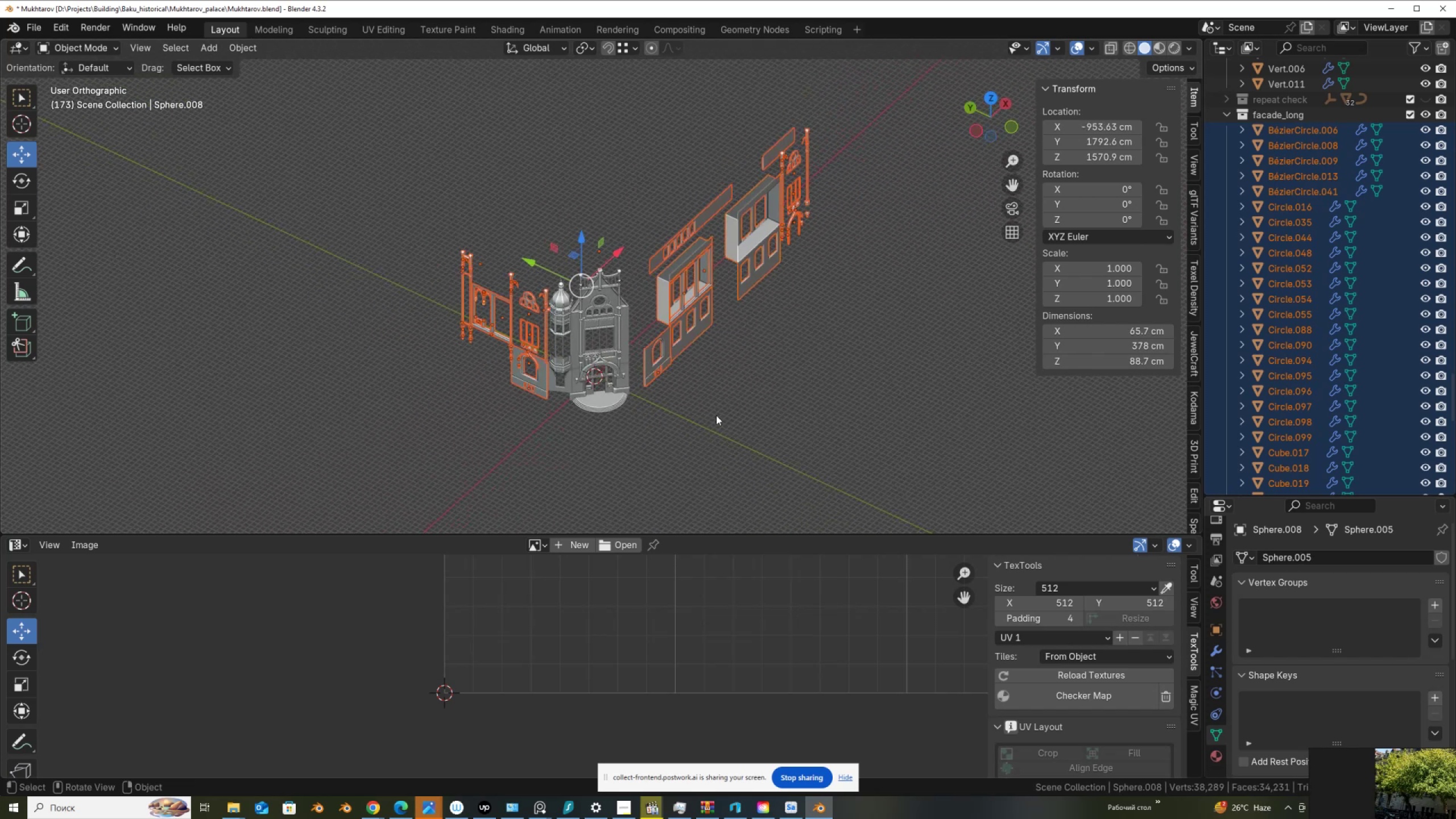 
key(Control+Shift+Z)
 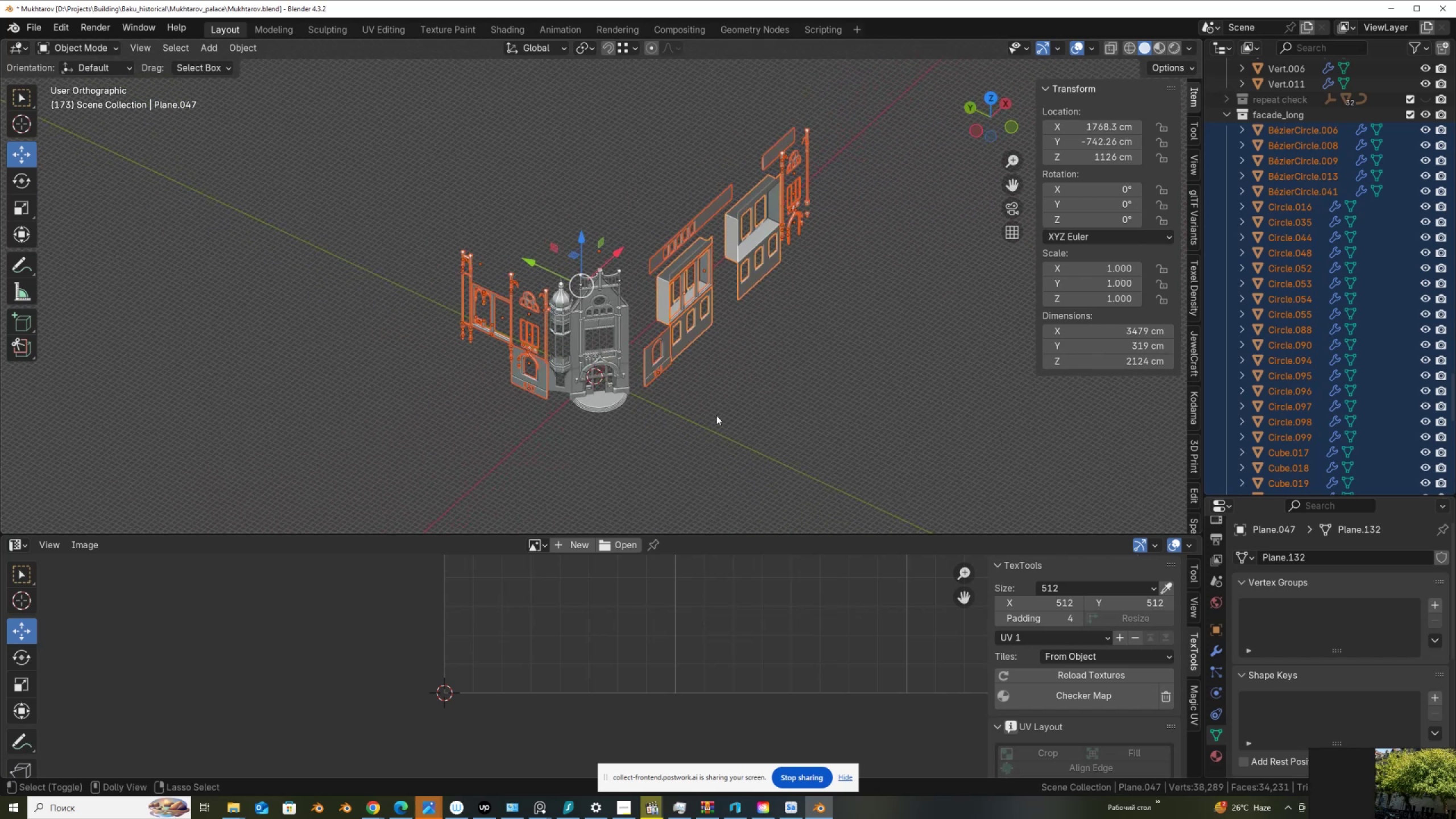 
key(Control+Shift+Z)
 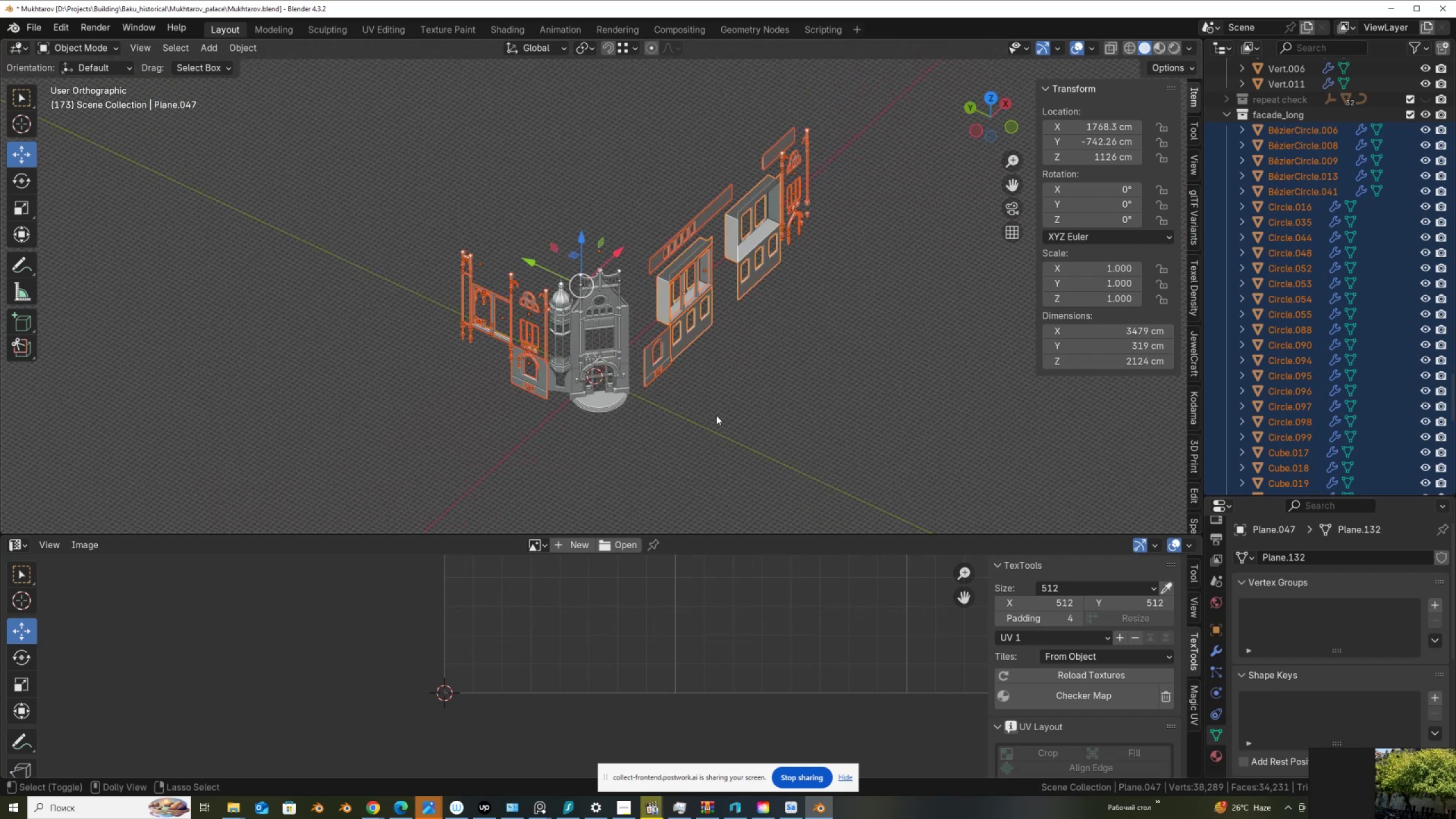 
key(Control+Shift+Z)
 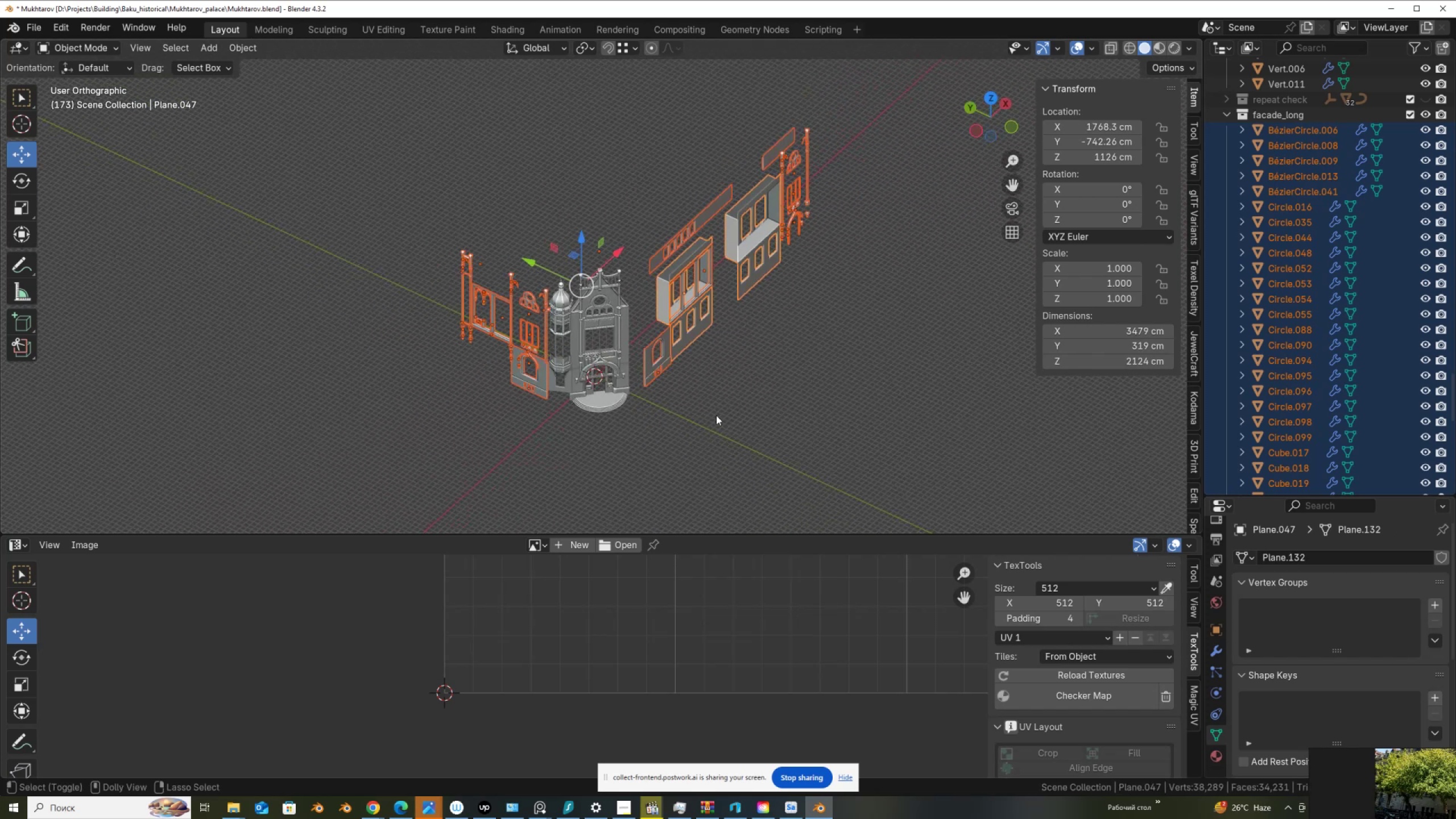 
key(Control+Shift+Z)
 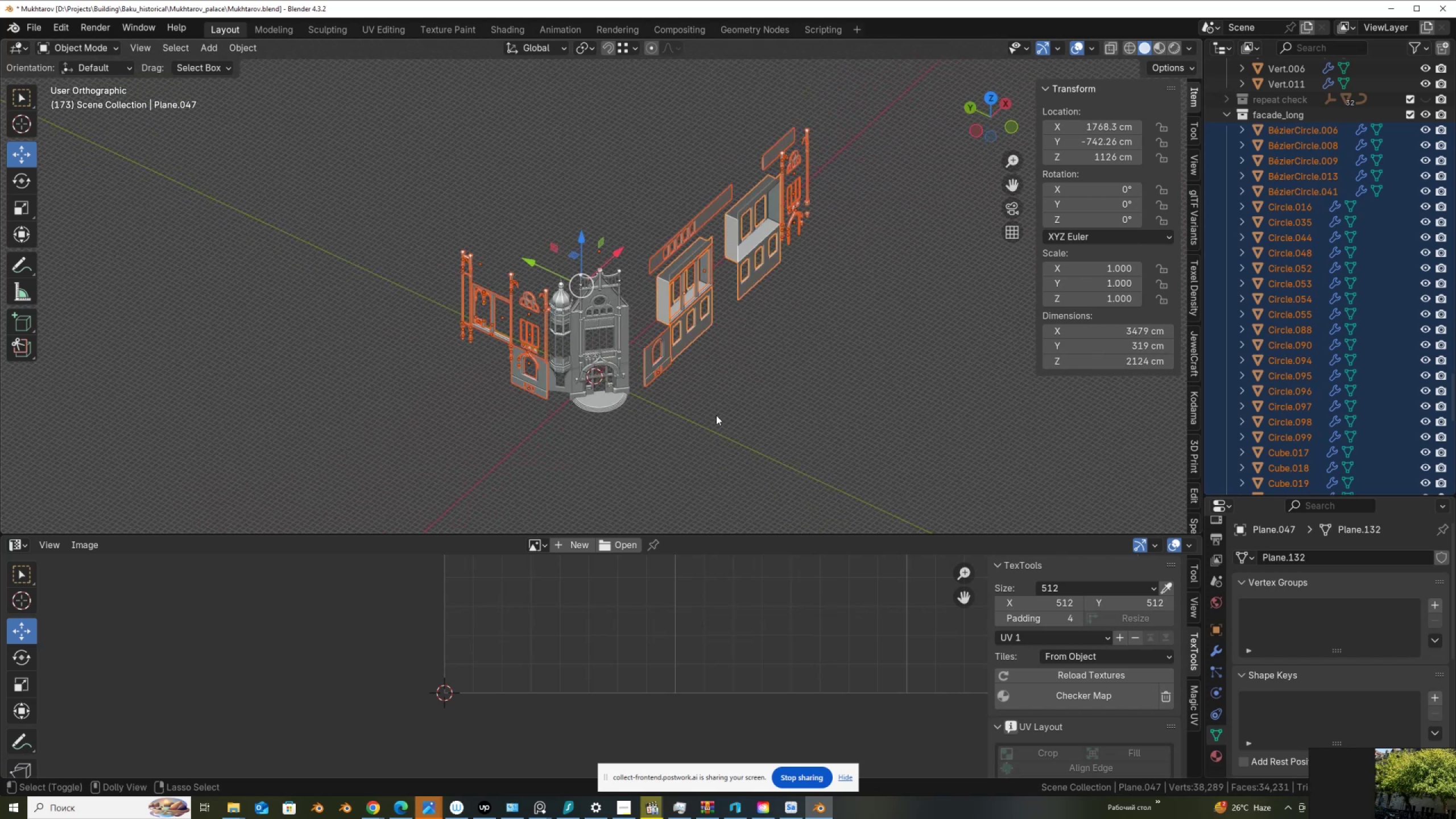 
key(Control+Shift+Z)
 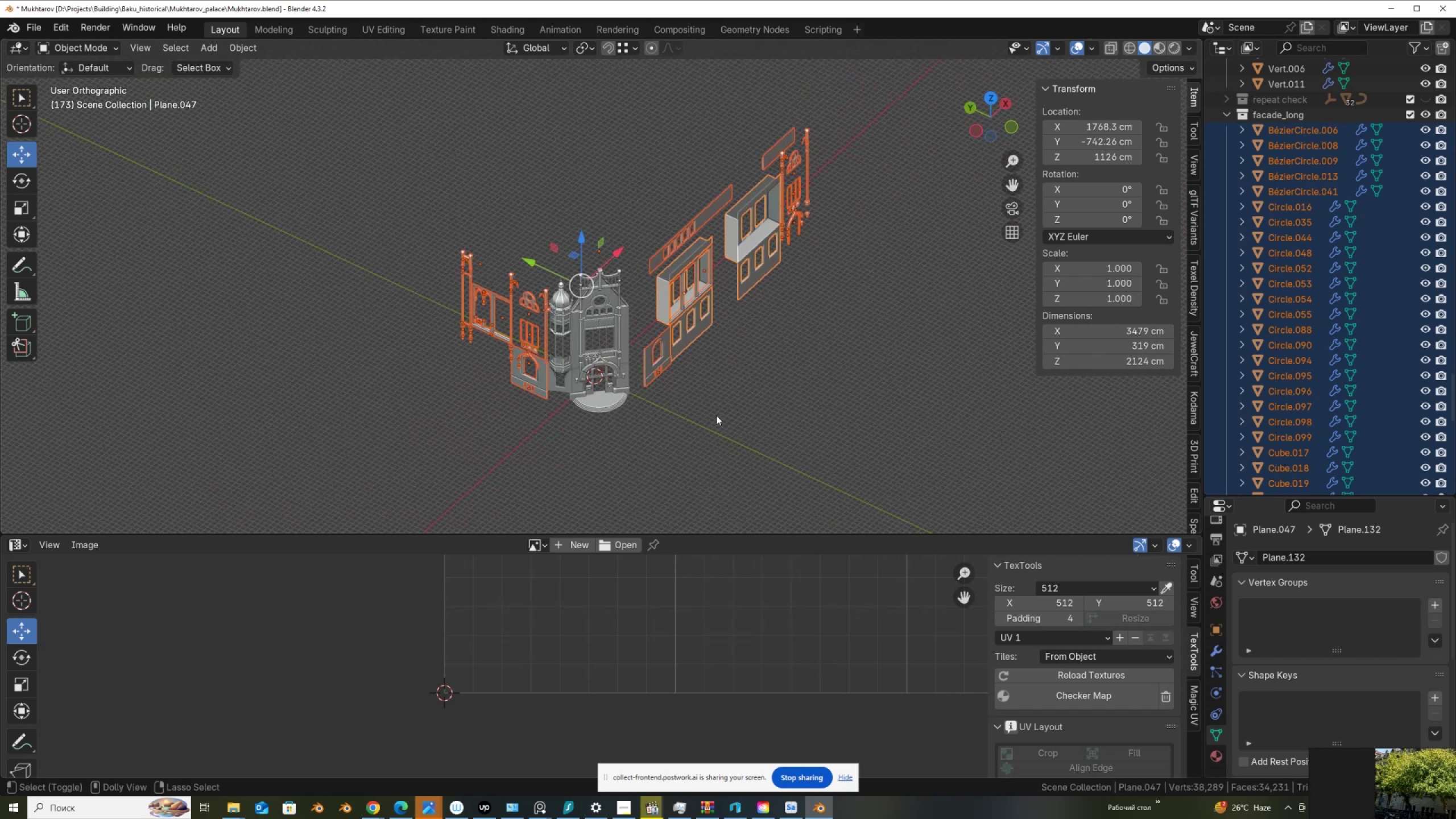 
key(Control+Shift+Z)
 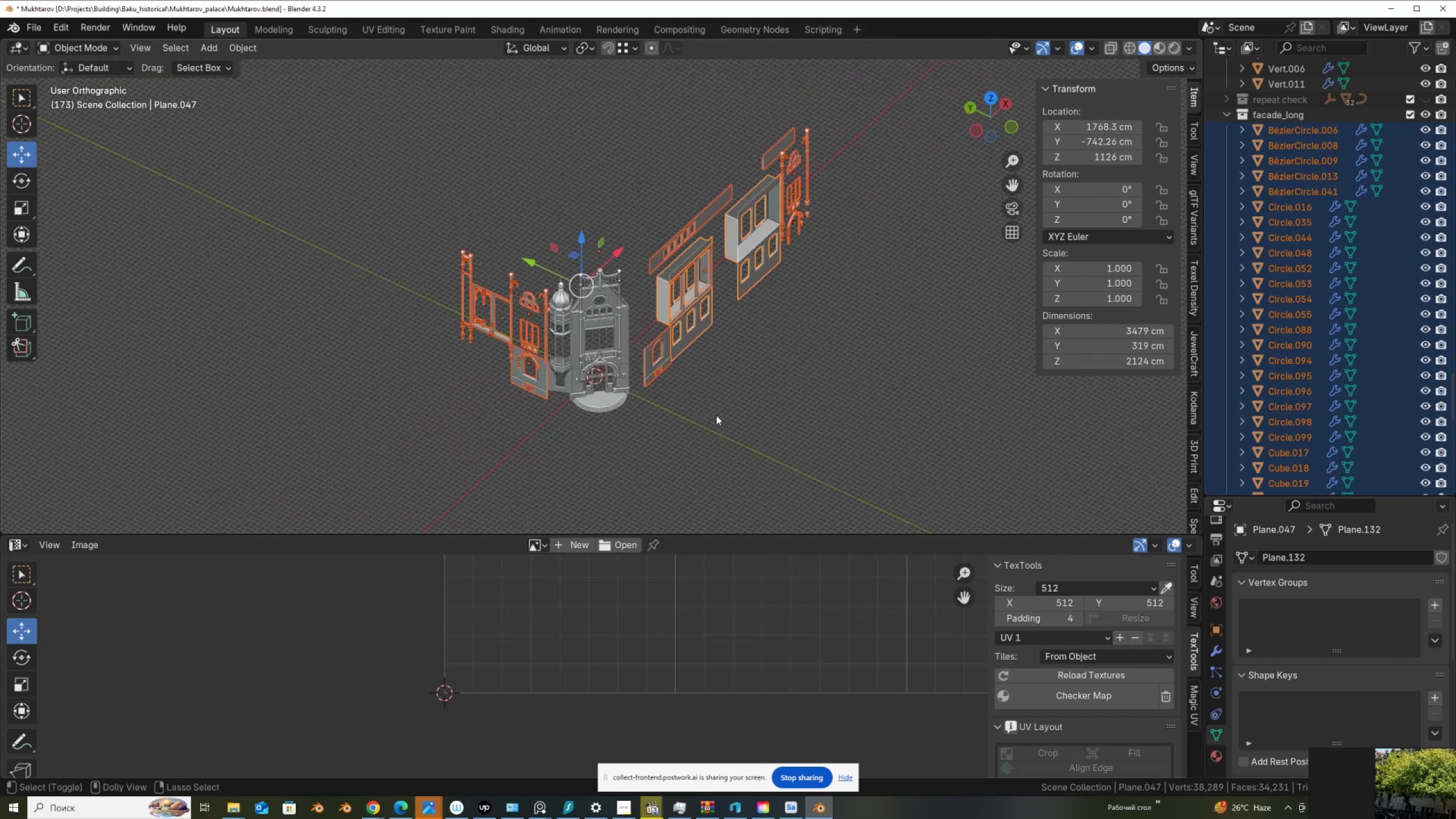 
key(Control+Shift+Z)
 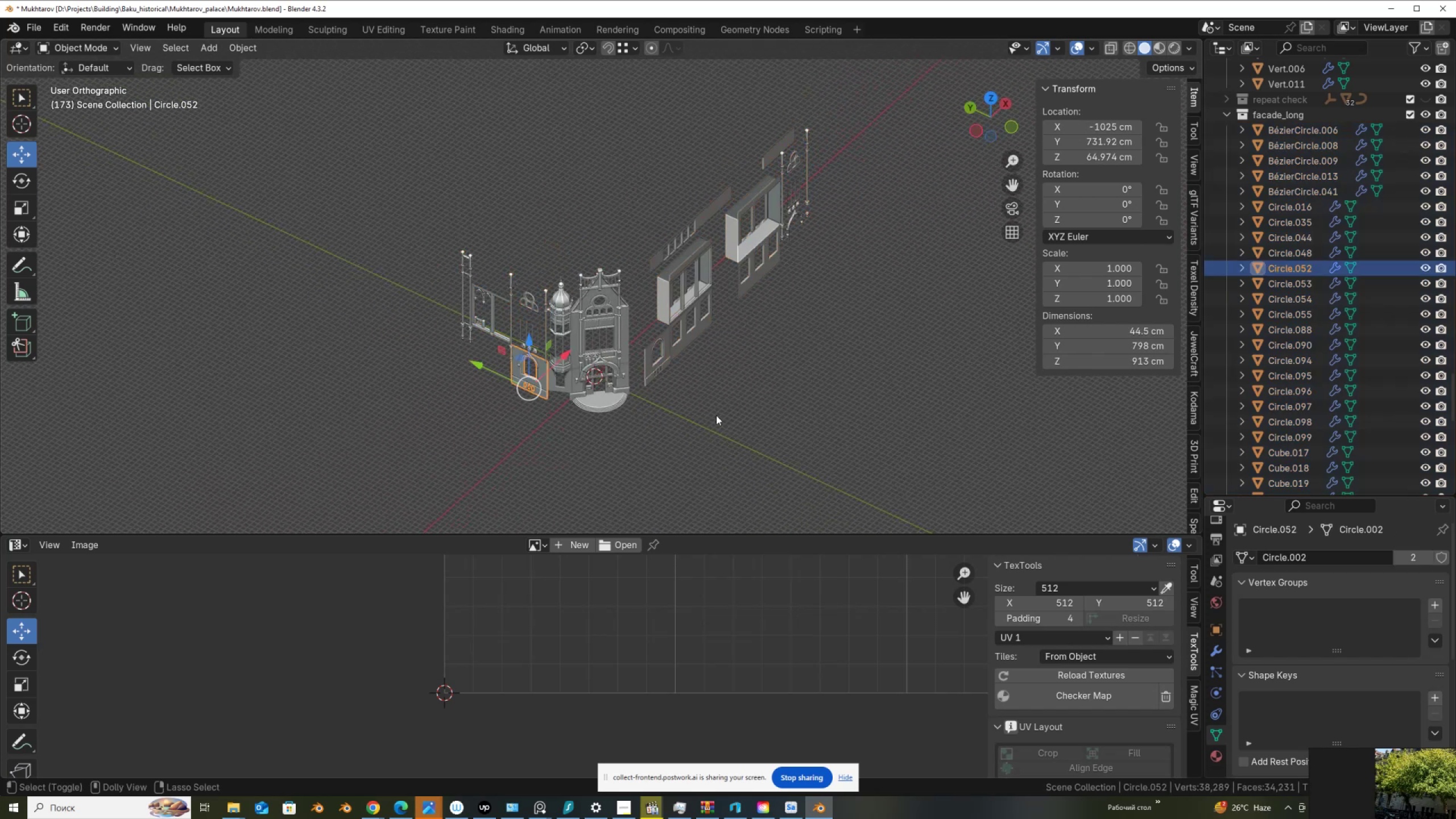 
key(Control+Shift+Z)
 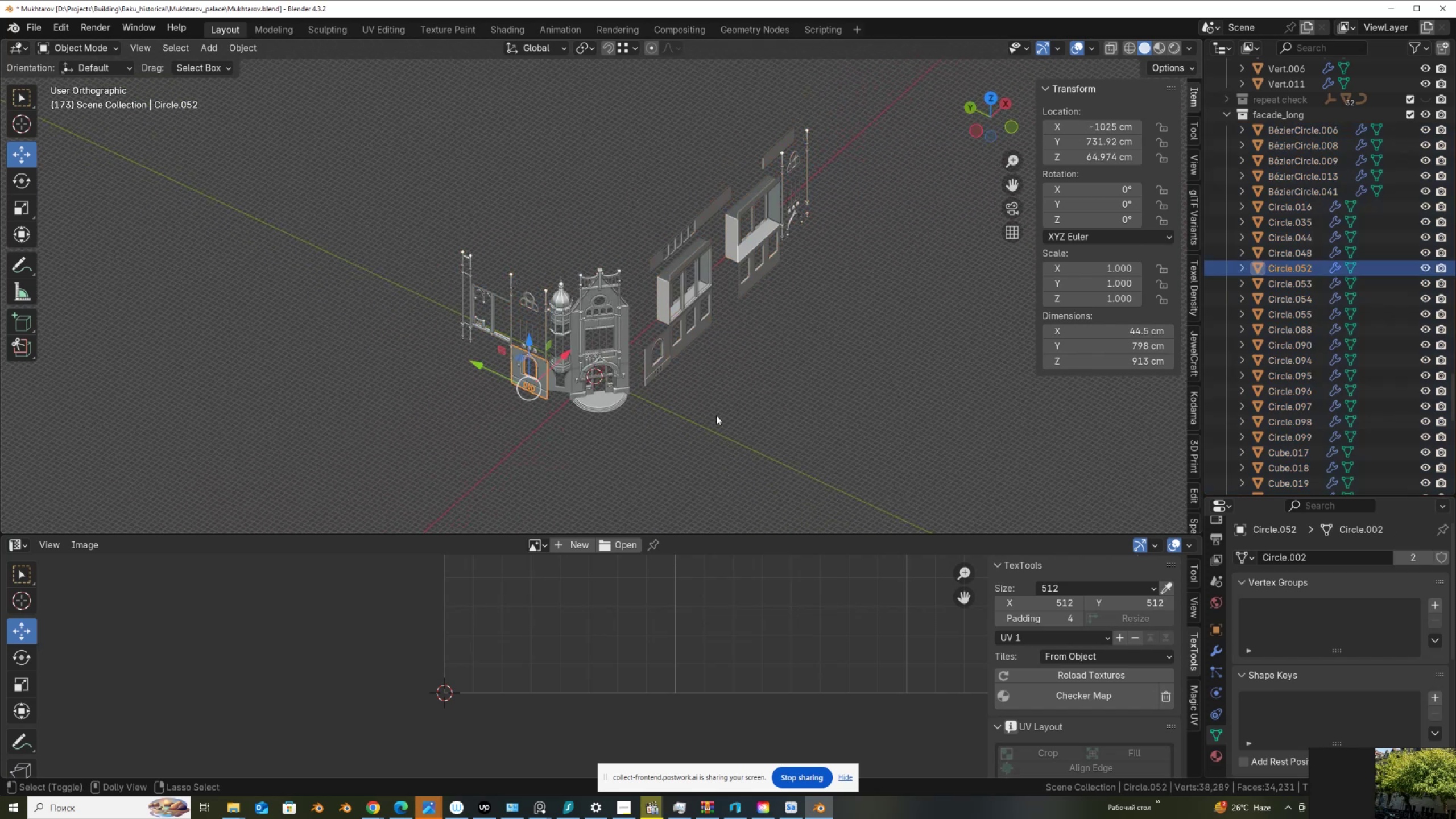 
key(Control+Shift+Z)
 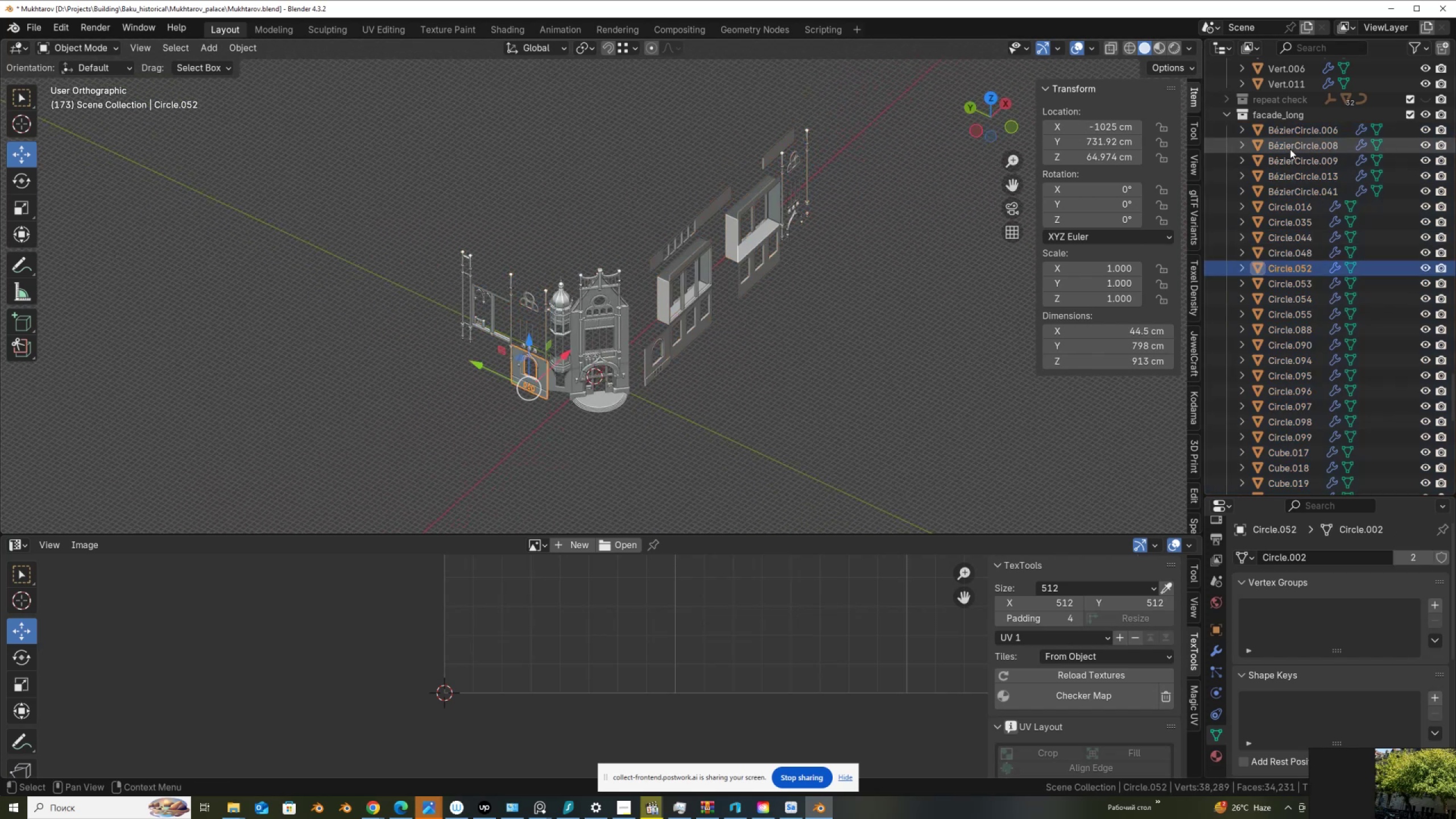 
left_click([1290, 133])
 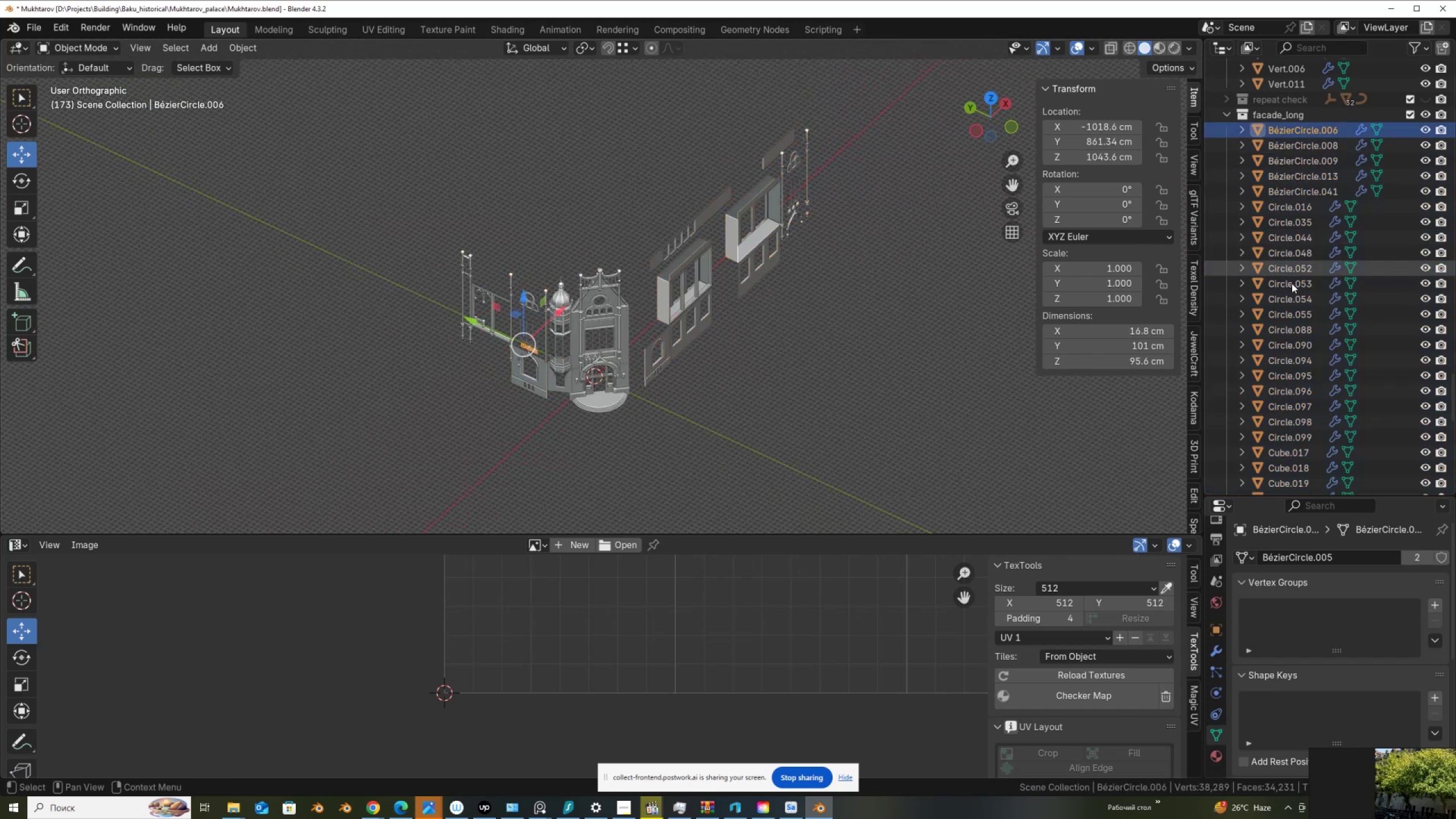 
scroll: coordinate [1316, 464], scroll_direction: down, amount: 28.0
 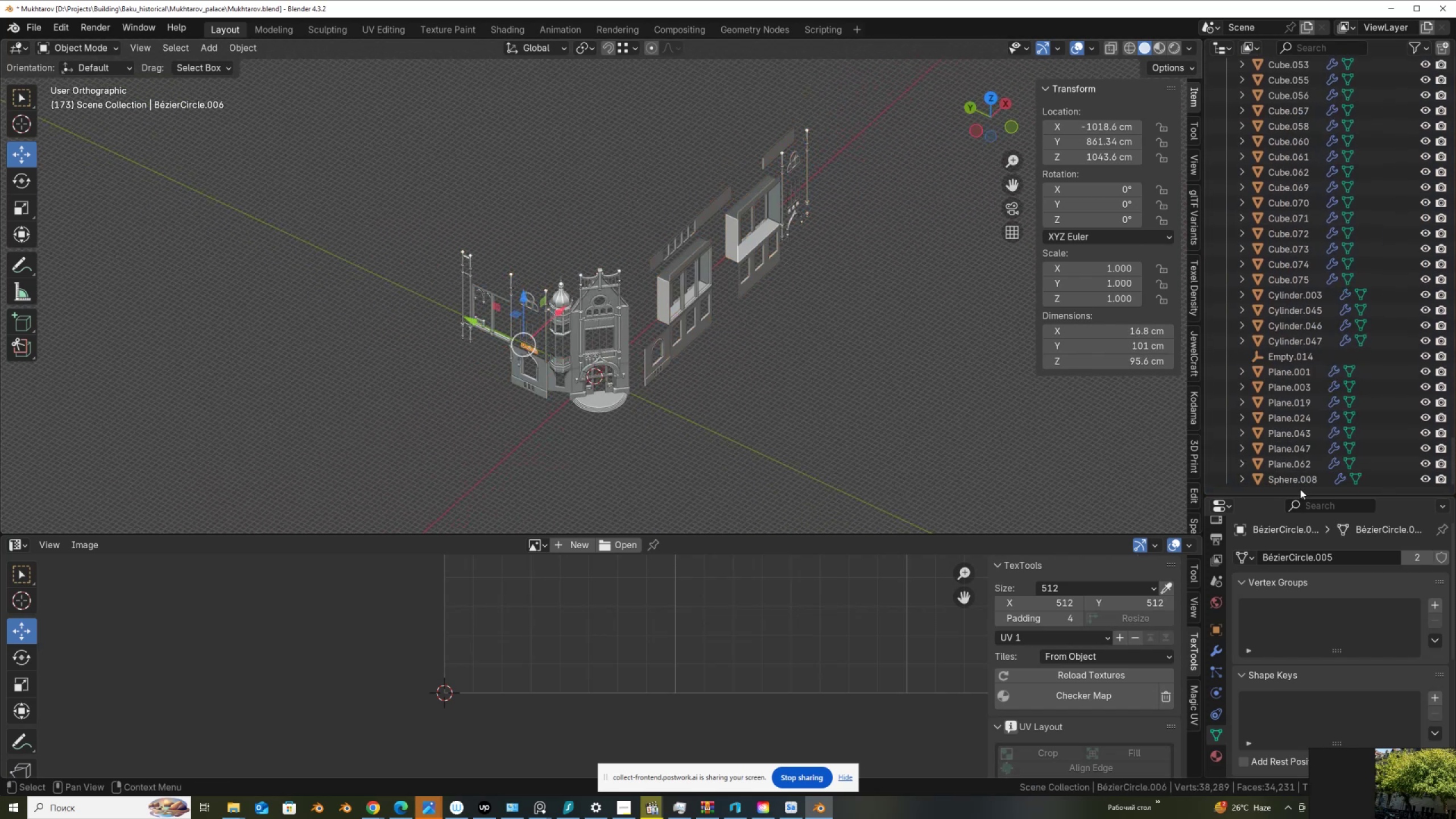 
hold_key(key=ShiftLeft, duration=0.43)
left_click([1300, 479])
 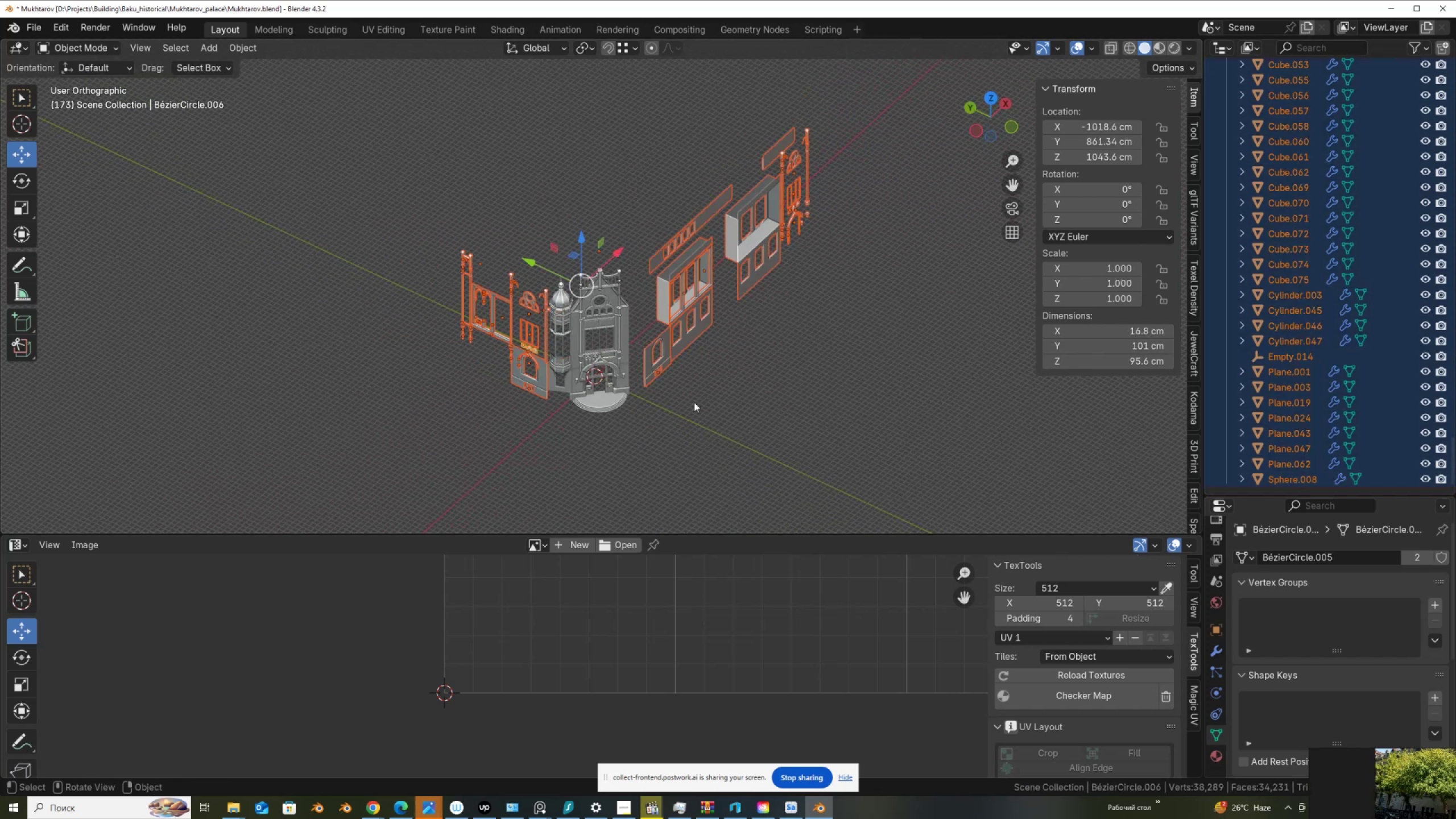 
scroll: coordinate [629, 382], scroll_direction: up, amount: 3.0
 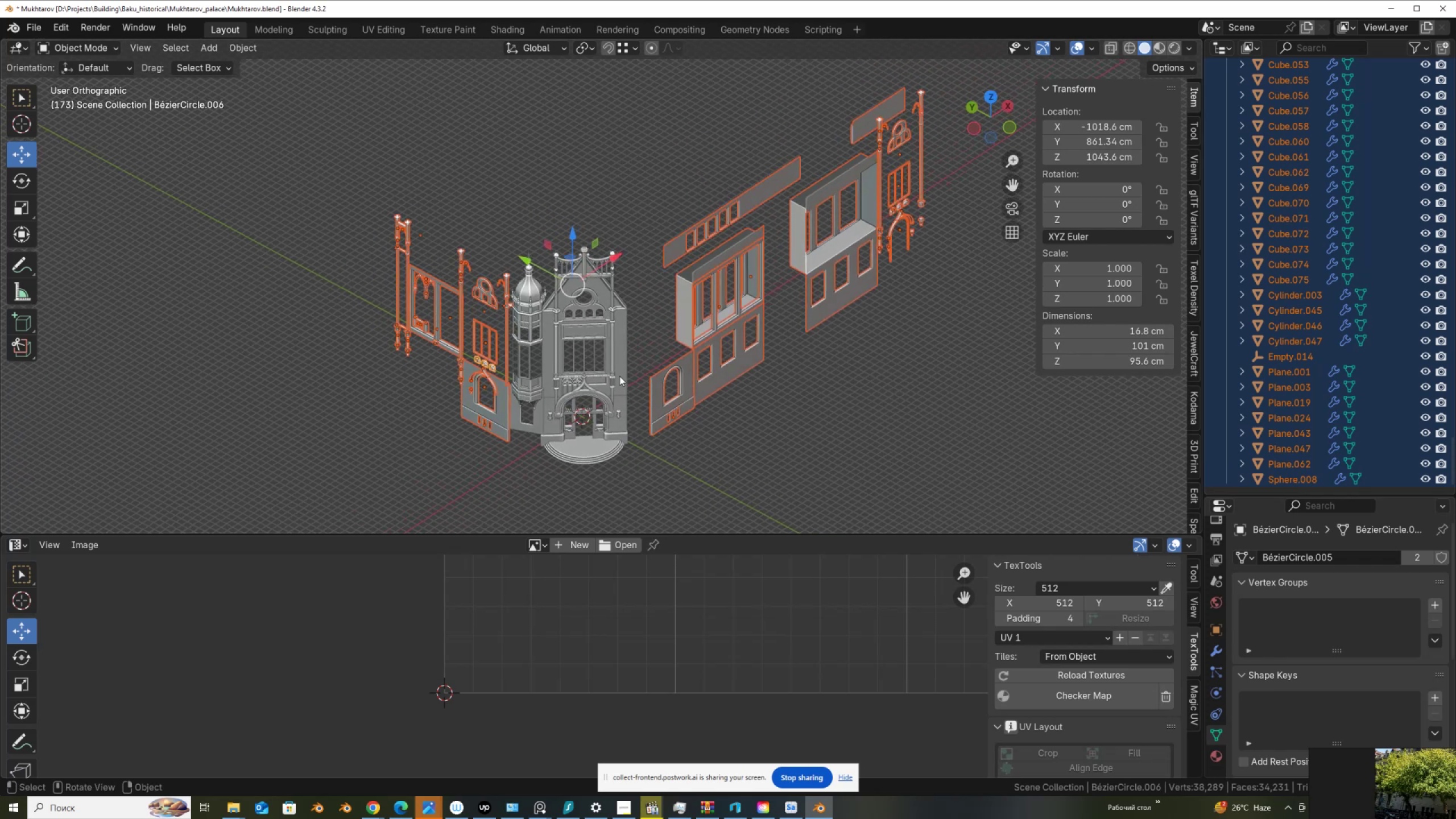 
key(Slash)
 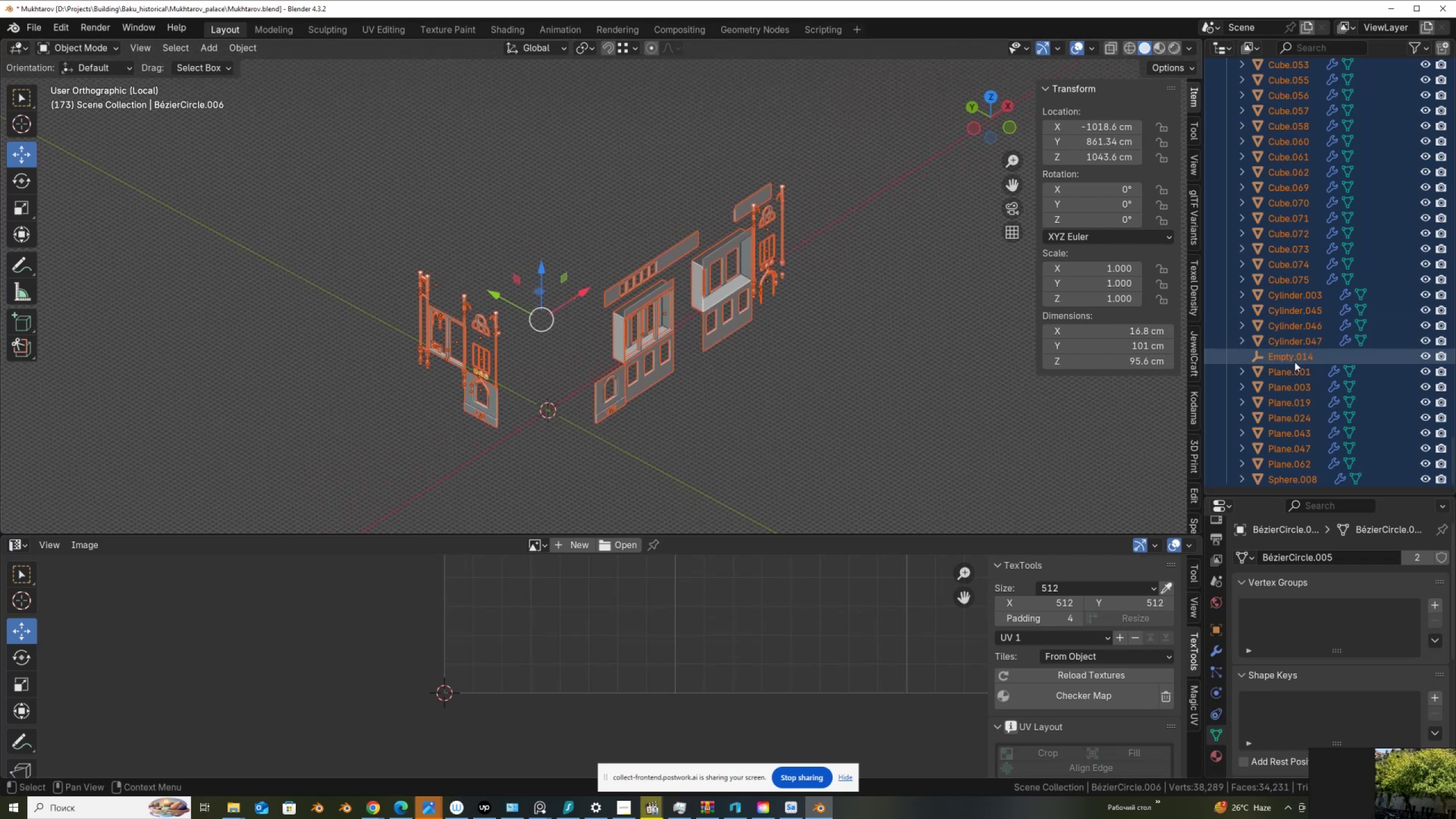 
double_click([1287, 293])
 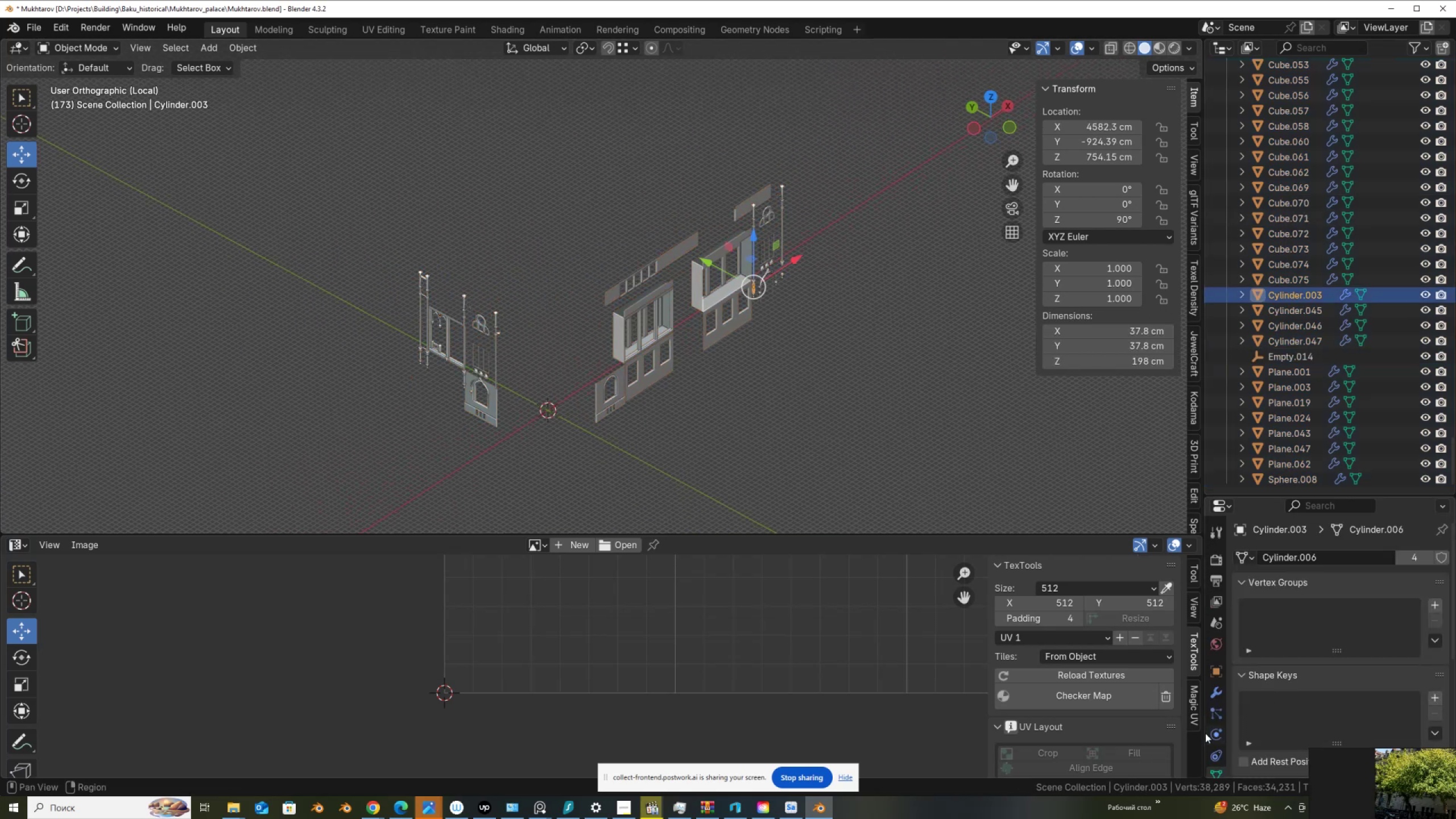 
scroll: coordinate [1213, 749], scroll_direction: down, amount: 4.0
 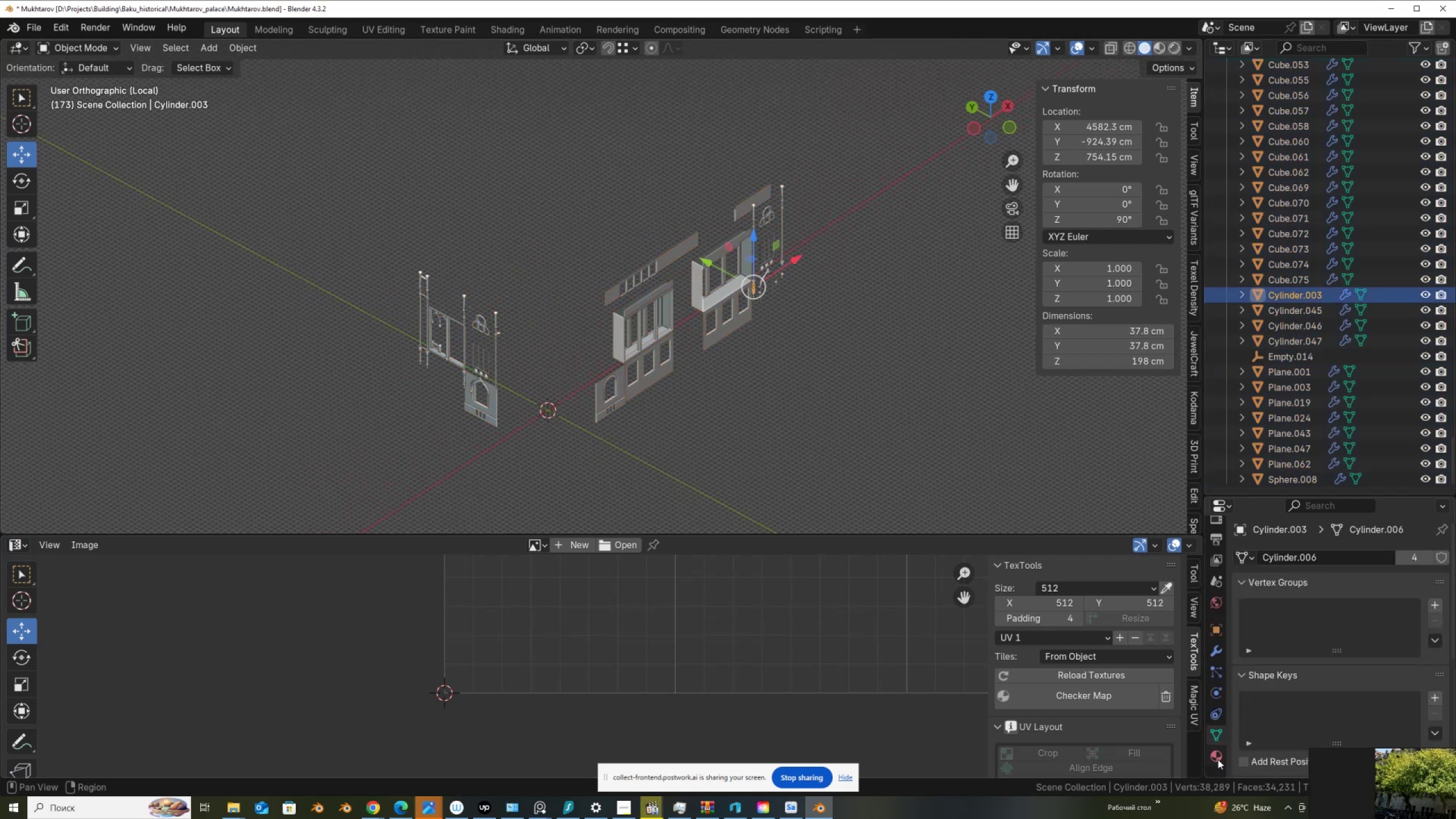 
left_click([1218, 760])
 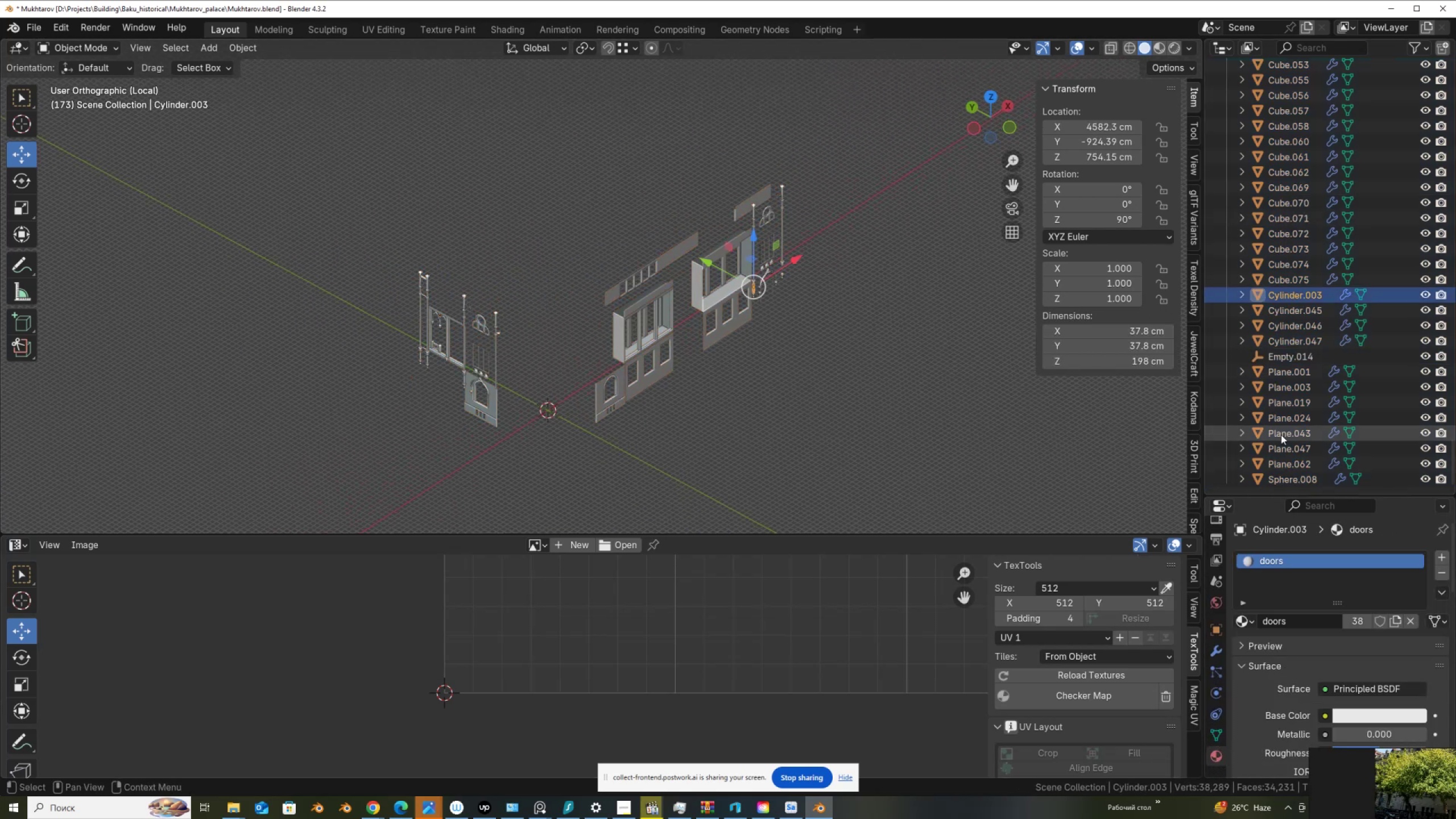 
double_click([1289, 457])
 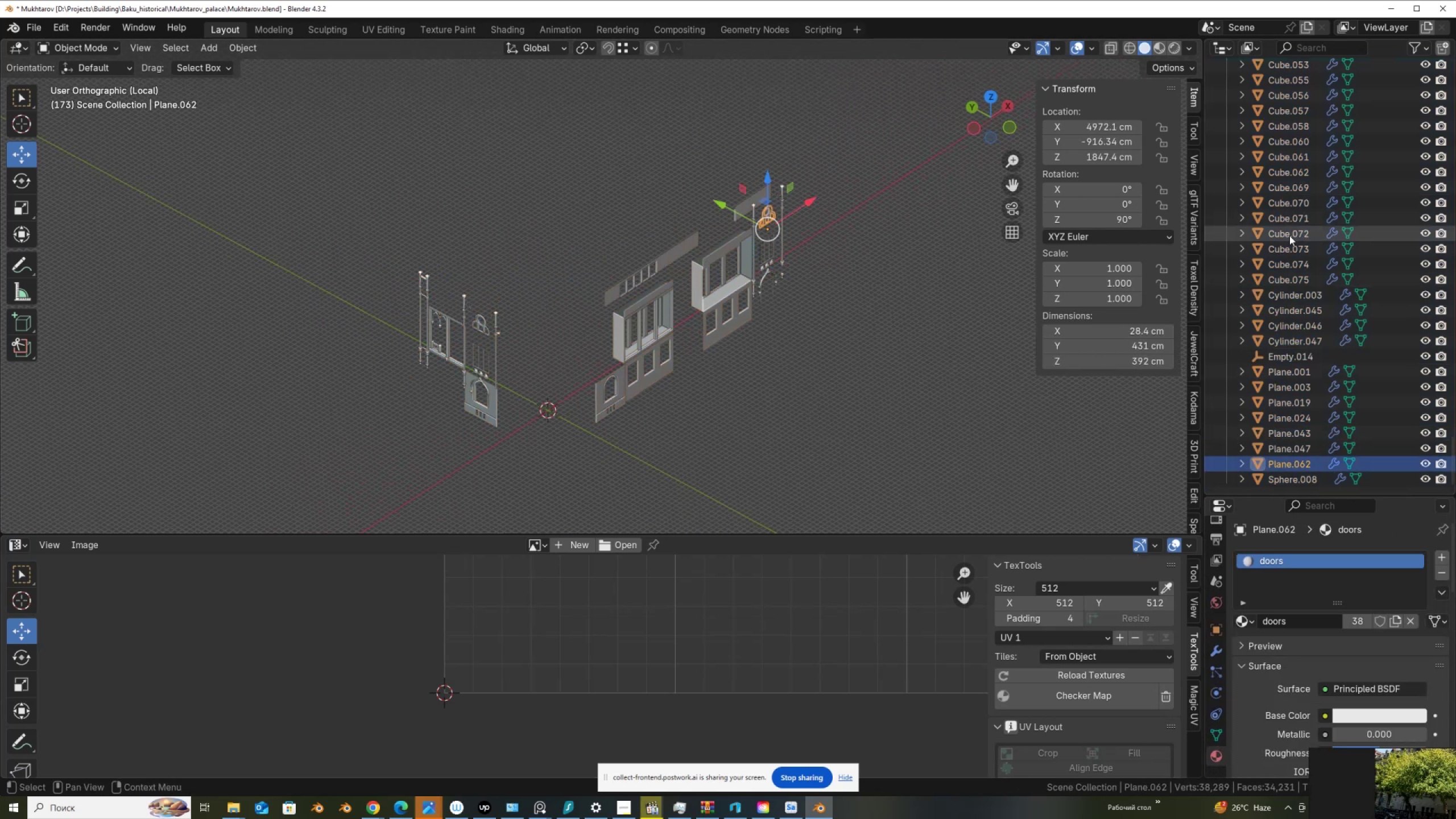 
left_click([1289, 235])
 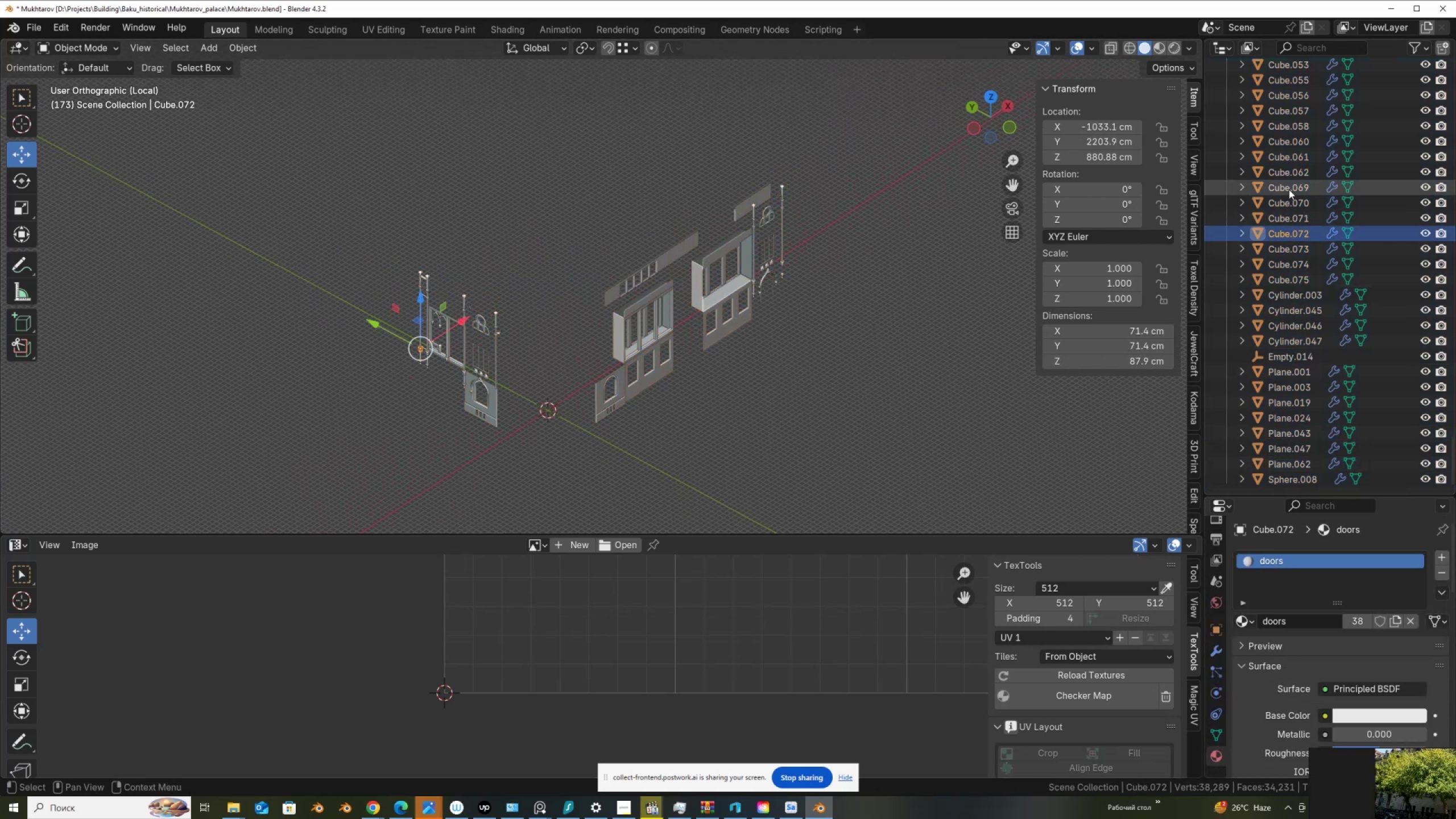 
scroll: coordinate [1289, 189], scroll_direction: up, amount: 14.0
 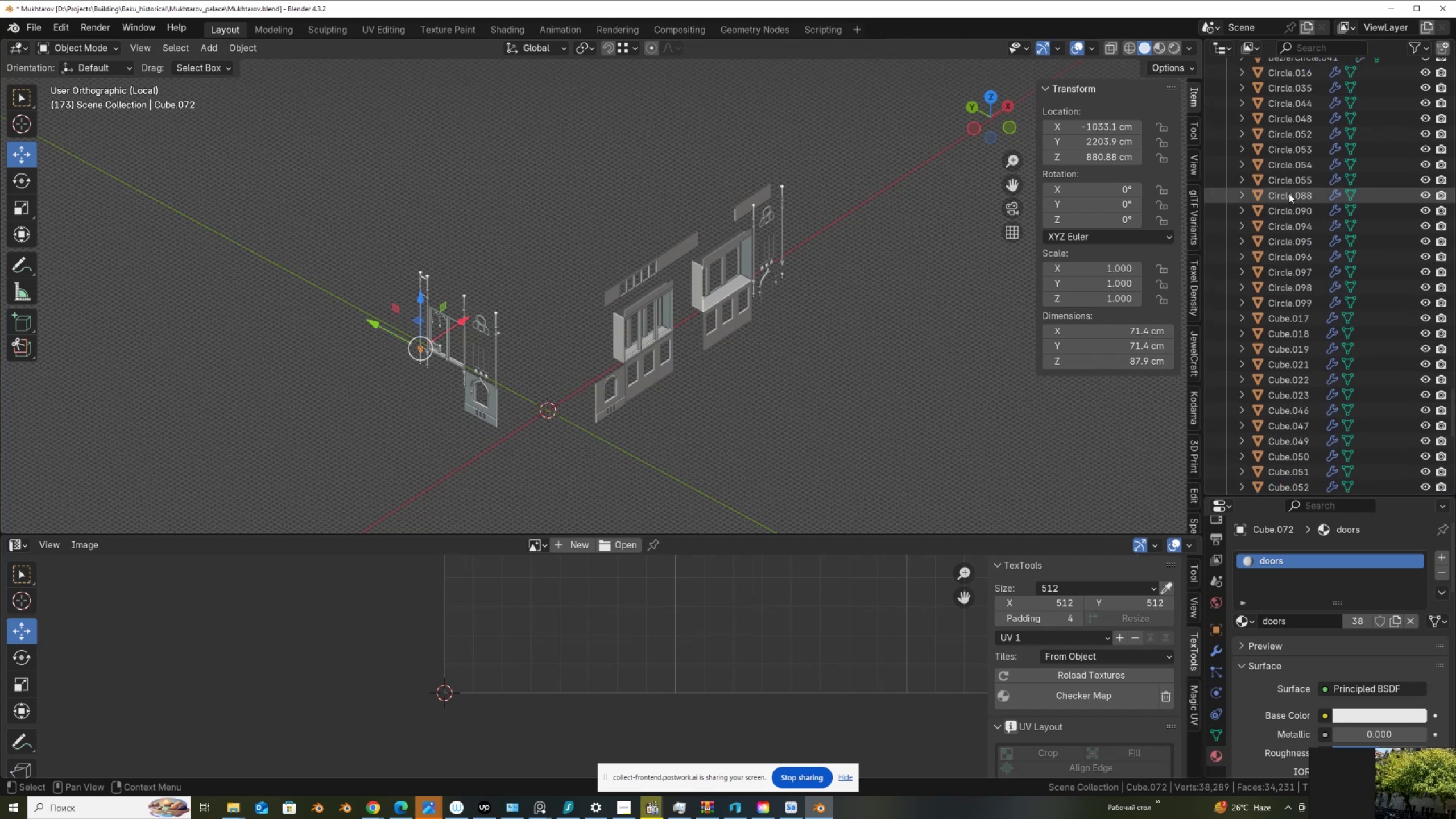 
left_click([1289, 193])
 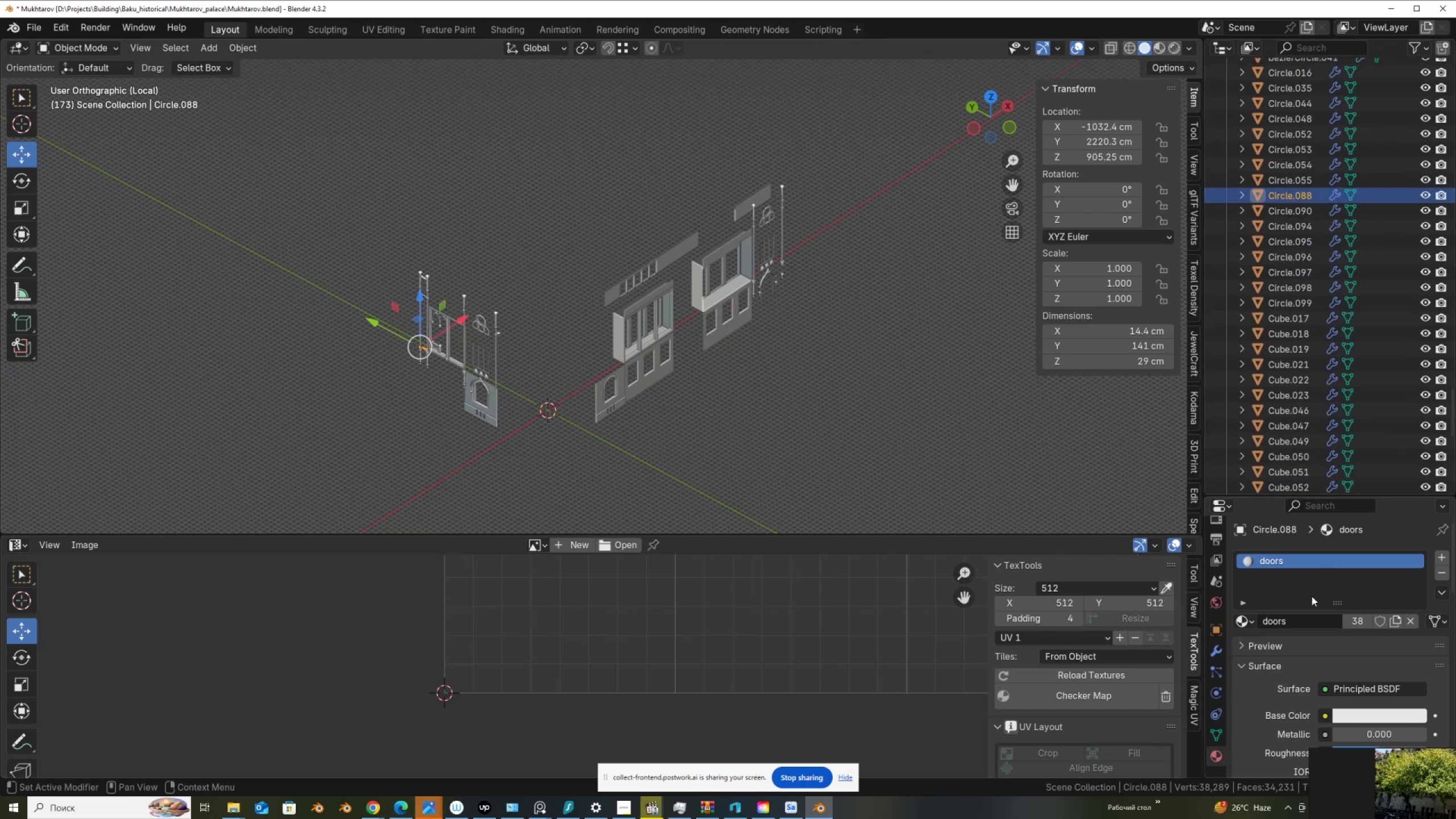 
scroll: coordinate [1285, 243], scroll_direction: up, amount: 7.0
 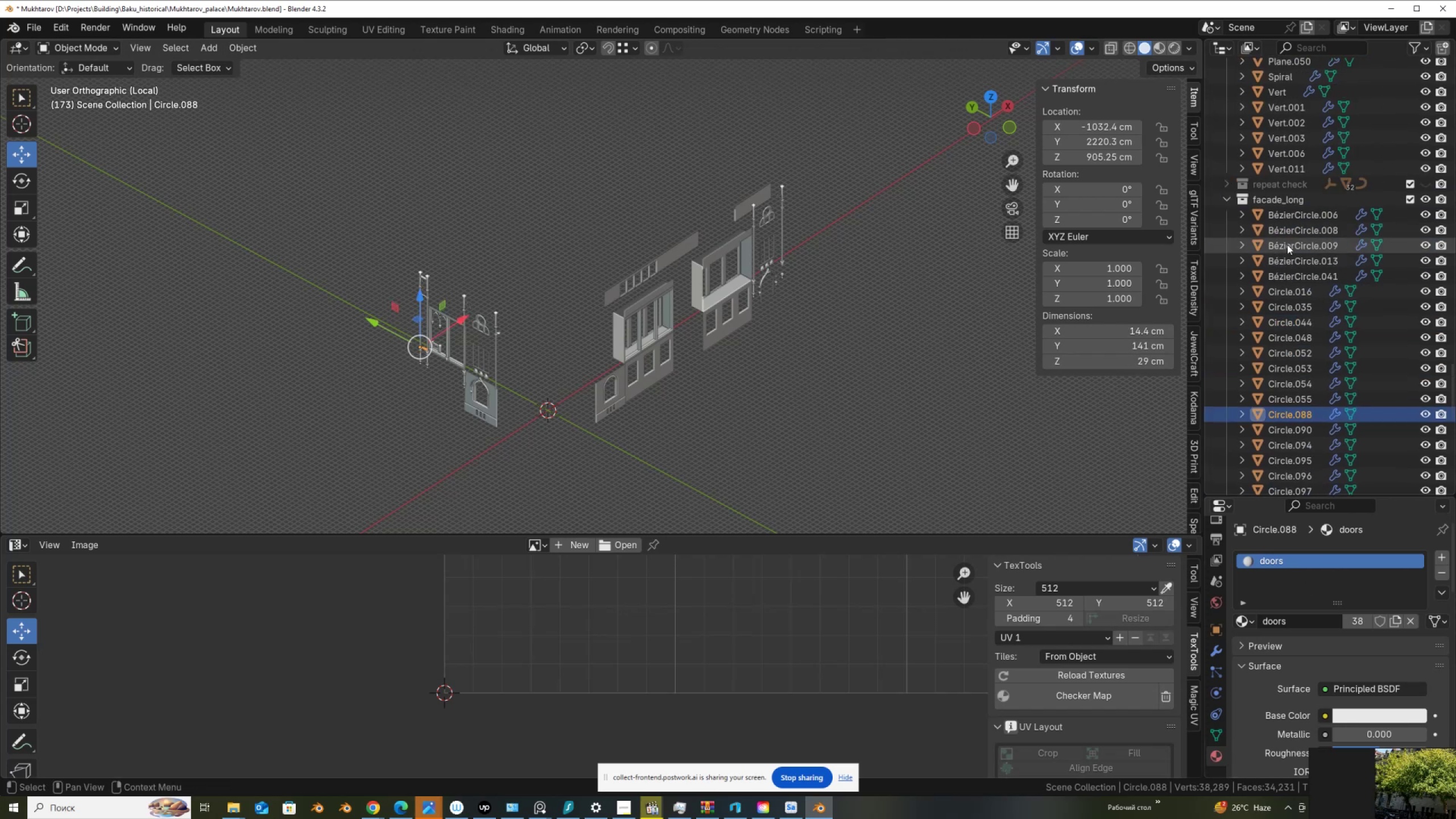 
double_click([1287, 245])
 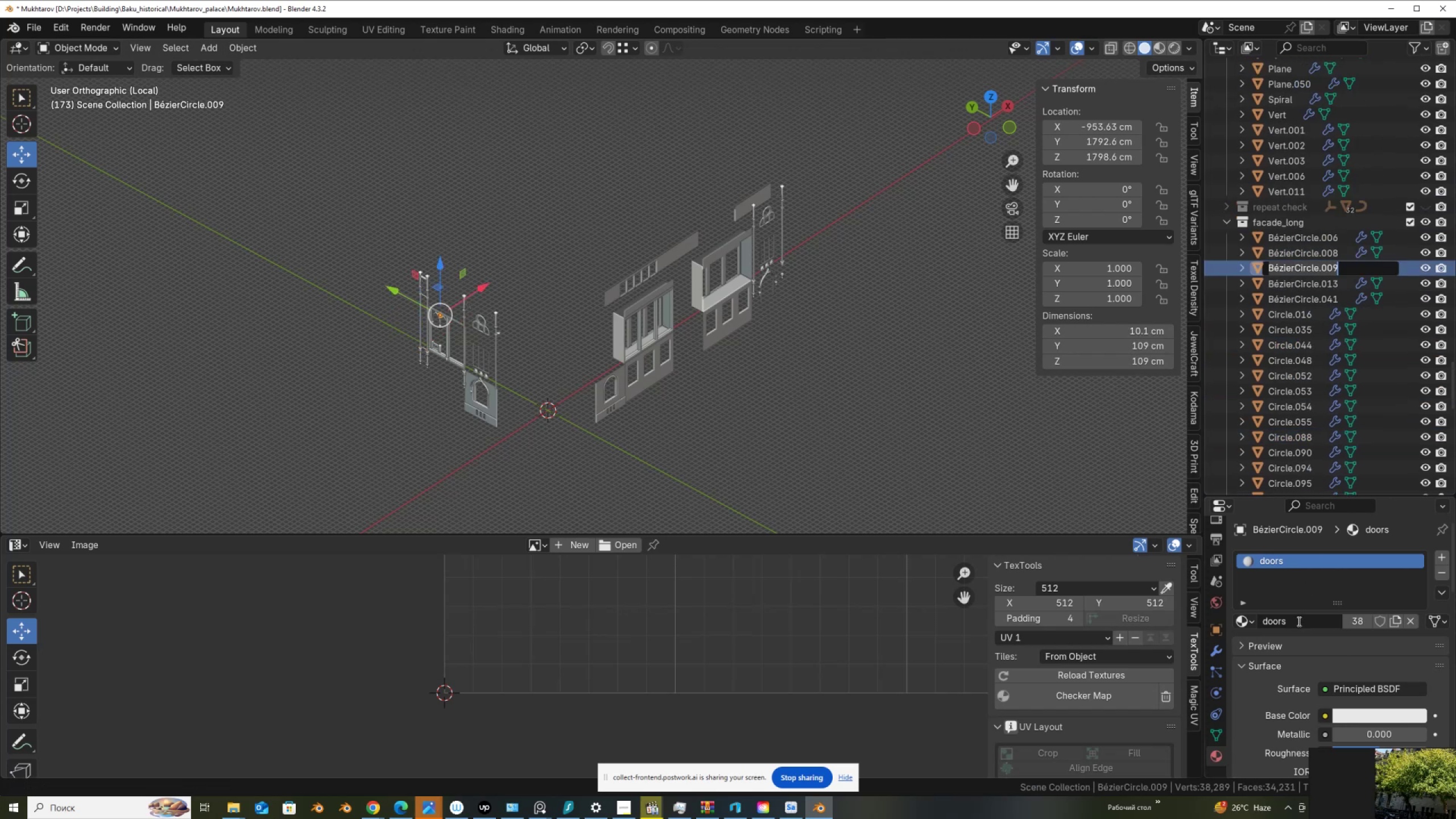 
left_click([1298, 621])
 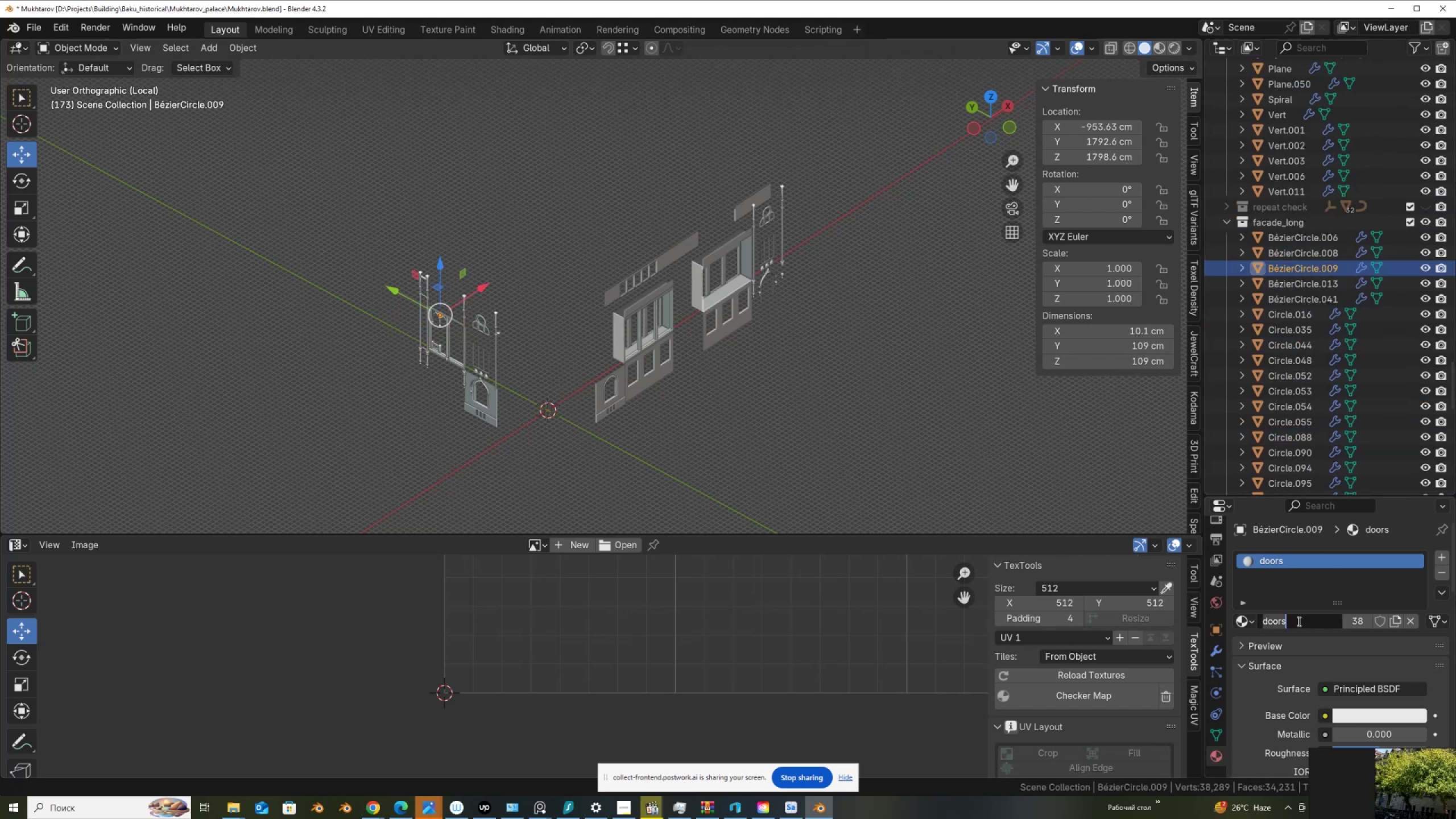 
double_click([1298, 621])
 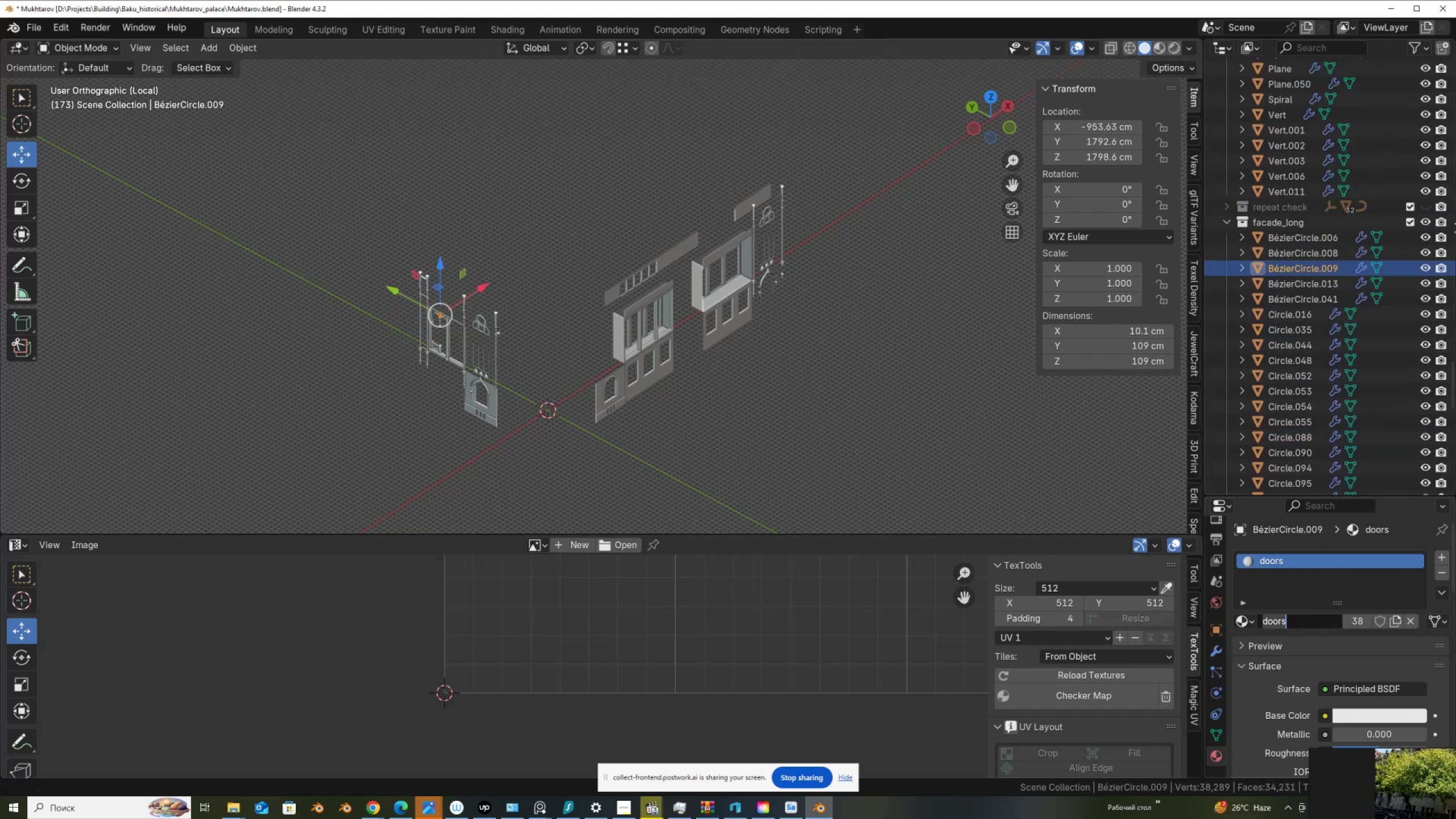 
type(facade_lo)
 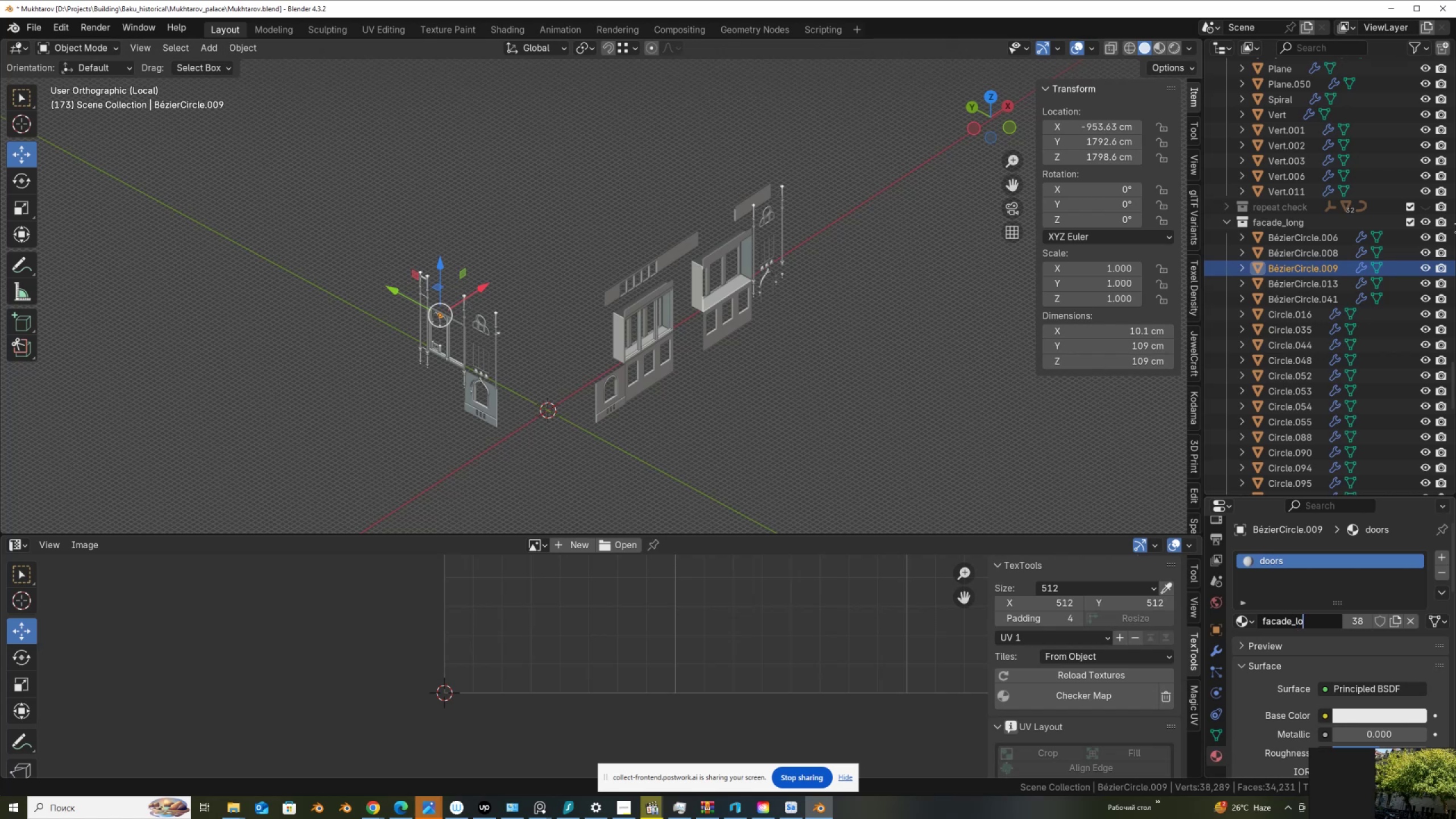 
key(Backspace)
key(Backspace)
type(part)
key(NumpadEnter)
 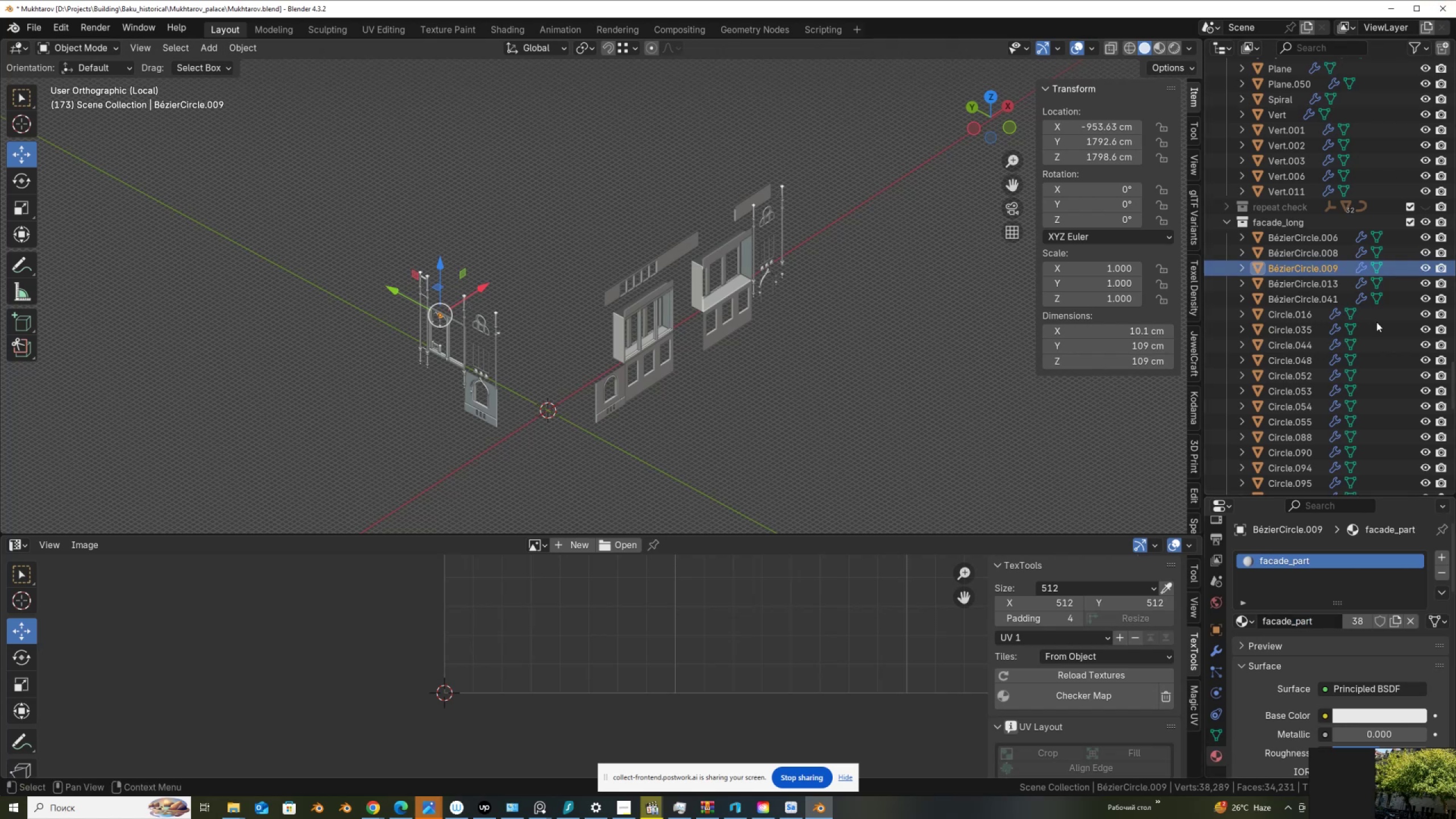 
left_click([1277, 421])
 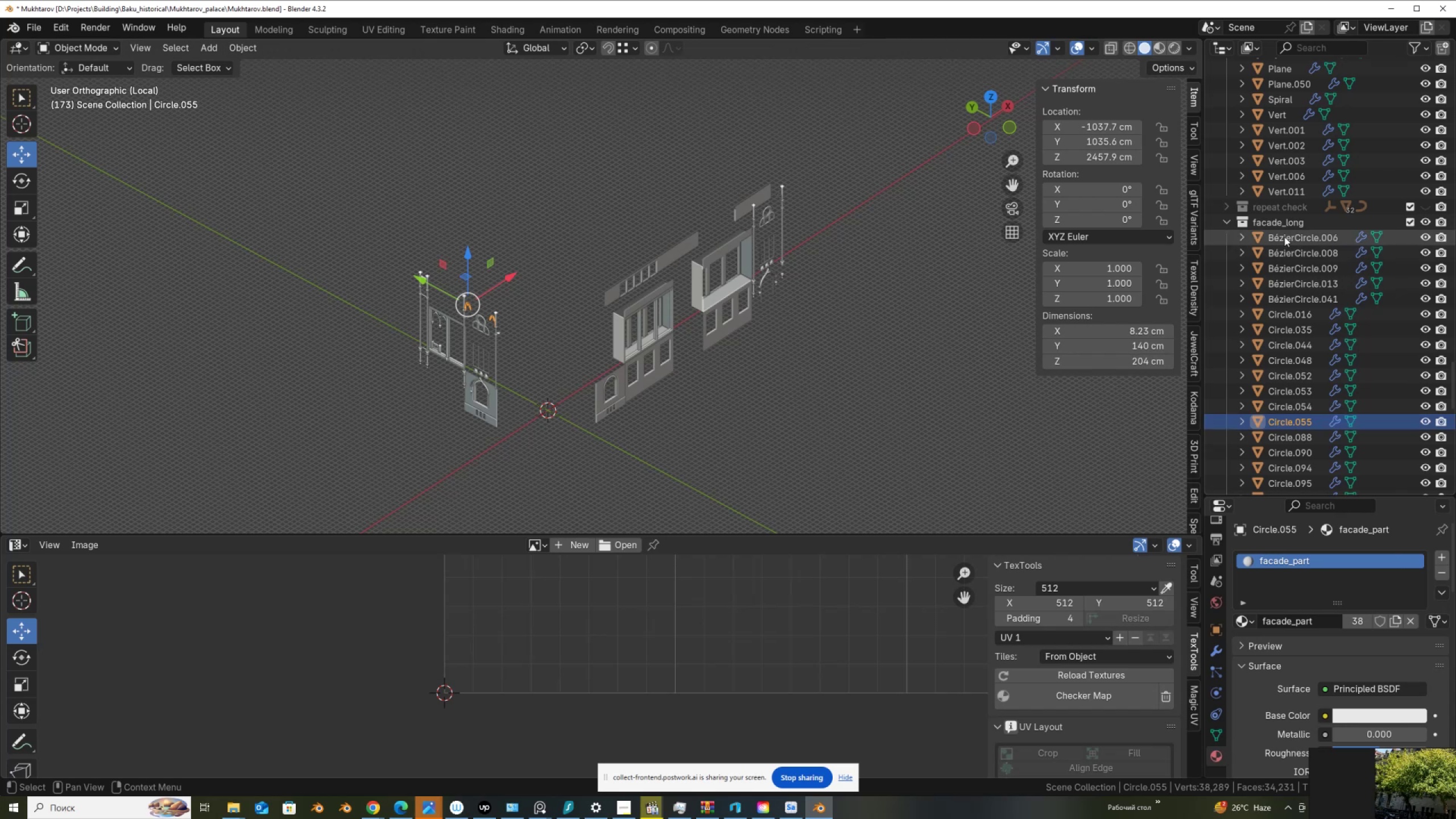 
double_click([1293, 225])
 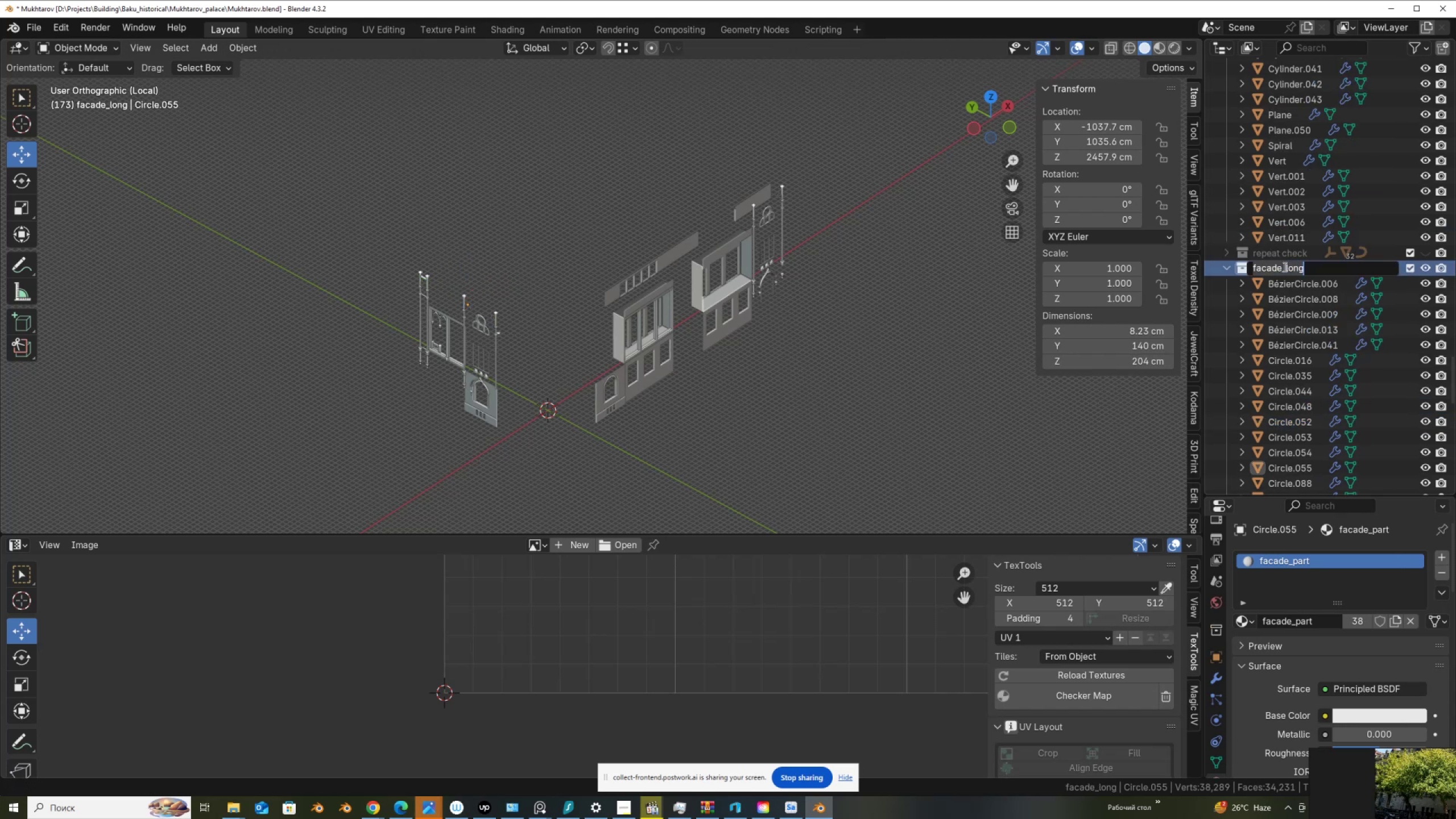 
left_click_drag(start_coordinate=[1284, 267], to_coordinate=[1313, 278])
 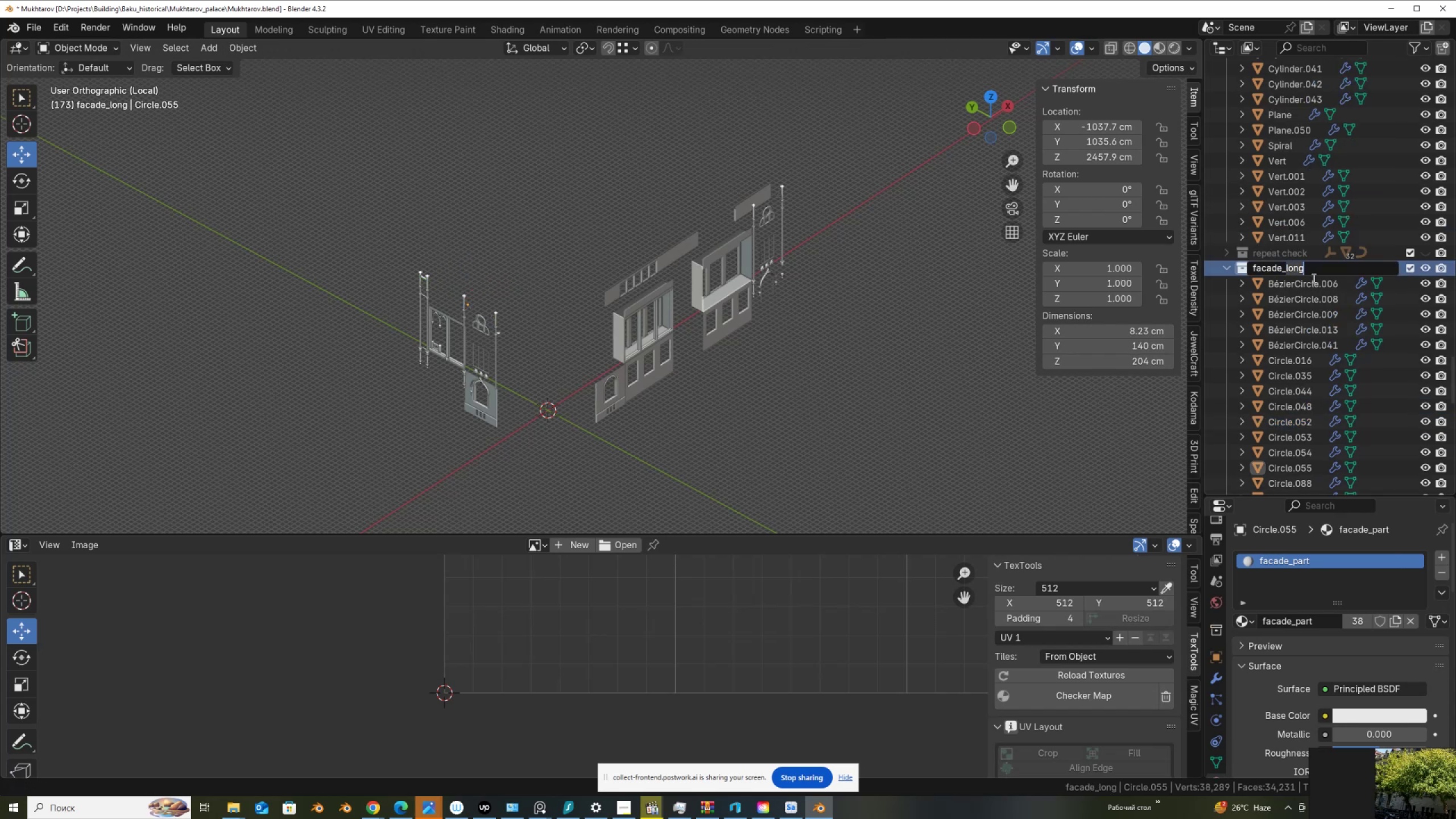 
type(part)
key(NumpadEnter)
 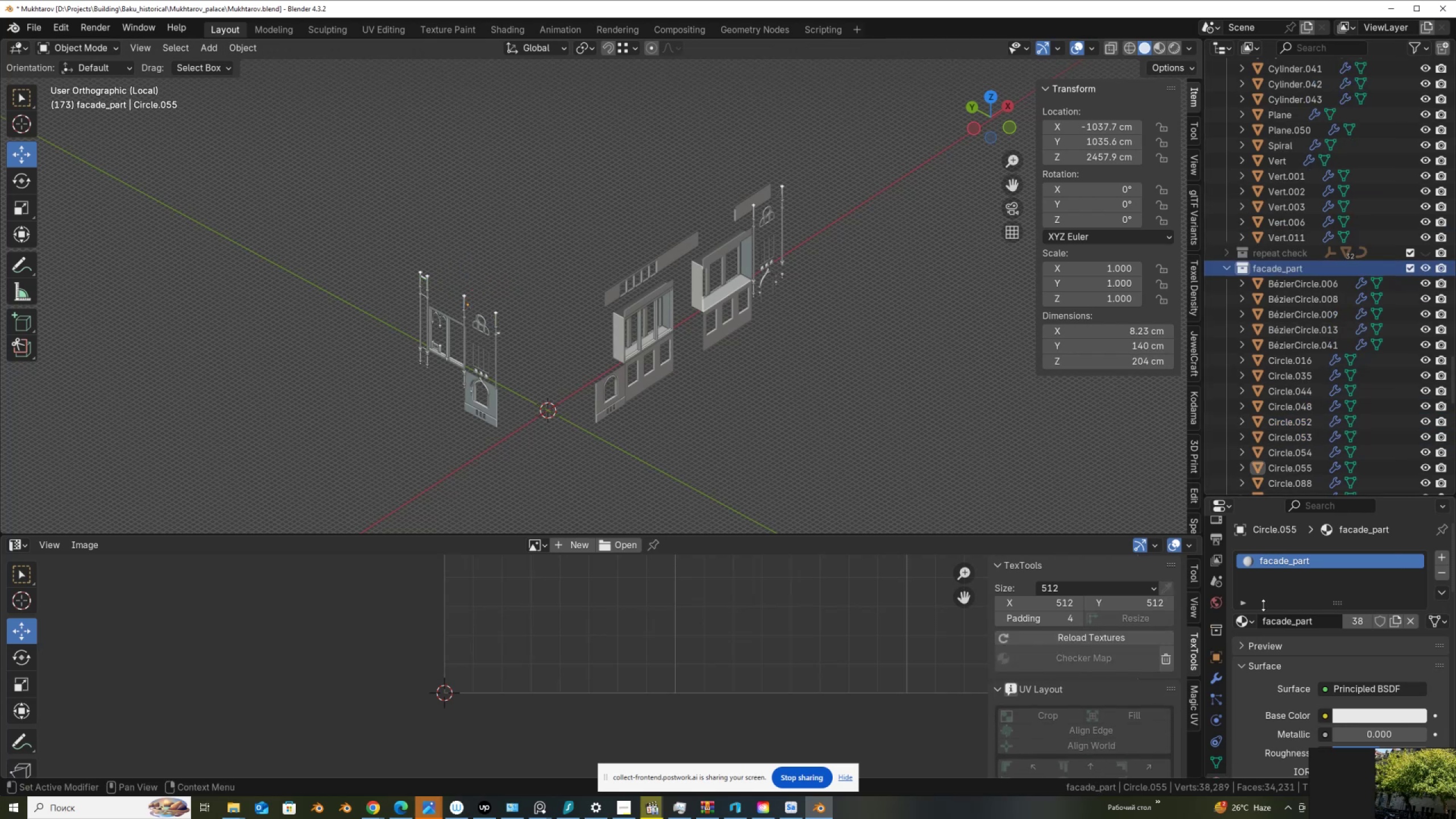 
left_click([1257, 623])
 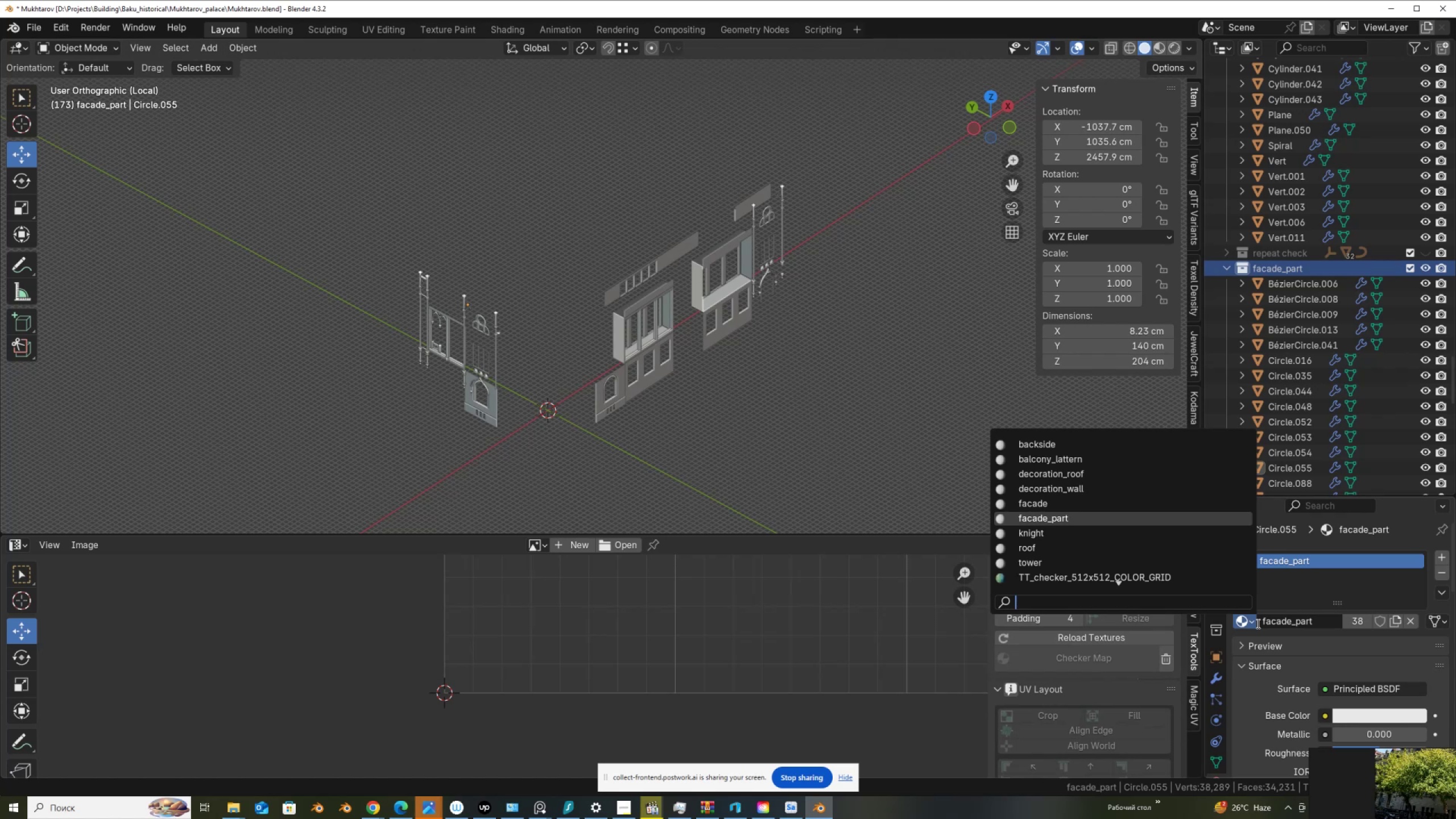 
wait(5.06)
 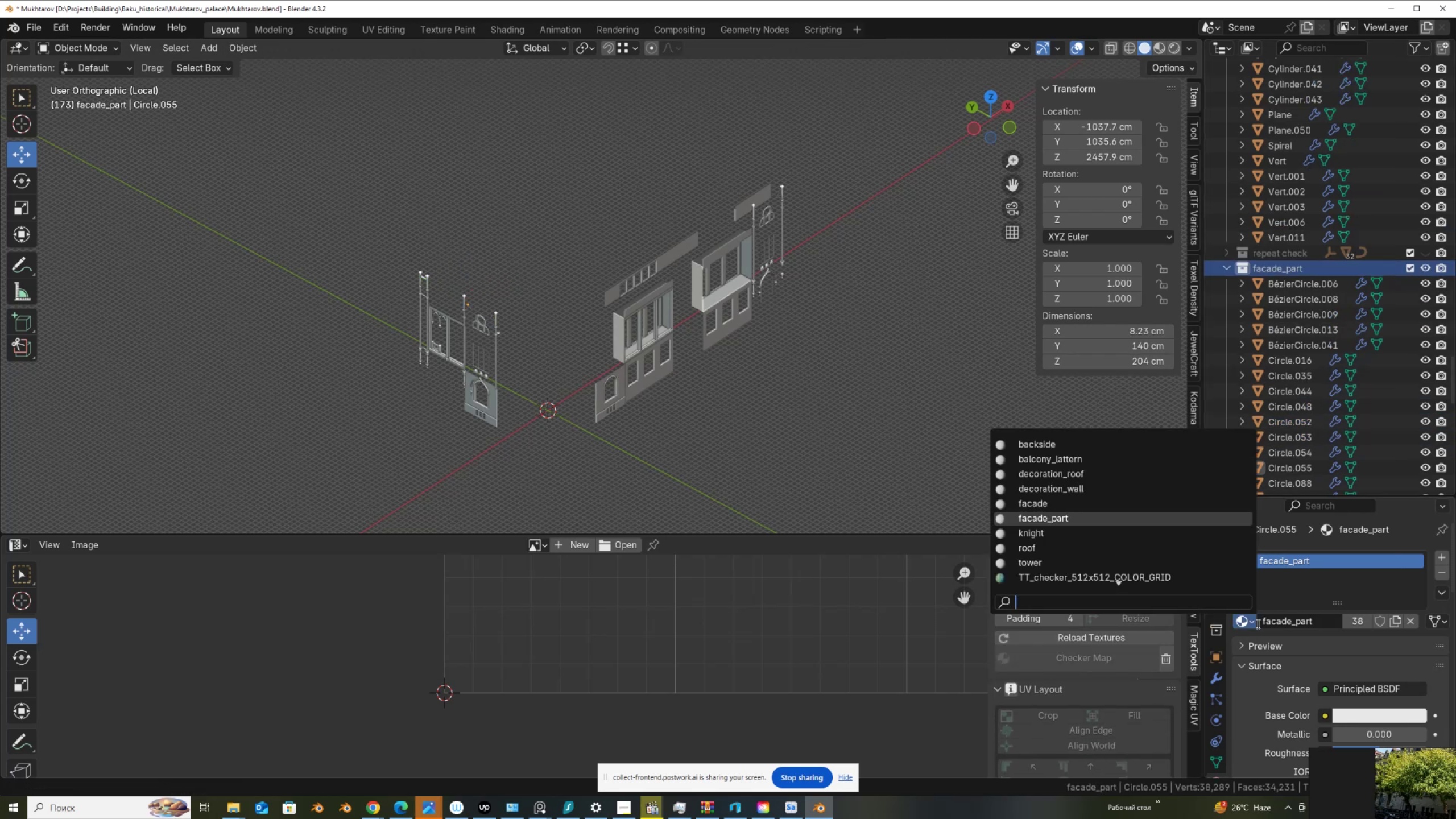 
left_click([1079, 506])
 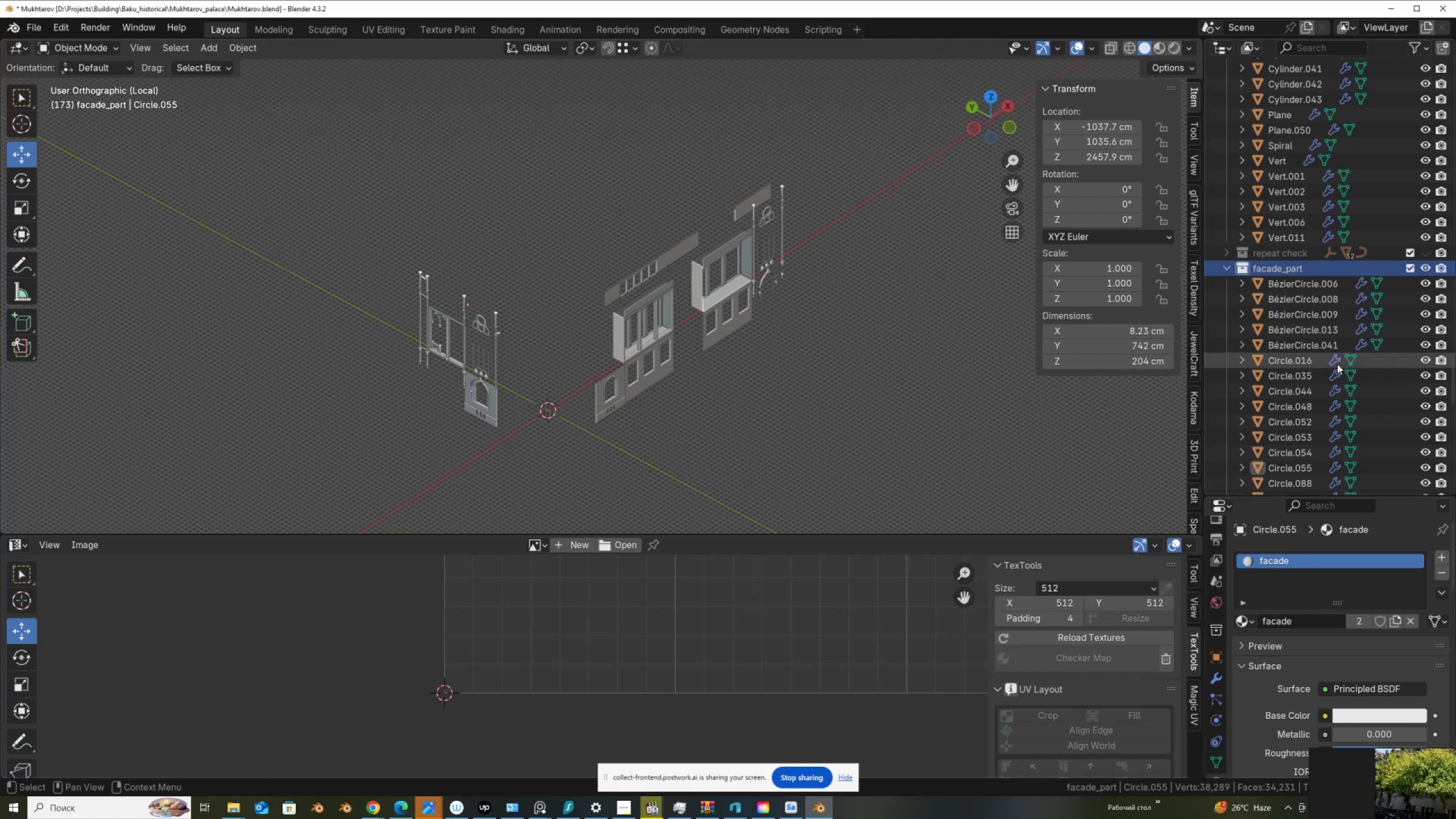 
wait(9.1)
 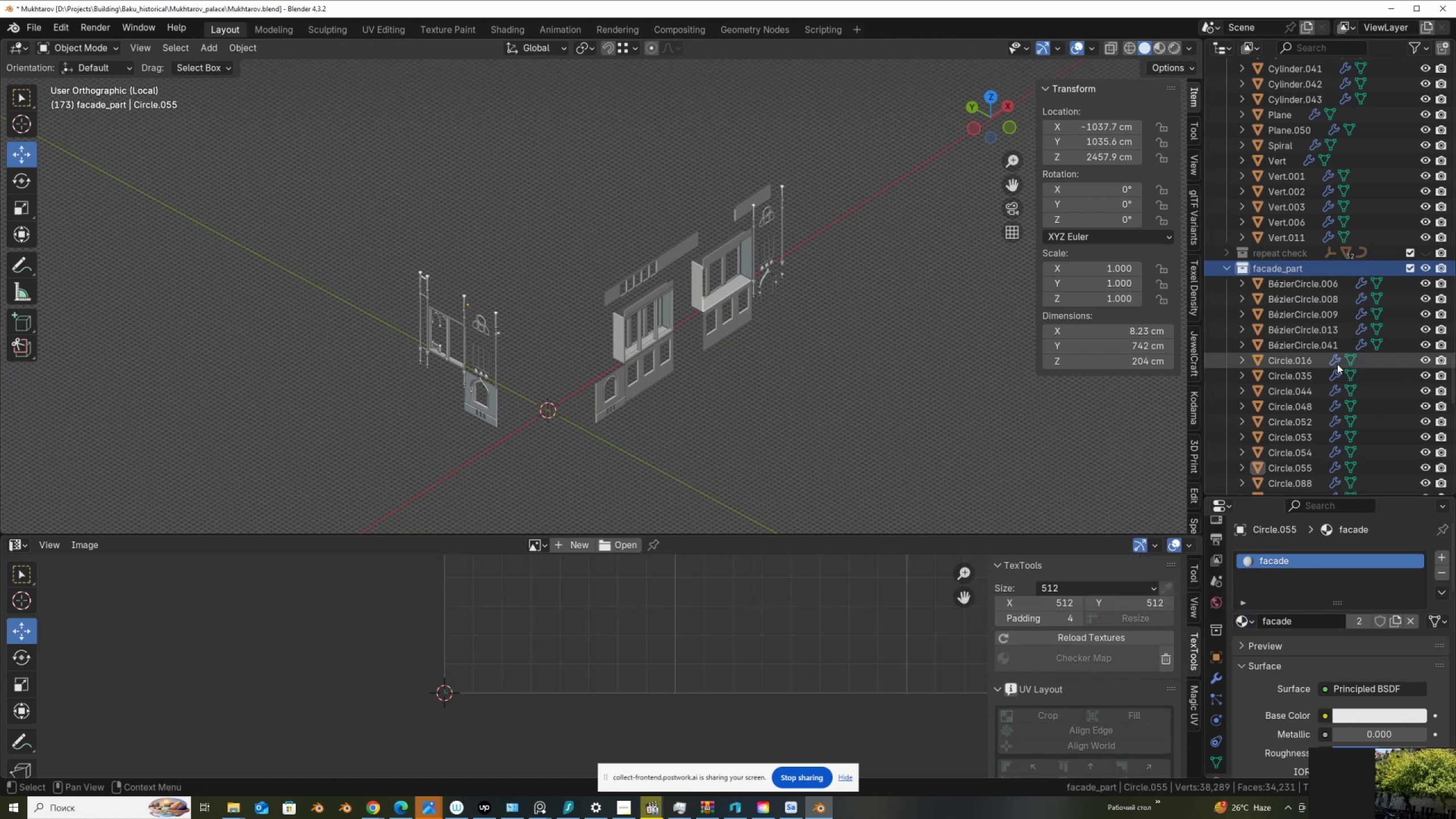 
left_click([1428, 268])
 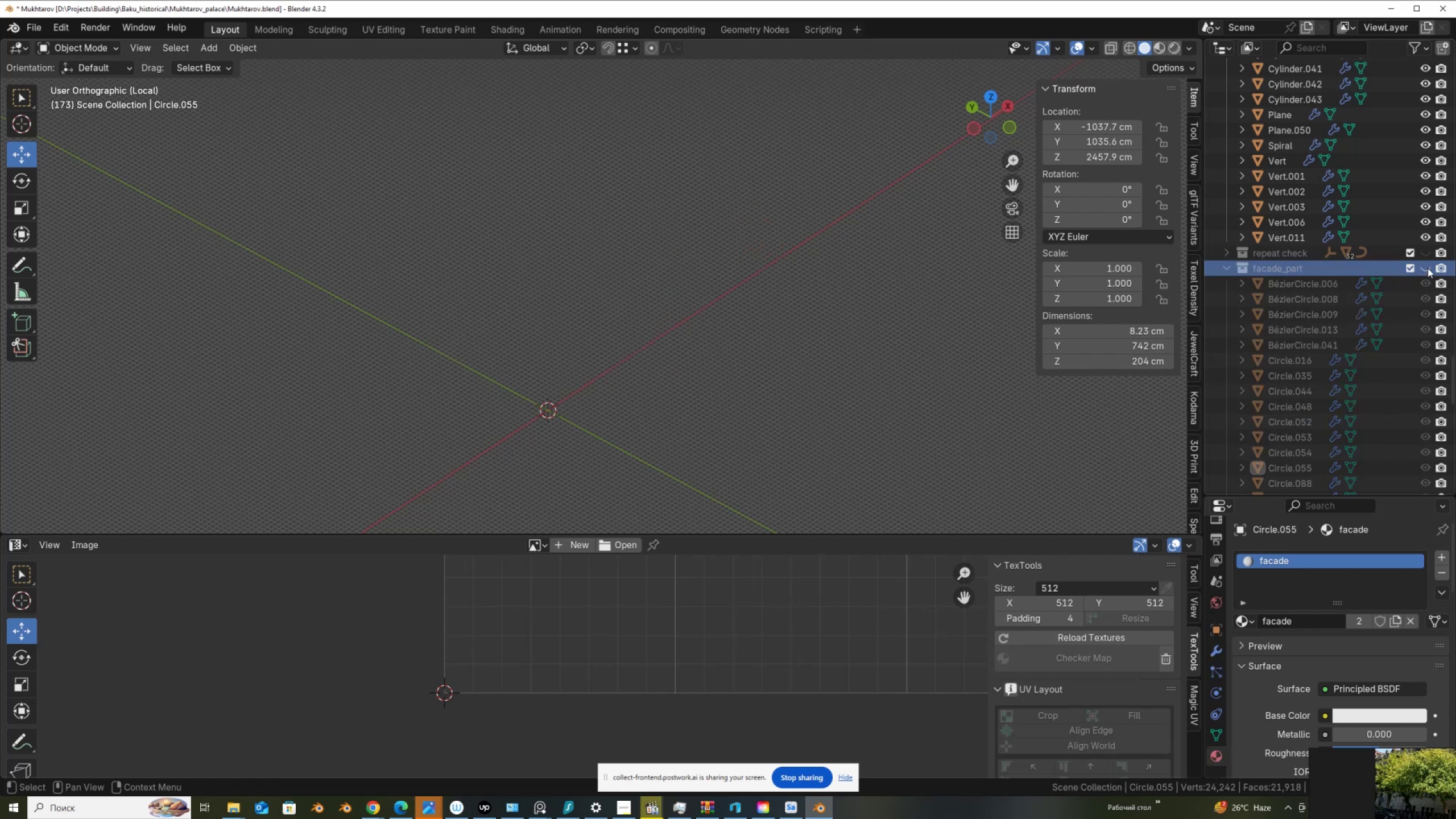 
scroll: coordinate [1403, 291], scroll_direction: up, amount: 27.0
 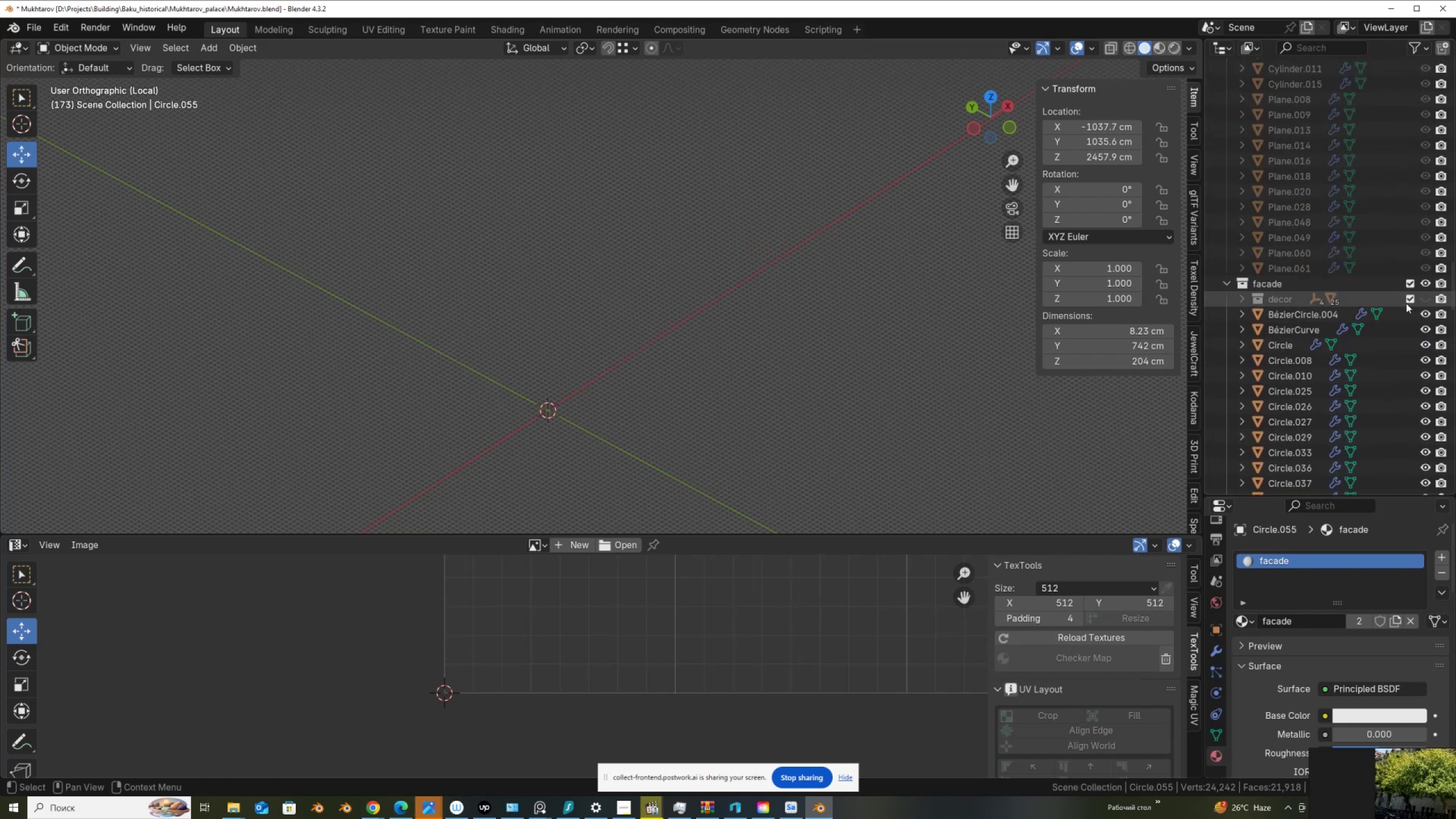 
left_click([1308, 316])
 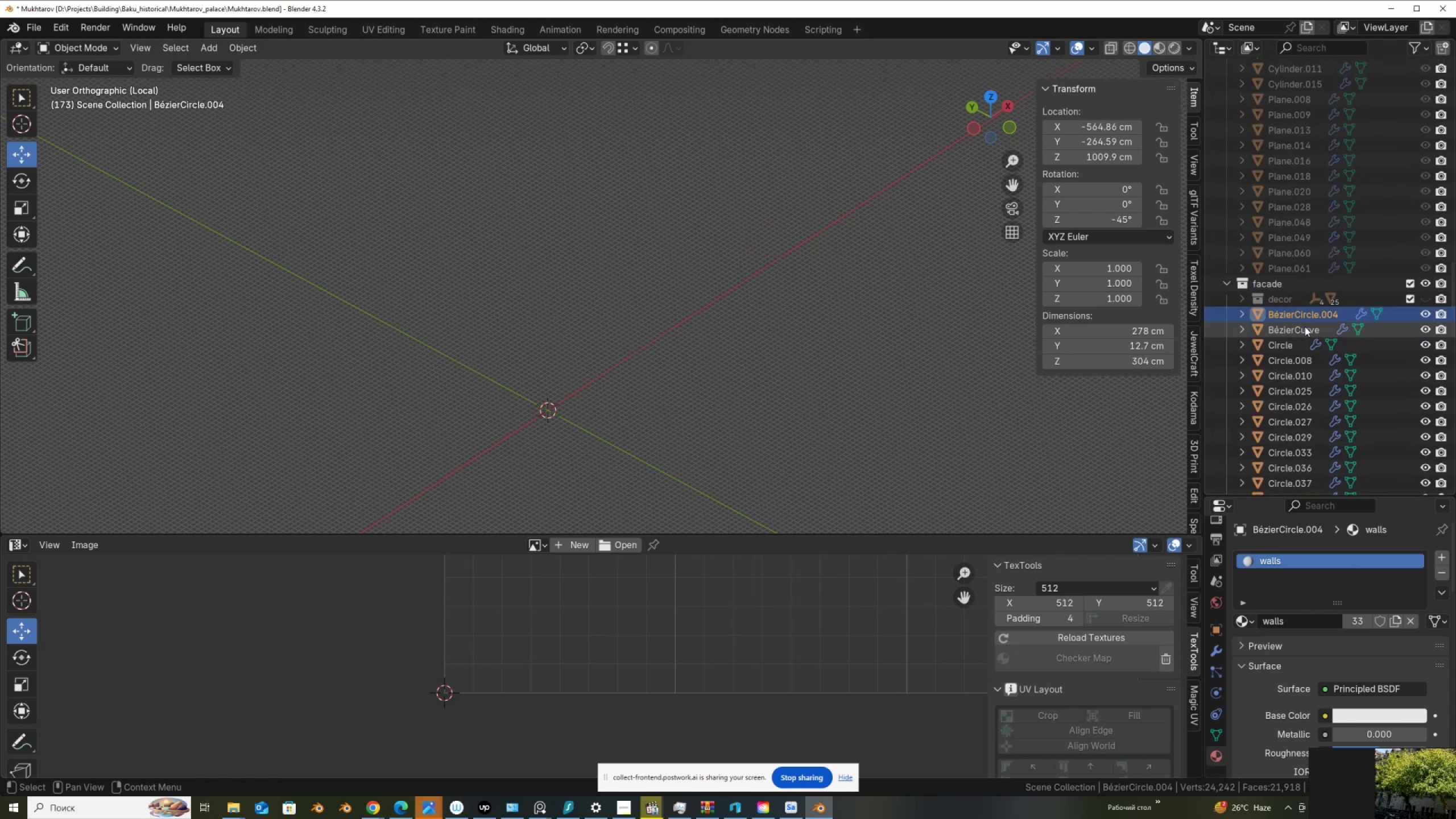 
scroll: coordinate [1287, 382], scroll_direction: down, amount: 25.0
 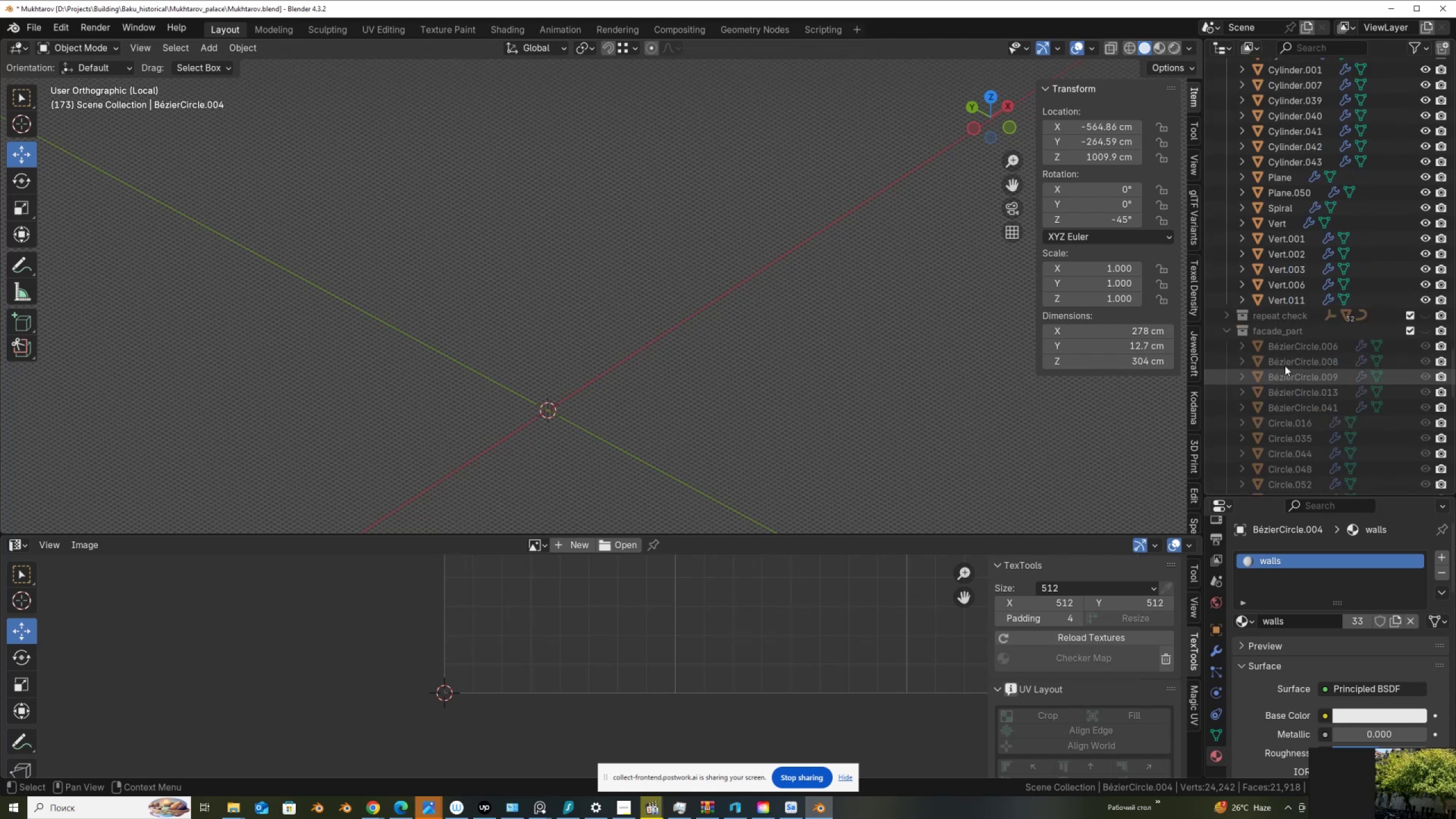 
hold_key(key=ShiftLeft, duration=0.67)
left_click([1289, 303])
 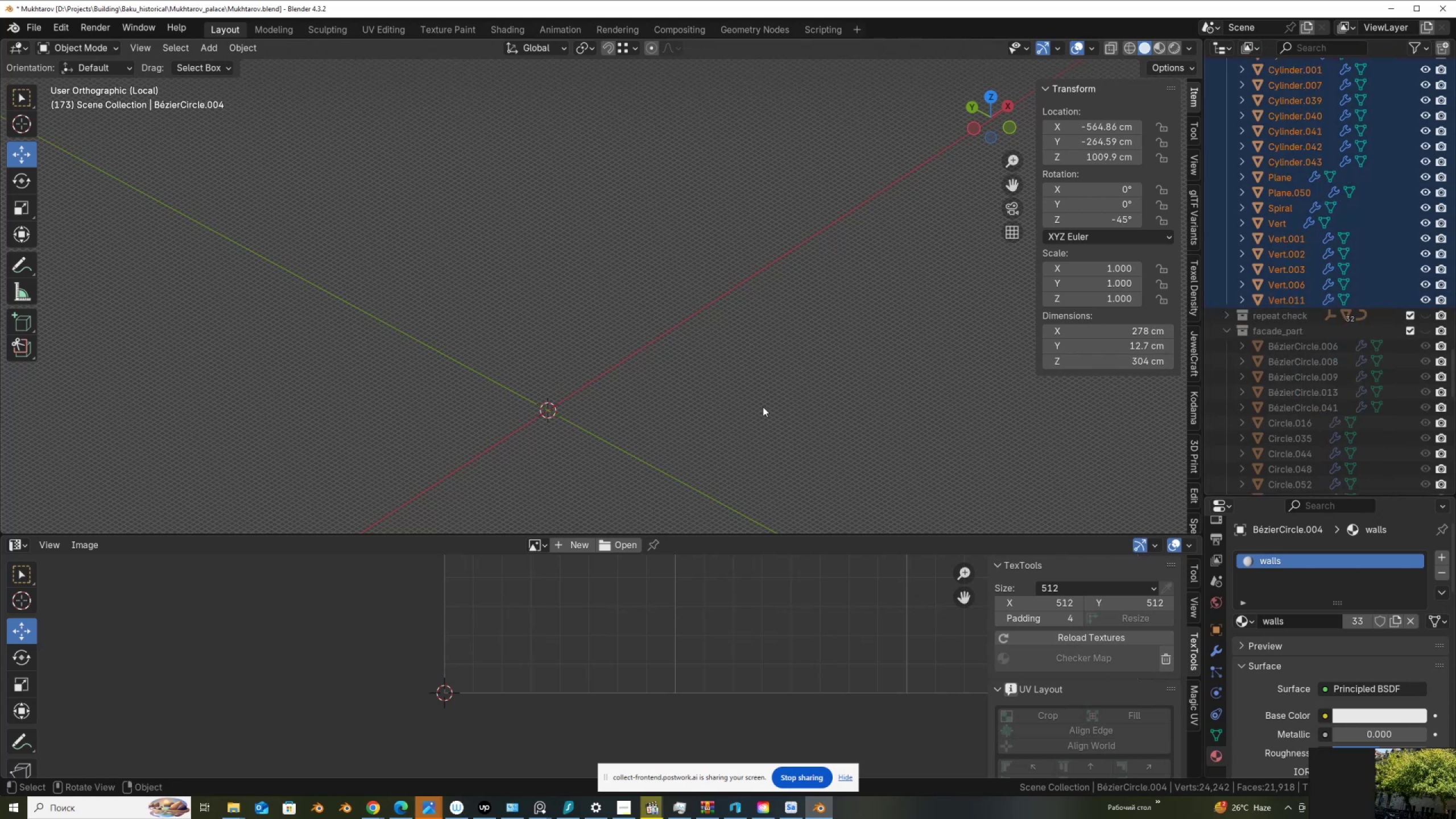 
key(Slash)
 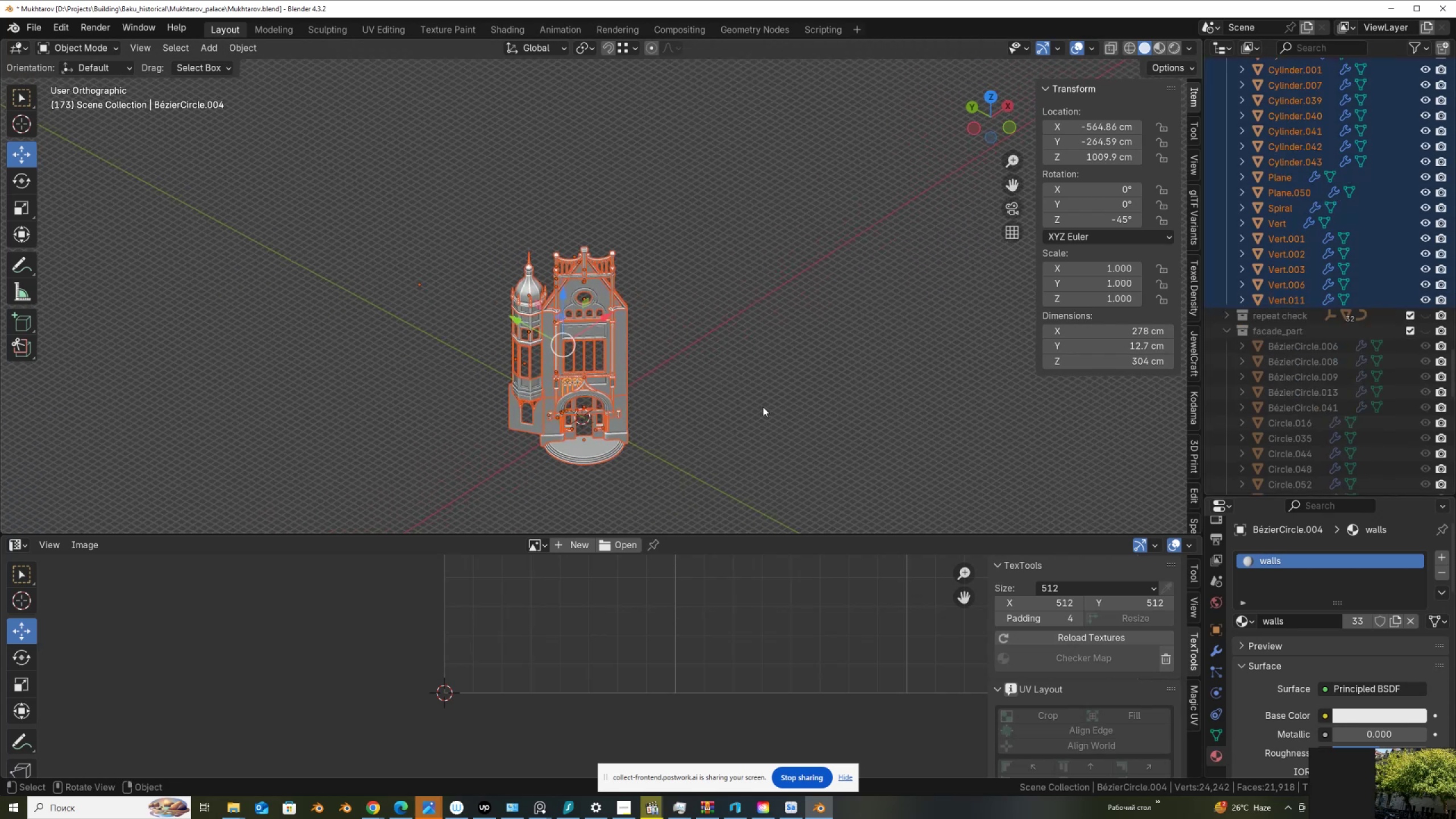 
scroll: coordinate [618, 408], scroll_direction: down, amount: 2.0
 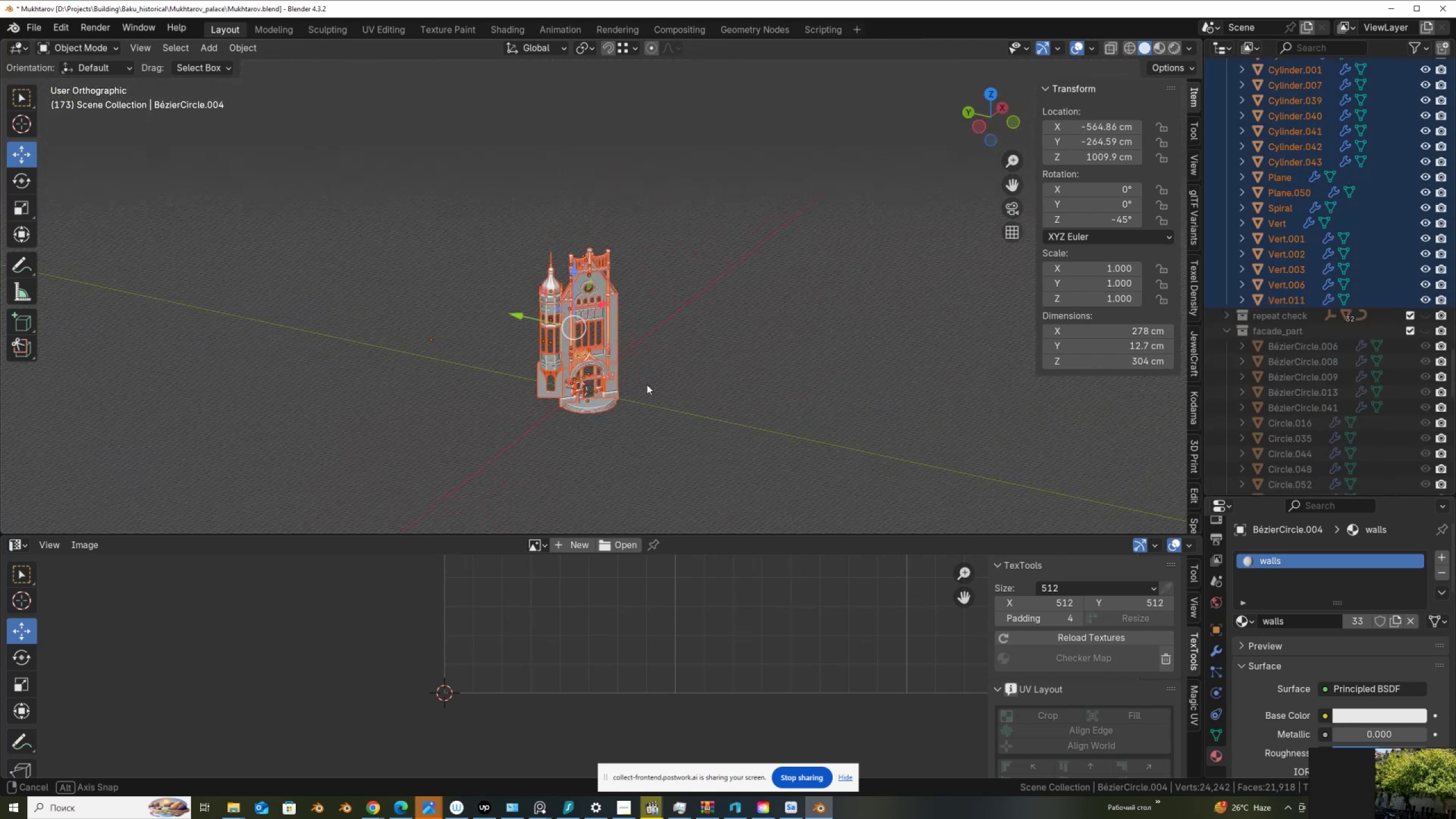 
scroll: coordinate [644, 406], scroll_direction: up, amount: 2.0
 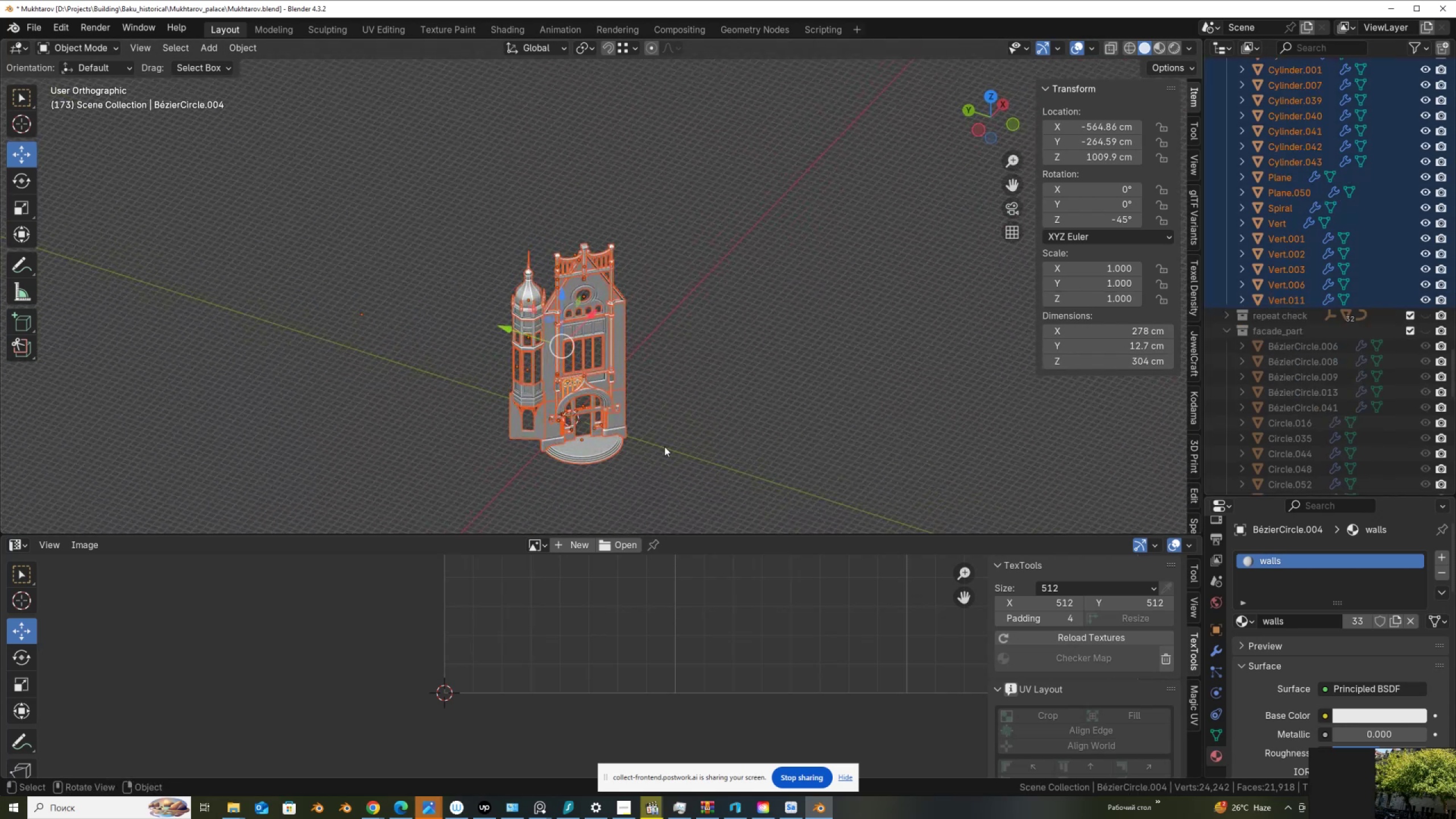 
left_click_drag(start_coordinate=[682, 483], to_coordinate=[404, 196])
 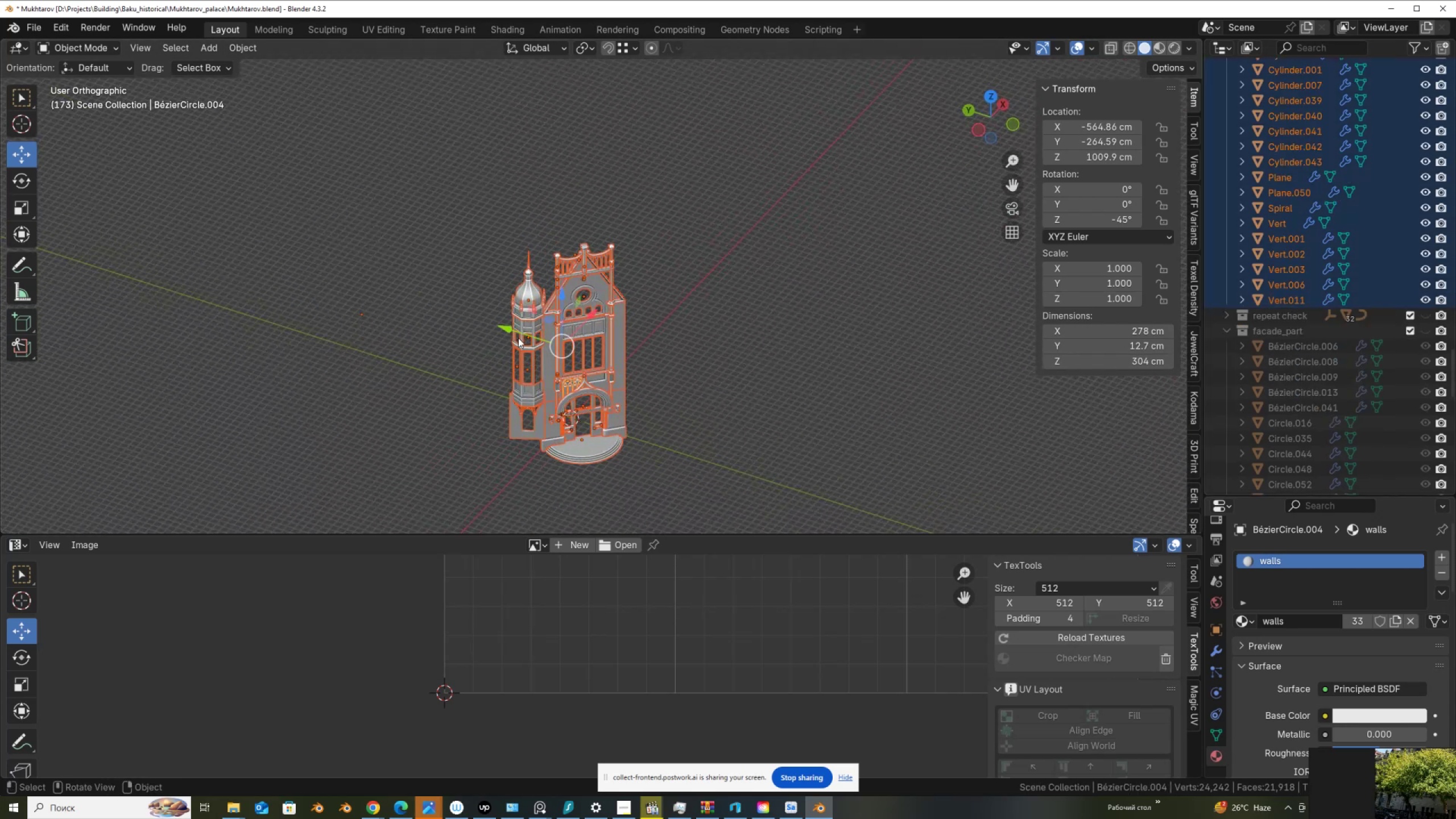 
key(Tab)
 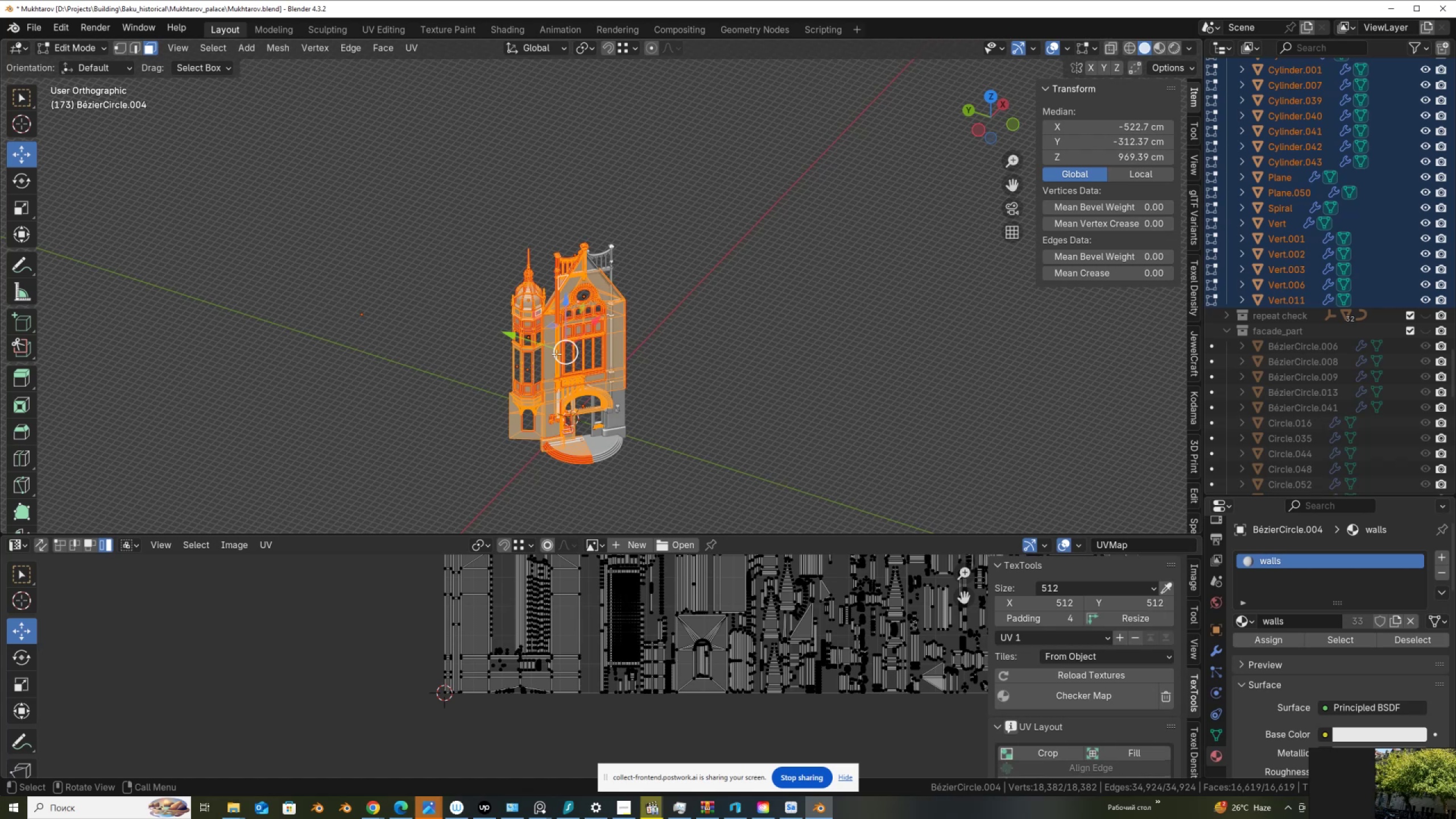 
key(A)
 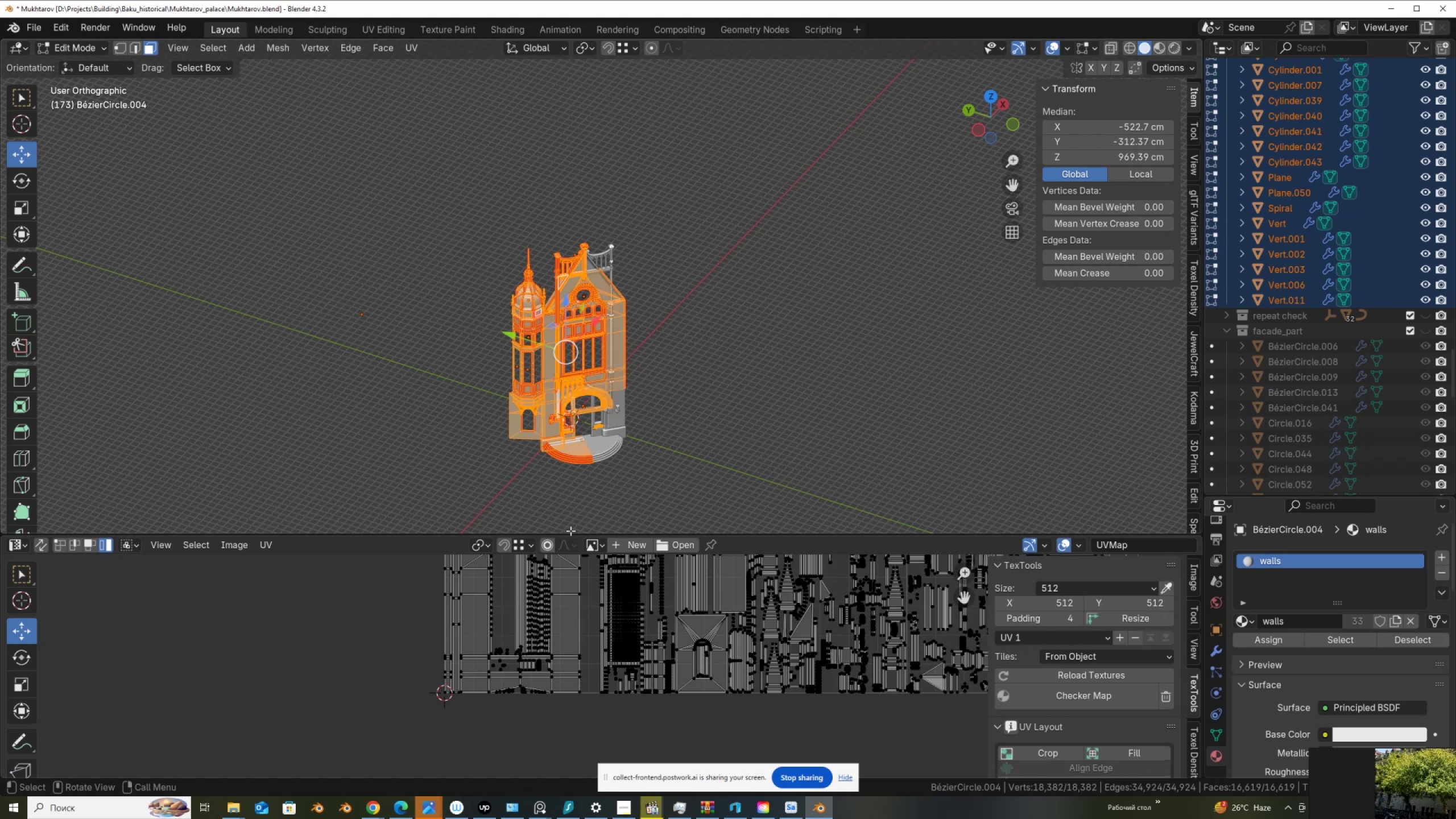 
left_click_drag(start_coordinate=[570, 533], to_coordinate=[572, 288])
 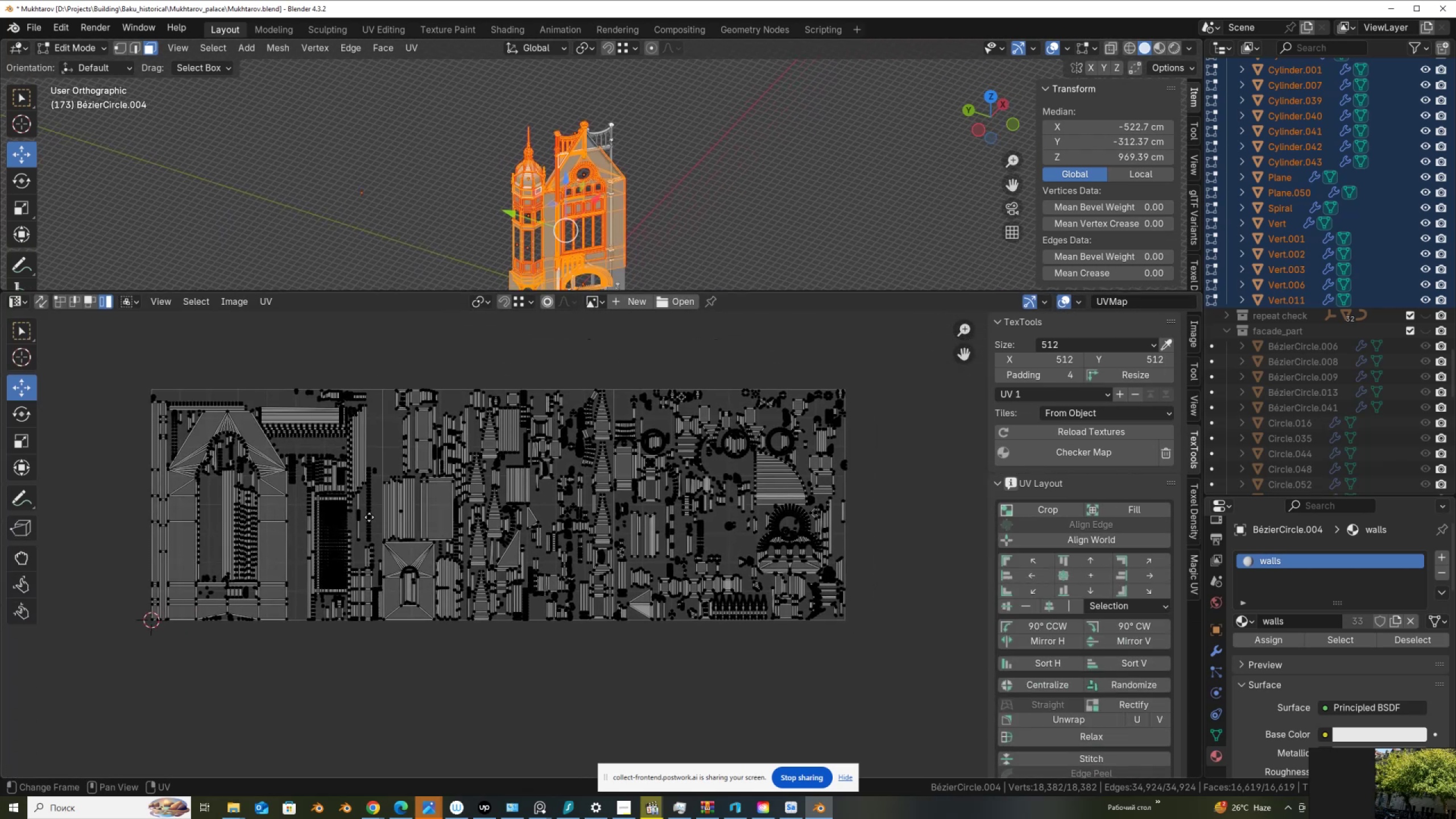 
scroll: coordinate [373, 519], scroll_direction: up, amount: 2.0
 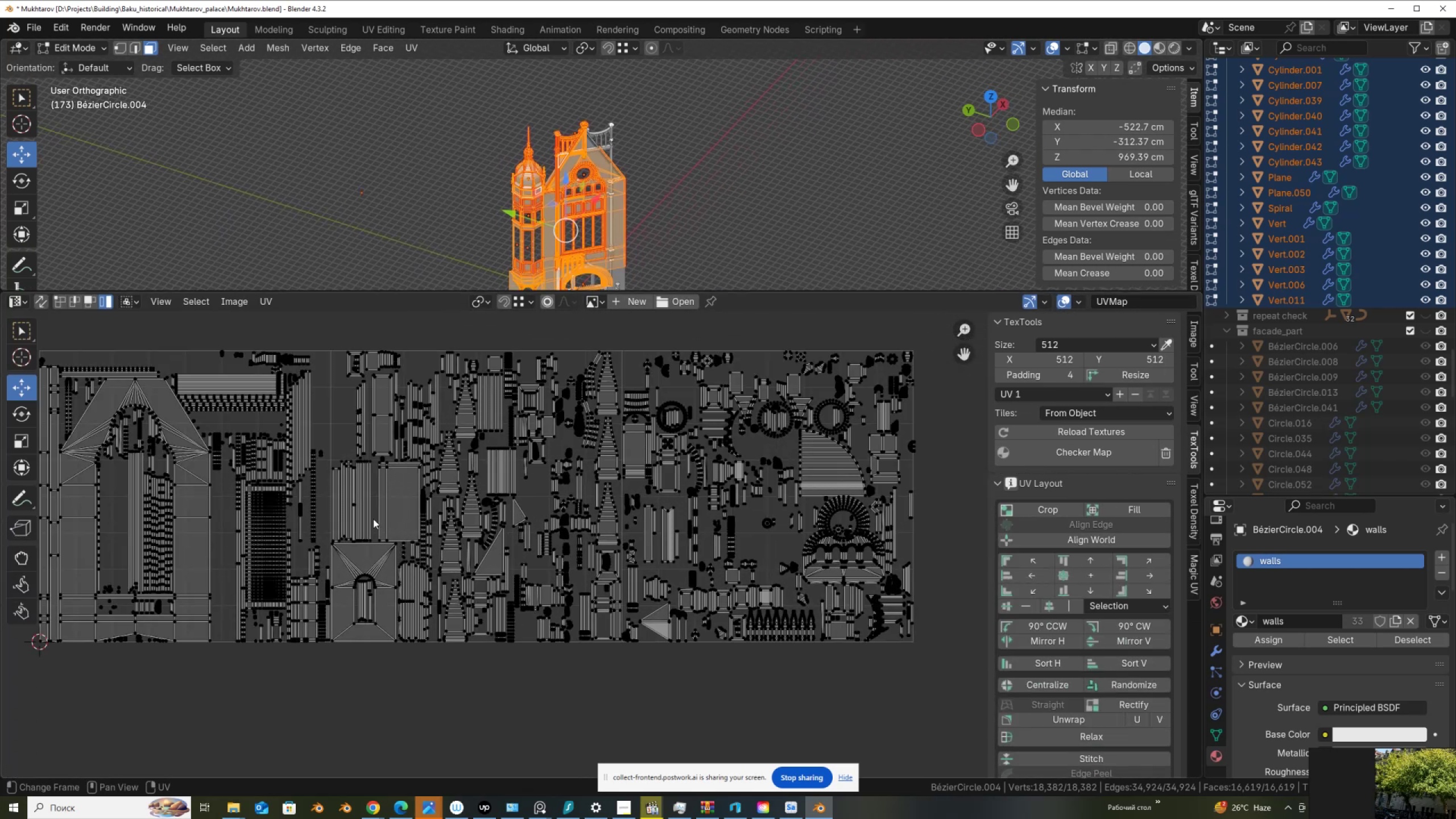 
scroll: coordinate [373, 519], scroll_direction: down, amount: 1.0
 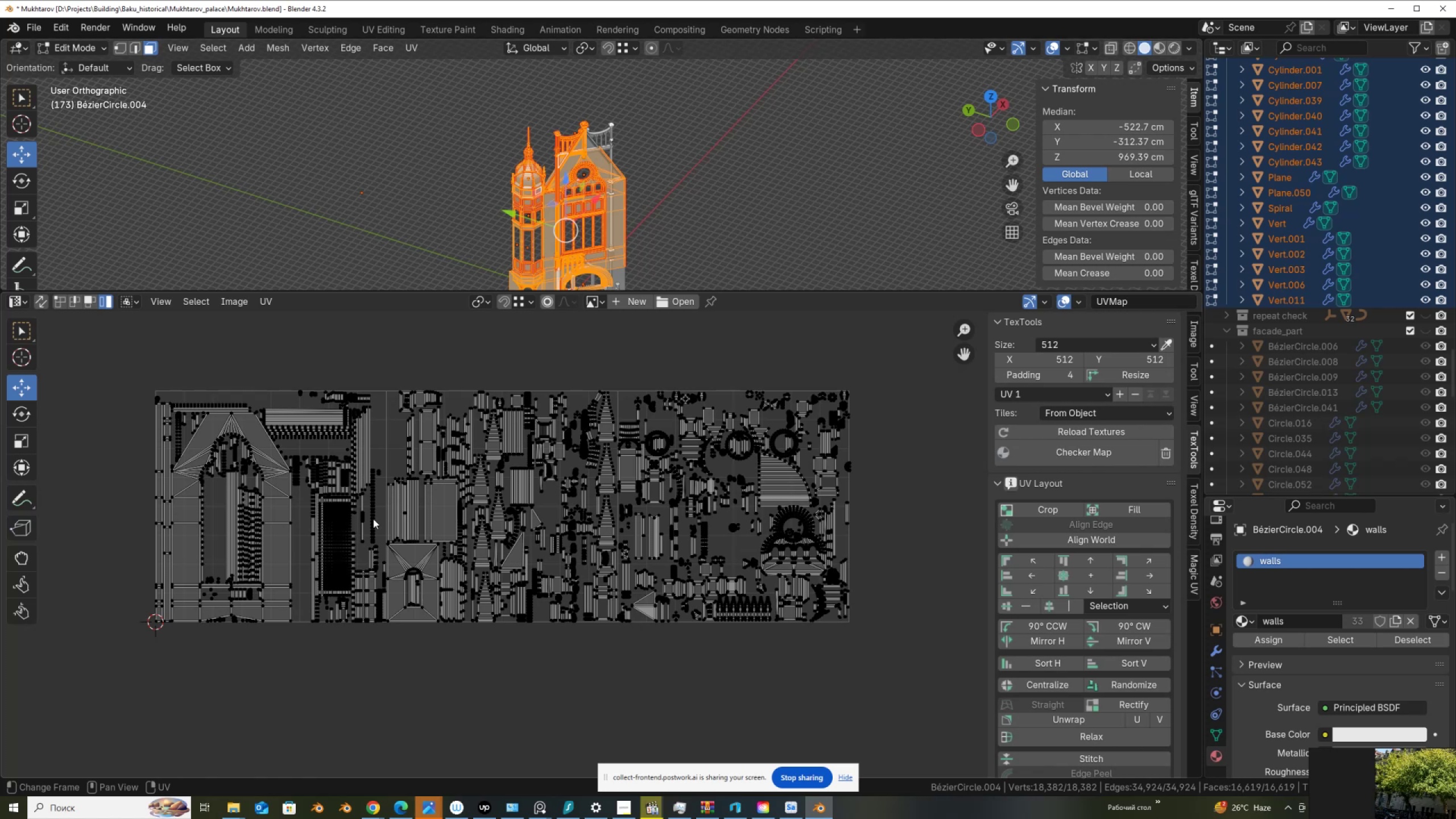 
wait(7.85)
 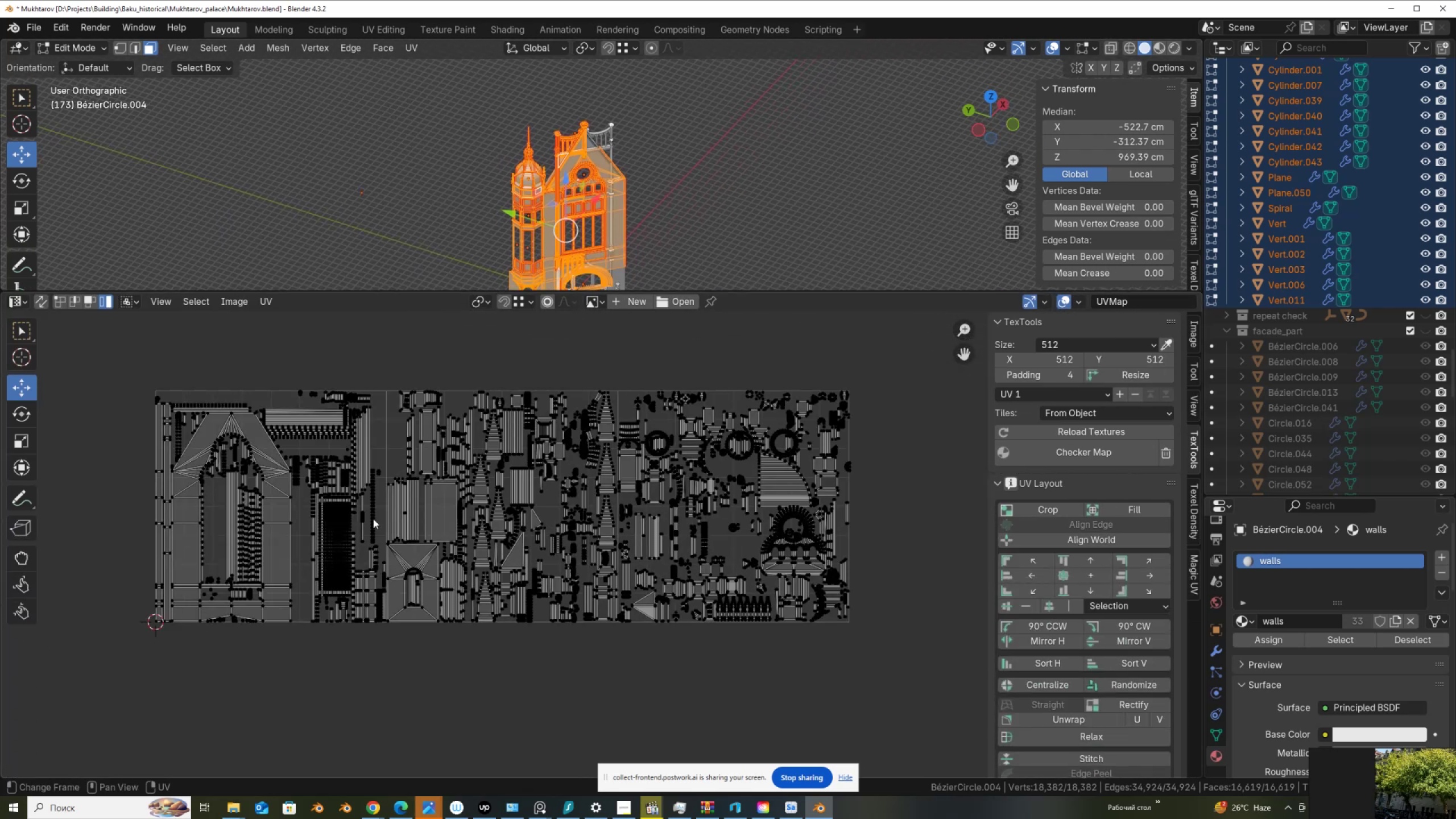 
left_click_drag(start_coordinate=[555, 291], to_coordinate=[579, 314])
 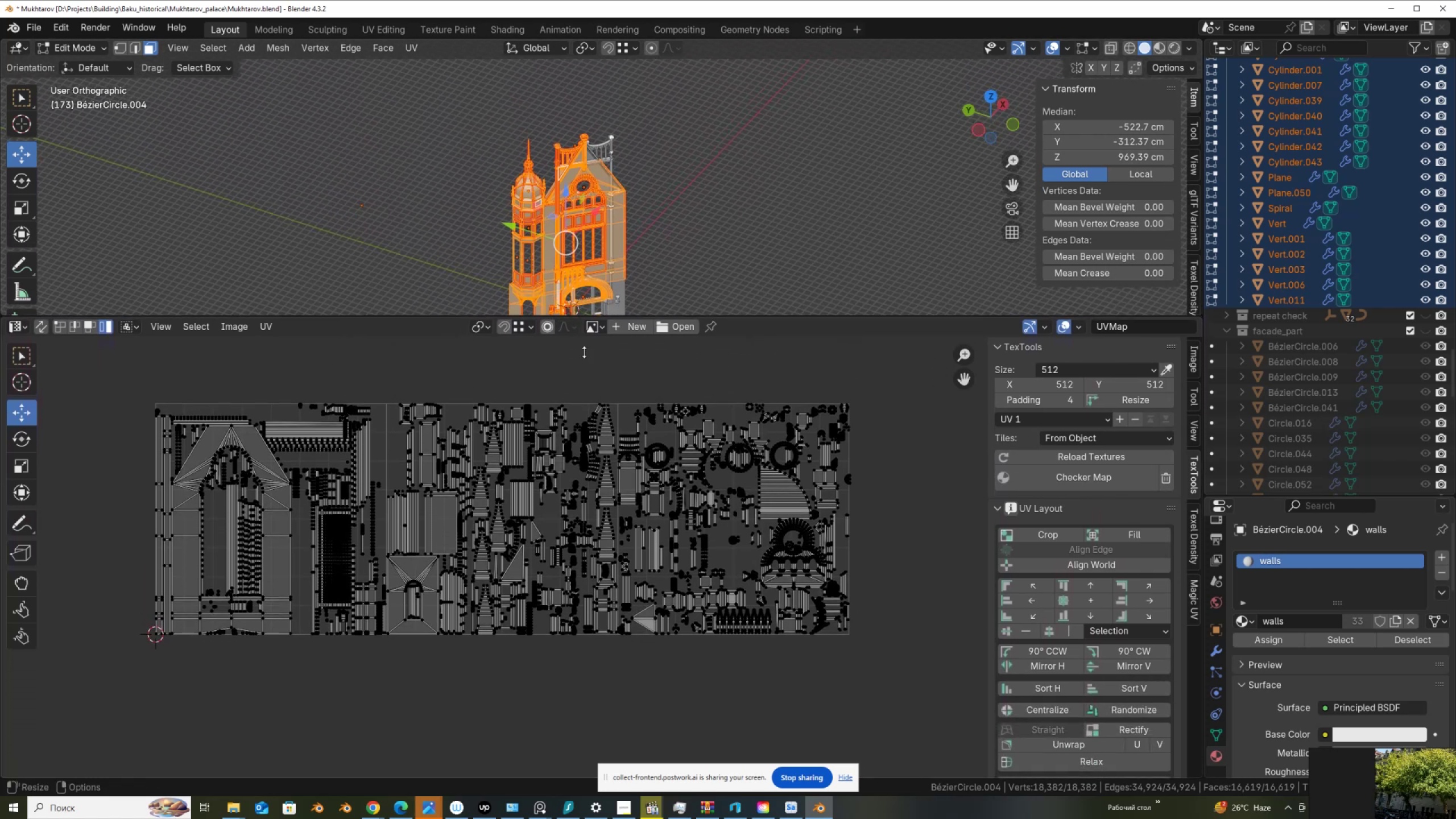 
scroll: coordinate [599, 435], scroll_direction: up, amount: 4.0
 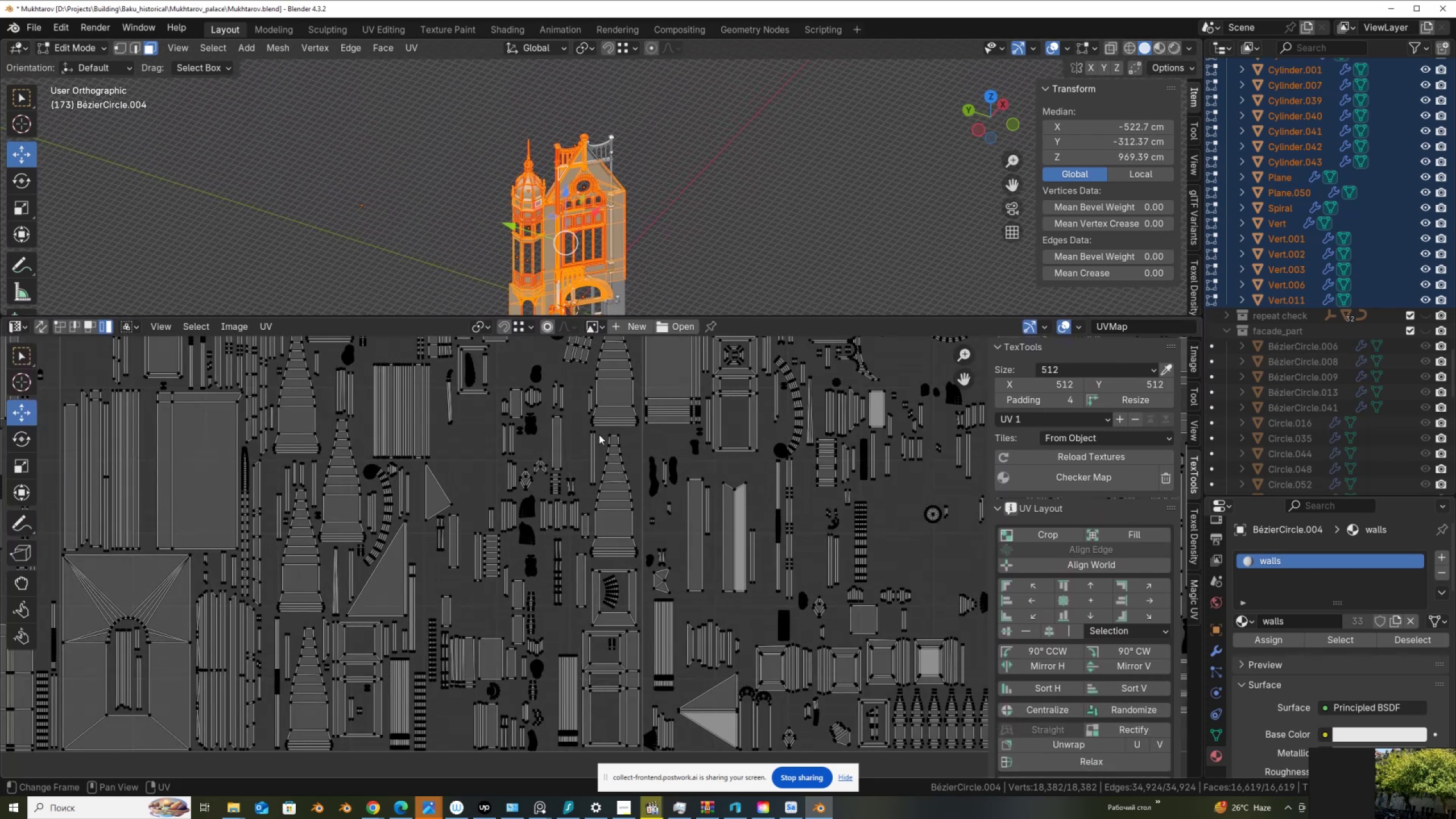 
scroll: coordinate [599, 435], scroll_direction: down, amount: 3.0
 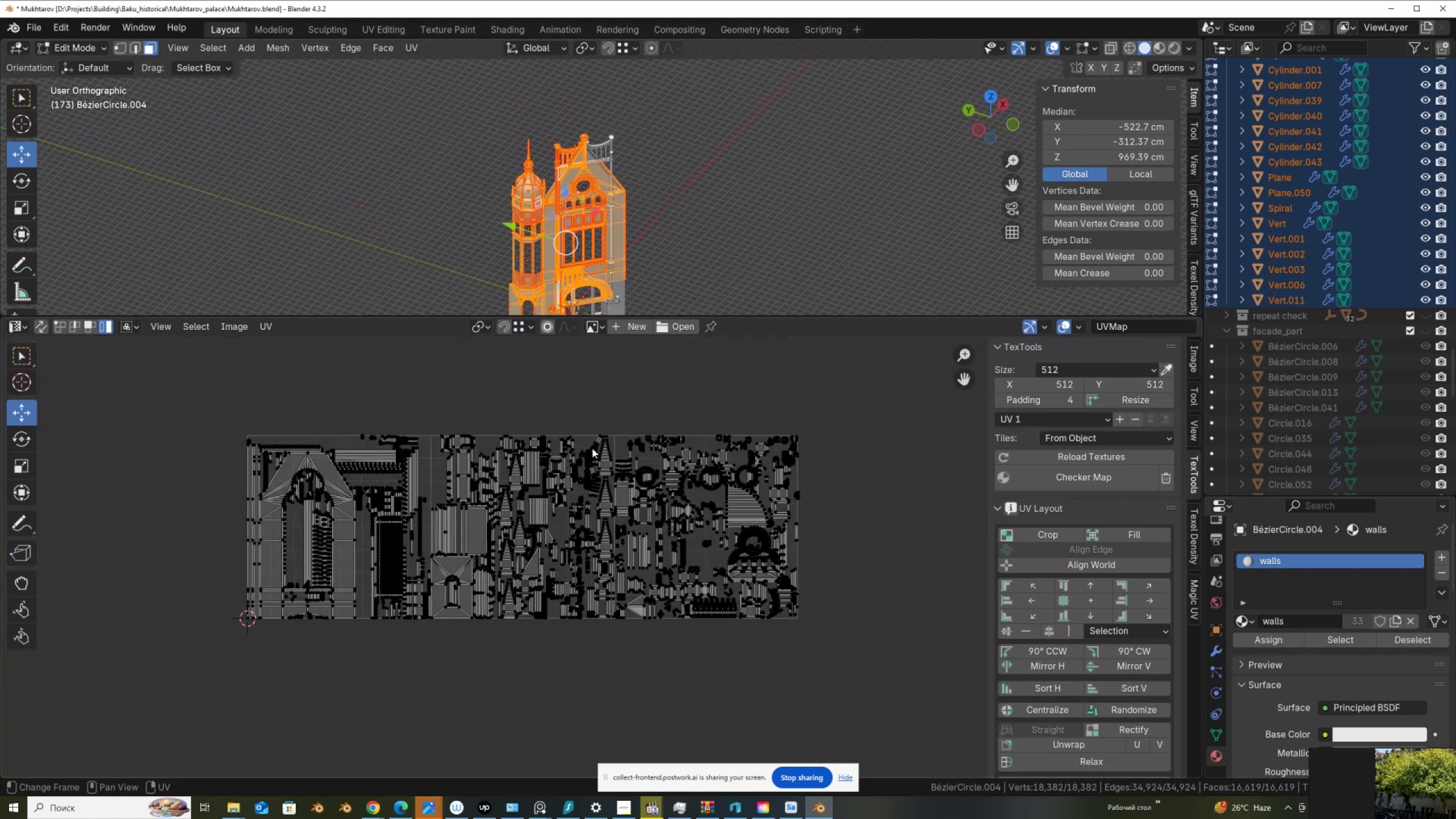 
scroll: coordinate [471, 499], scroll_direction: up, amount: 3.0
 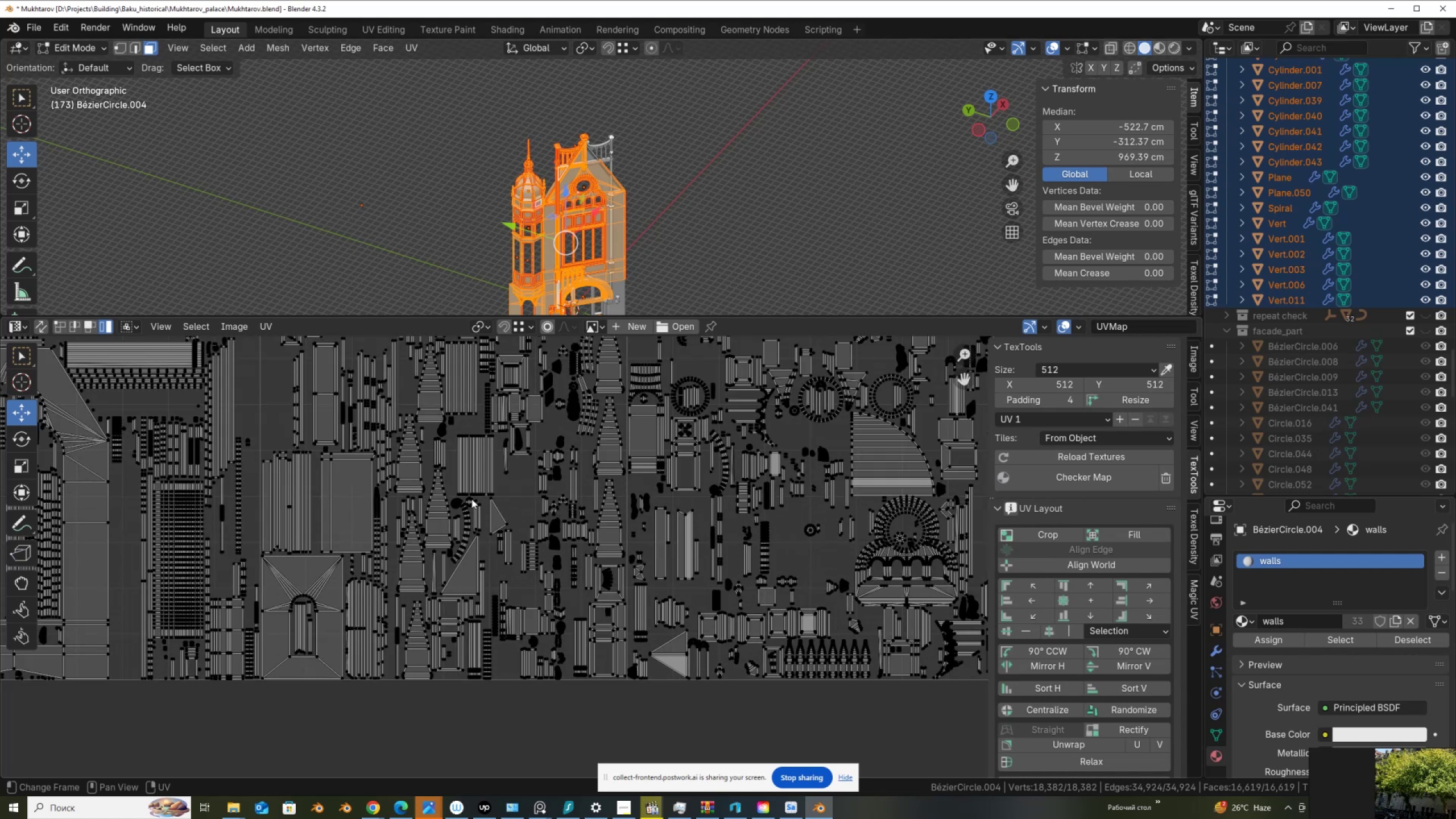 
scroll: coordinate [471, 499], scroll_direction: down, amount: 3.0
 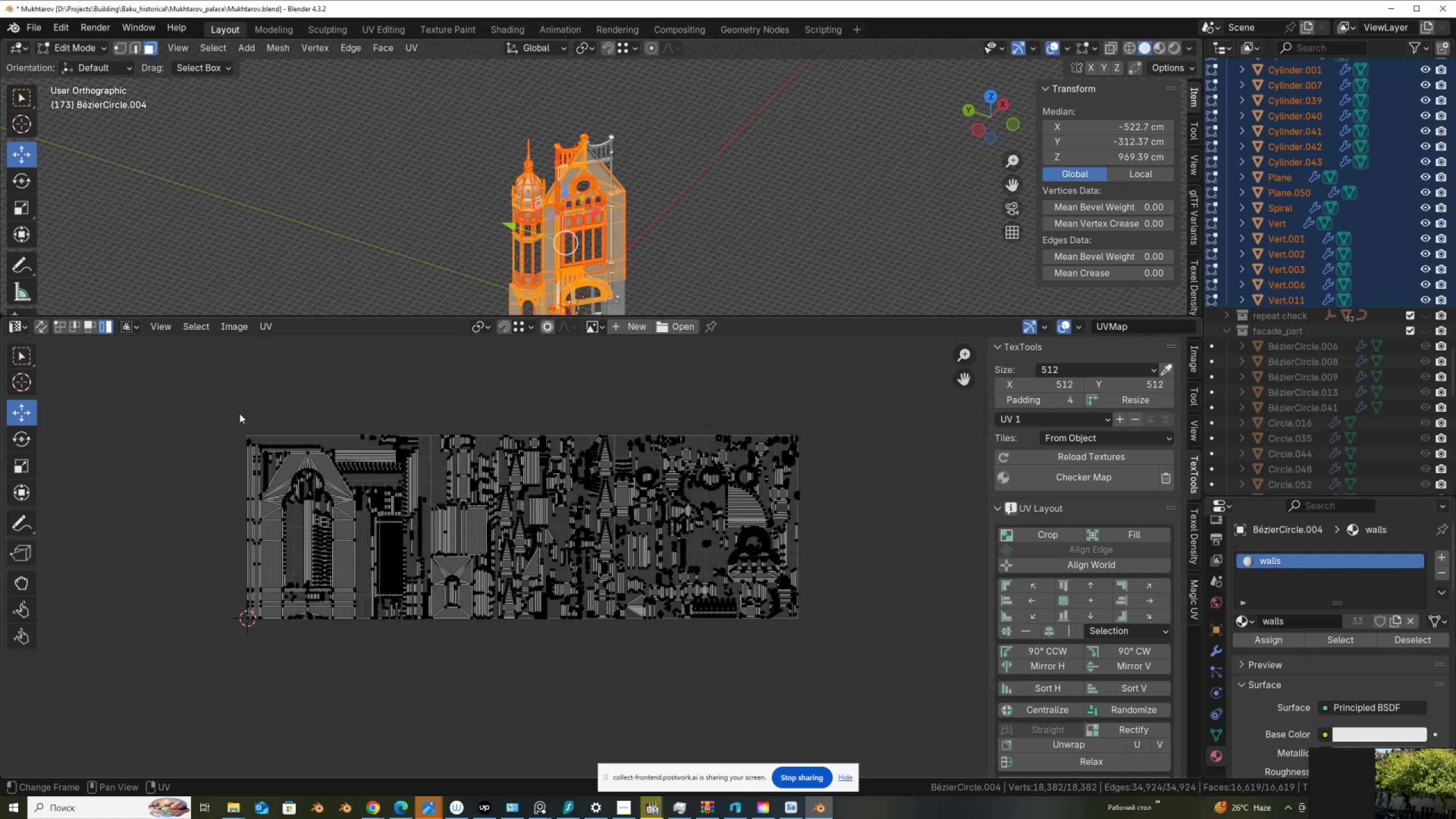 
left_click_drag(start_coordinate=[204, 406], to_coordinate=[846, 657])
 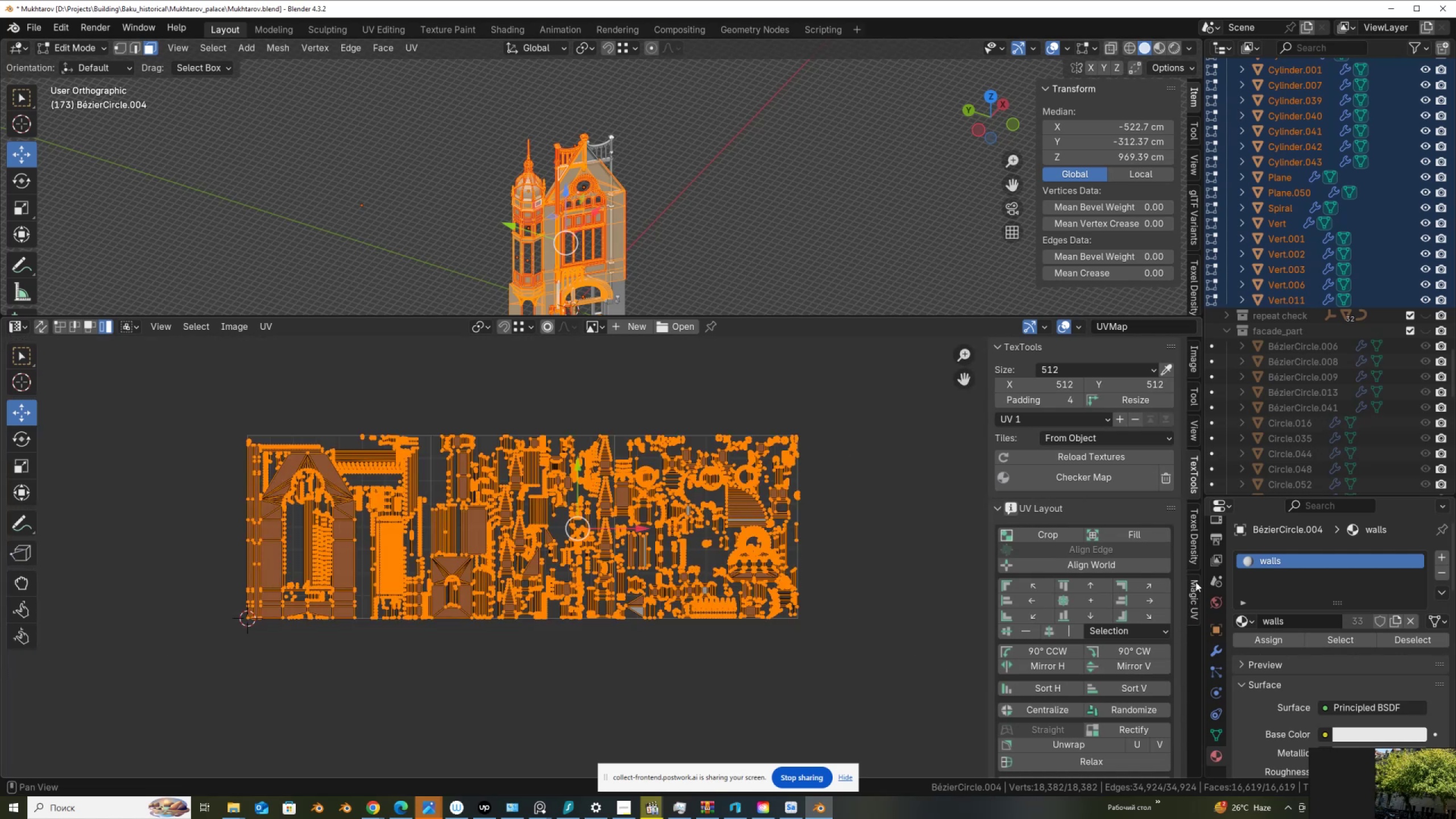 
left_click([1196, 556])
 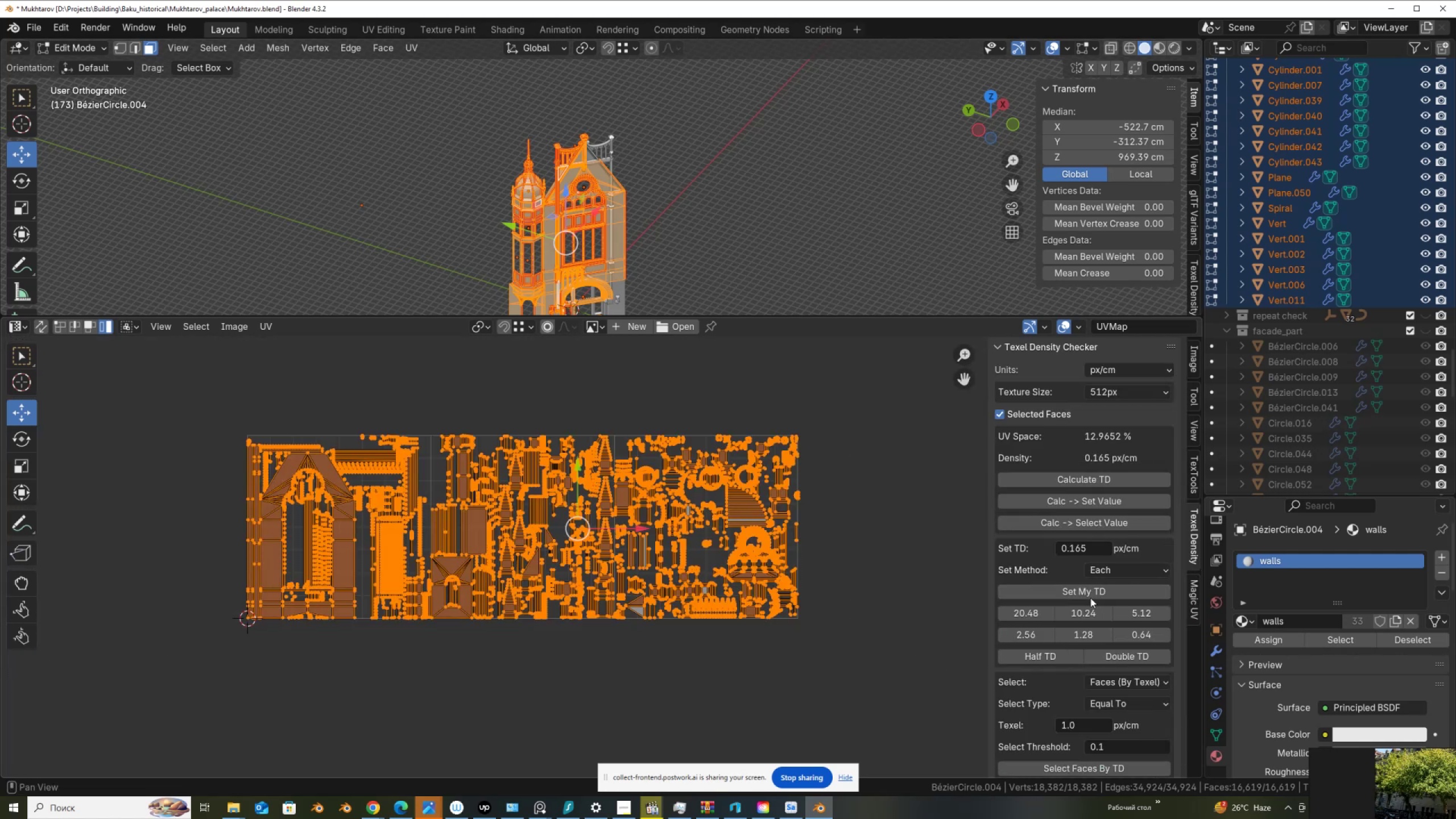 
left_click([1091, 592])
 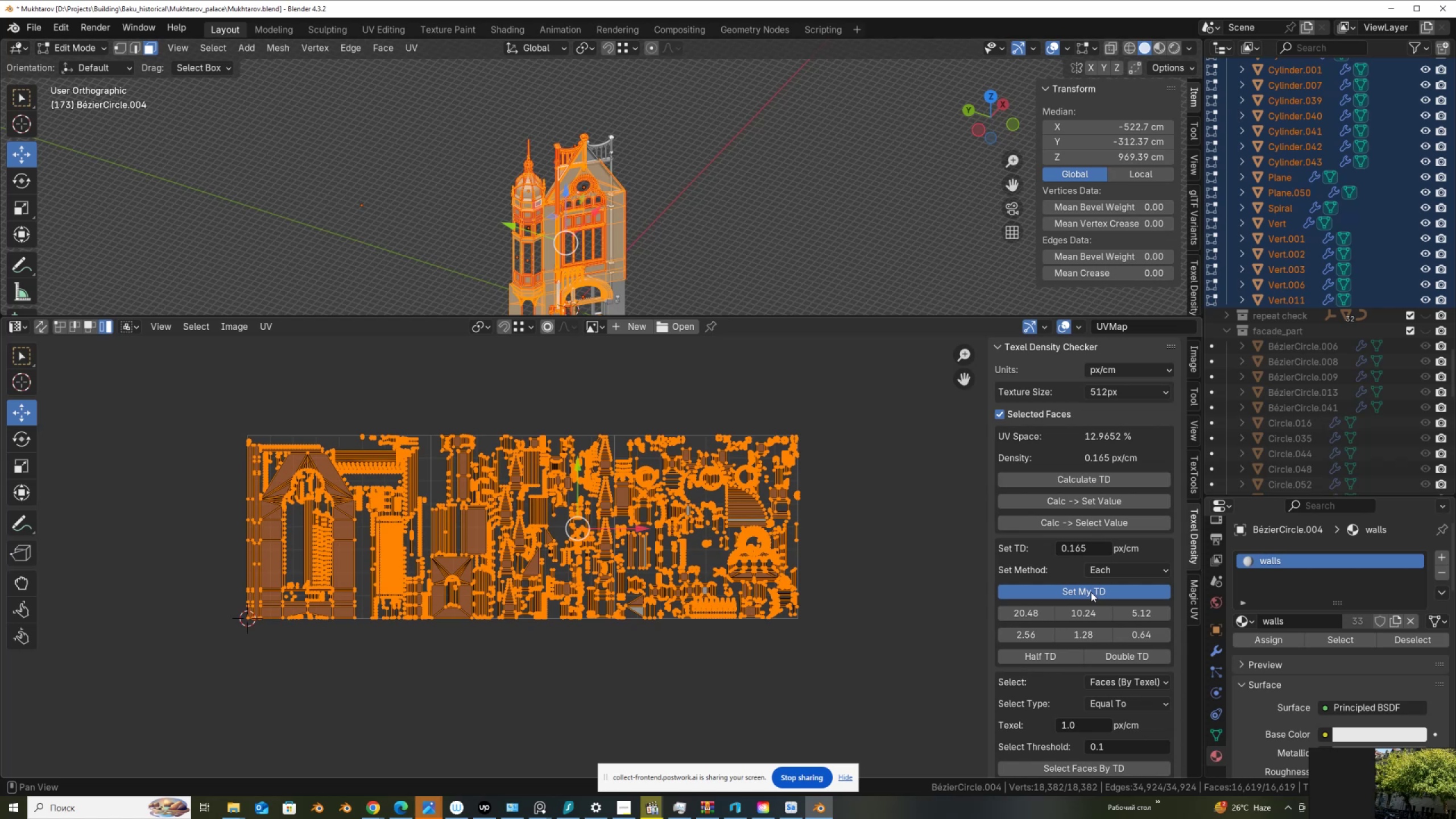 
wait(9.9)
 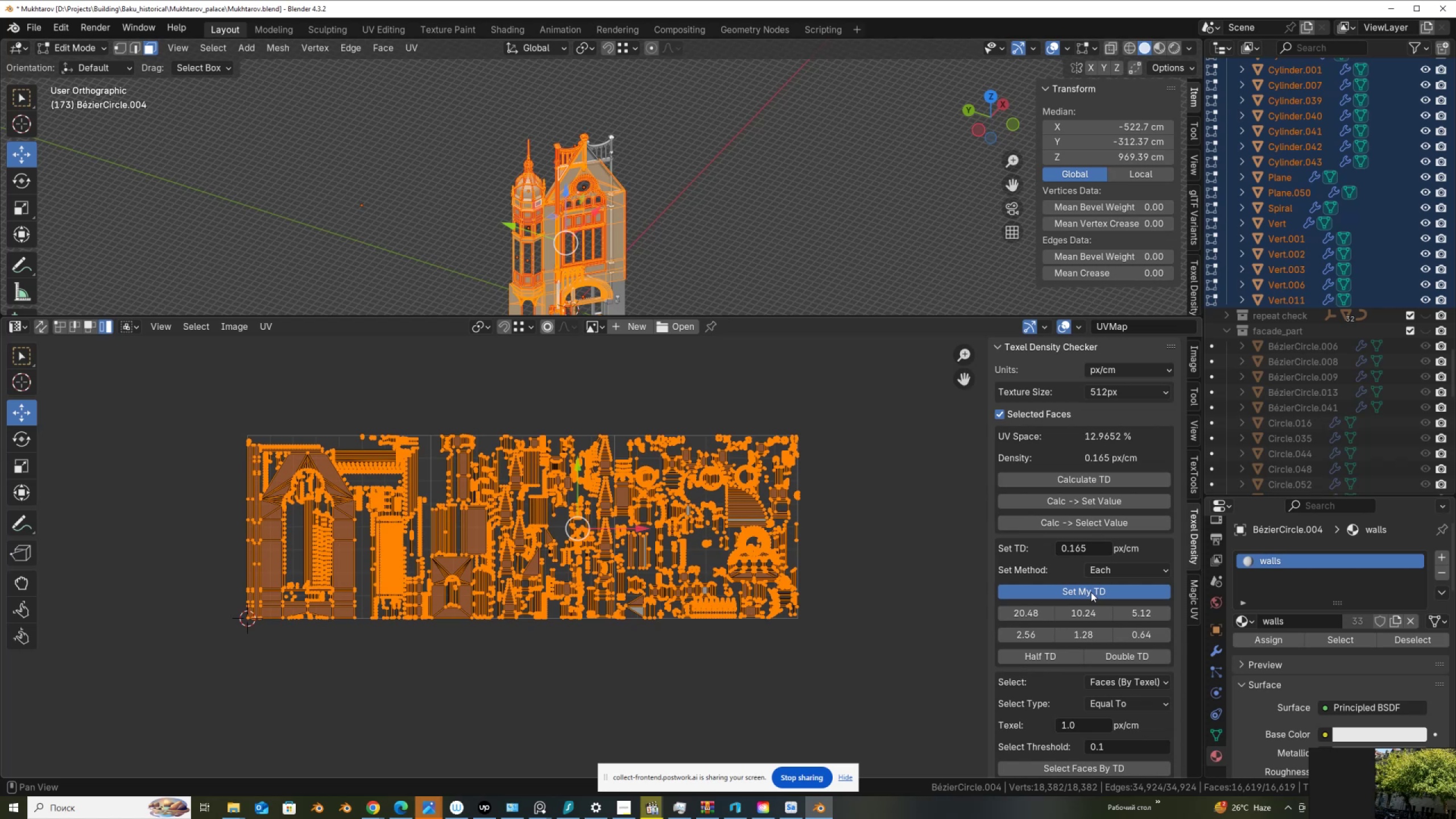 
left_click([370, 807])
 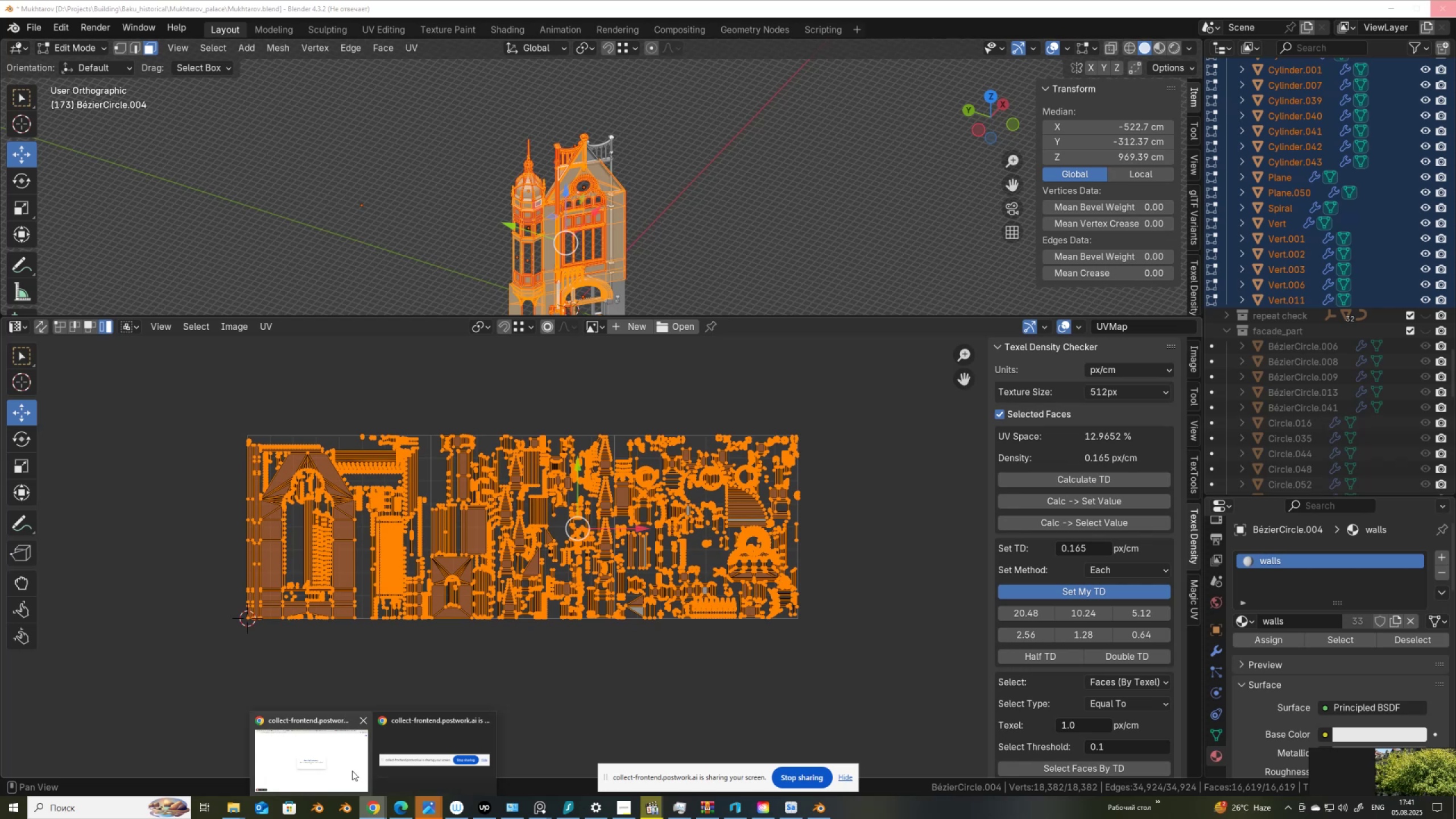 
left_click([351, 770])
 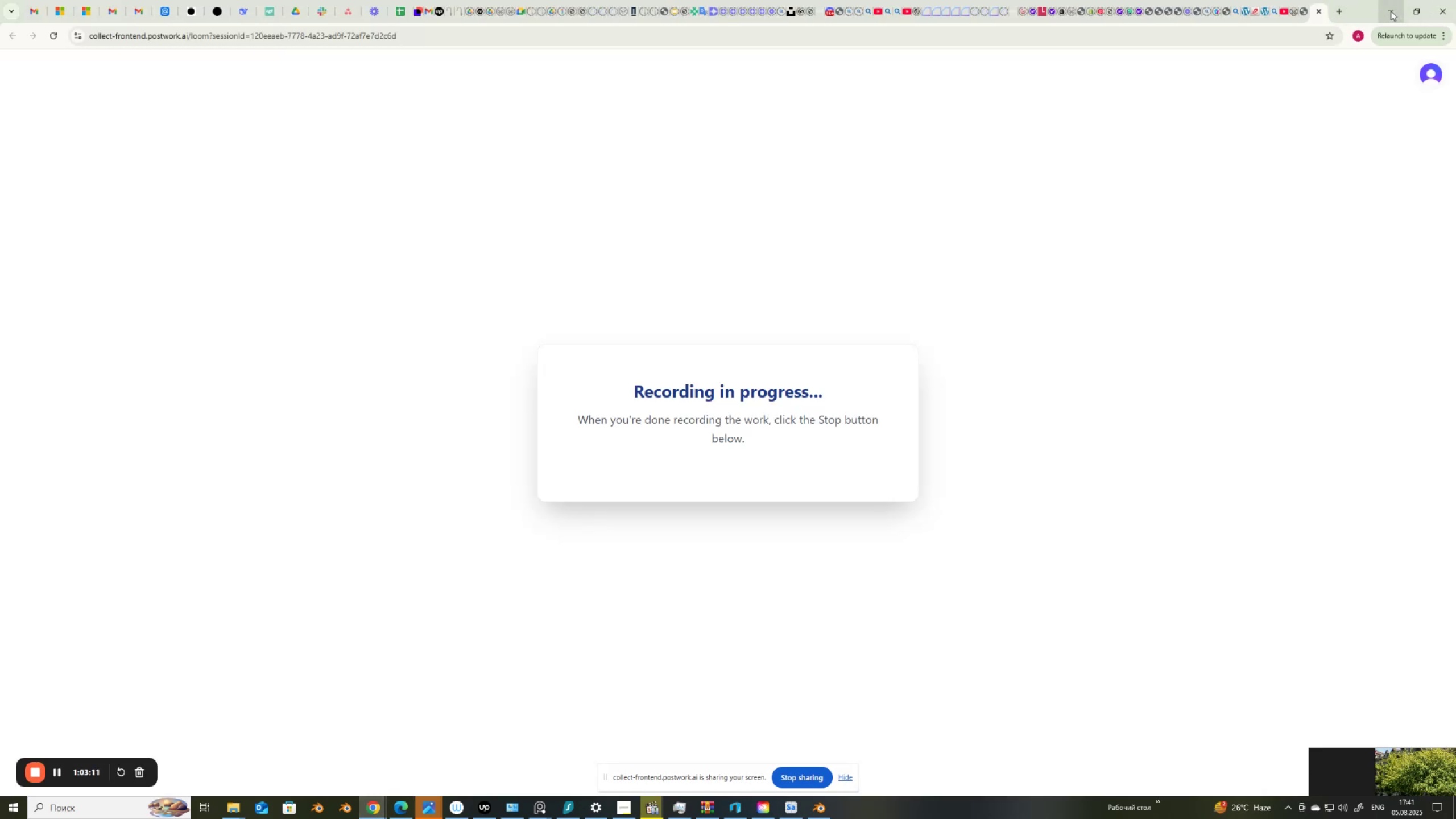 
left_click([1391, 11])
 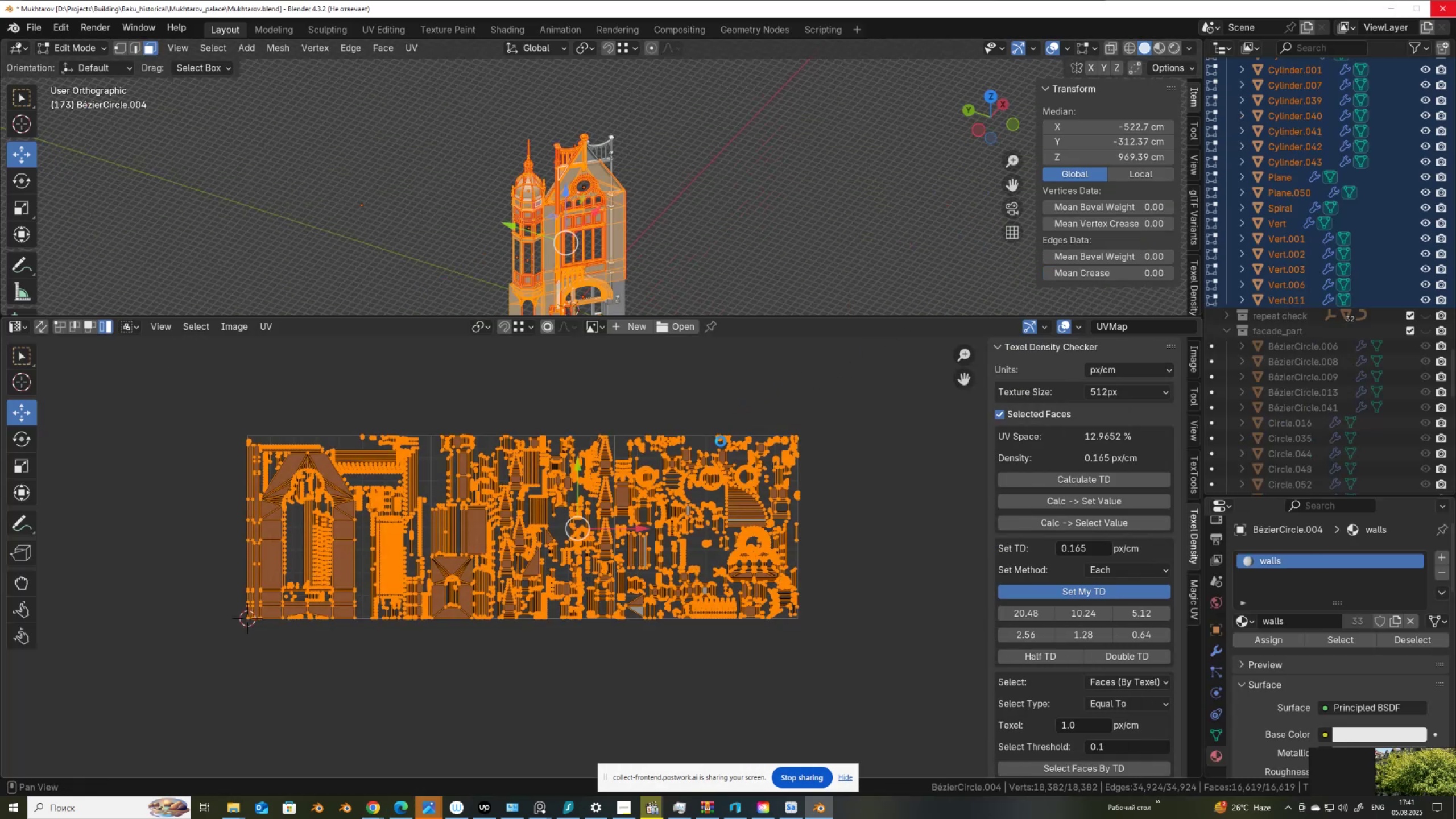 
wait(7.33)
 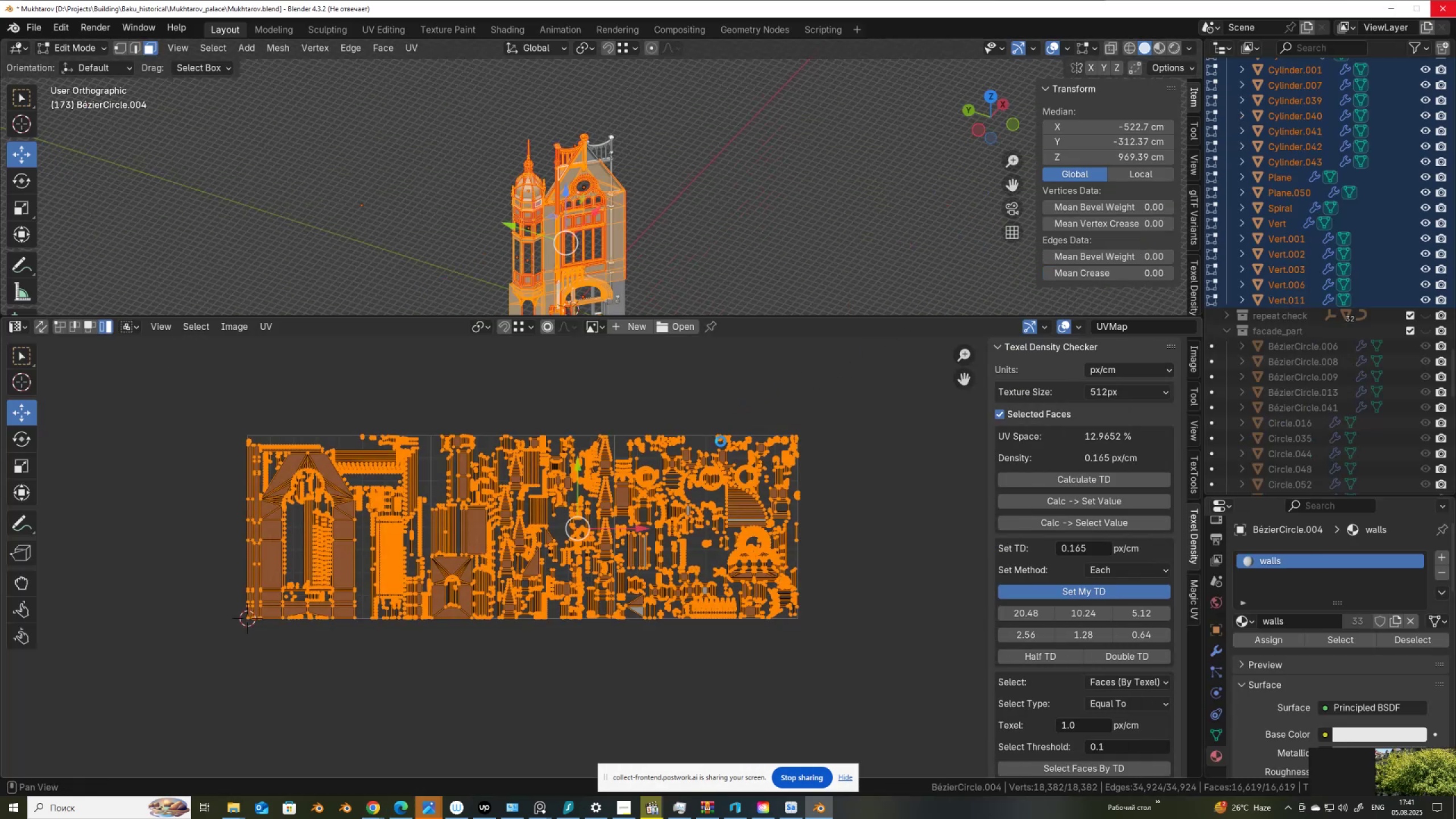 
scroll: coordinate [721, 441], scroll_direction: up, amount: 5.0
 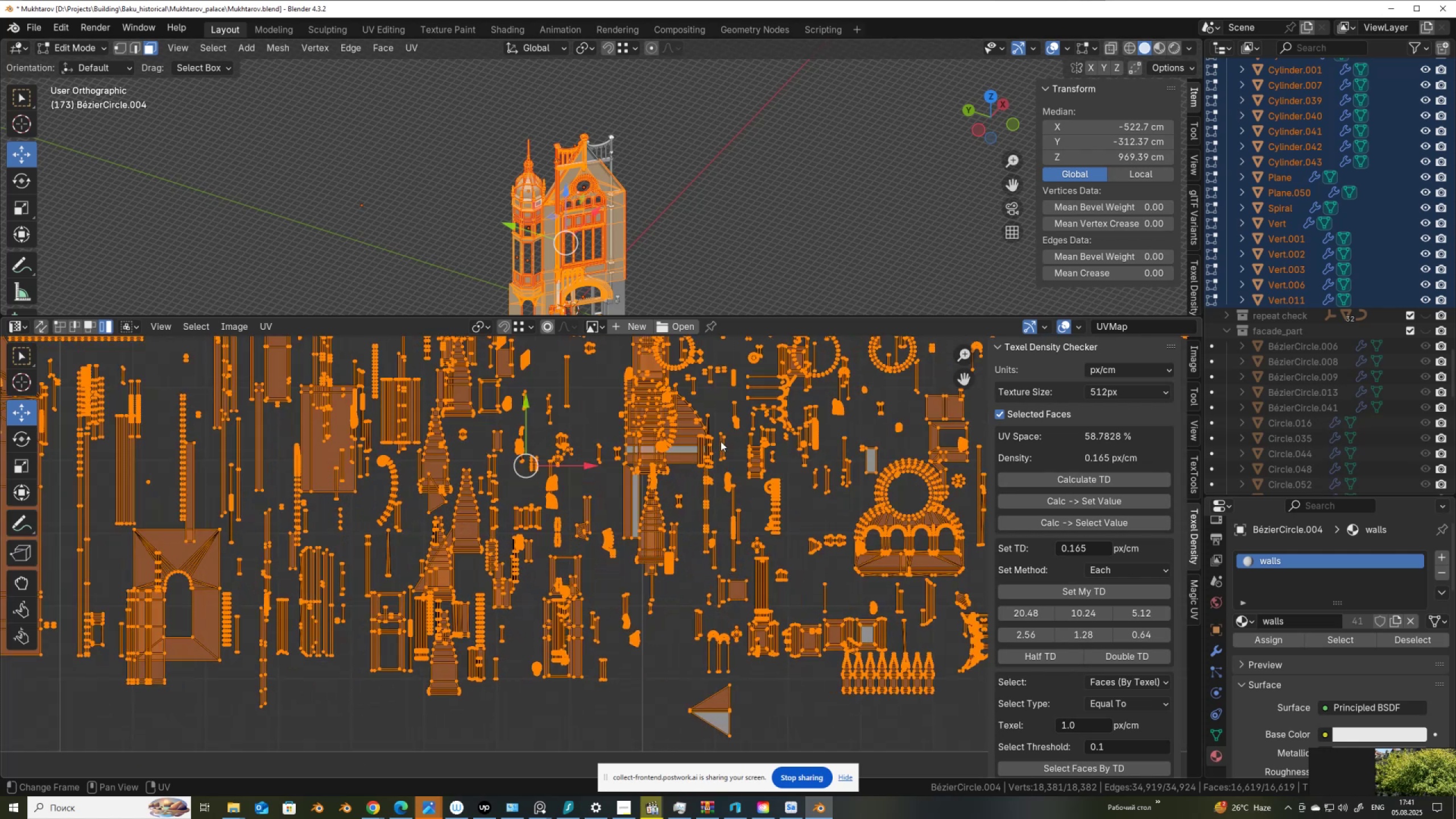 
scroll: coordinate [721, 441], scroll_direction: down, amount: 5.0
 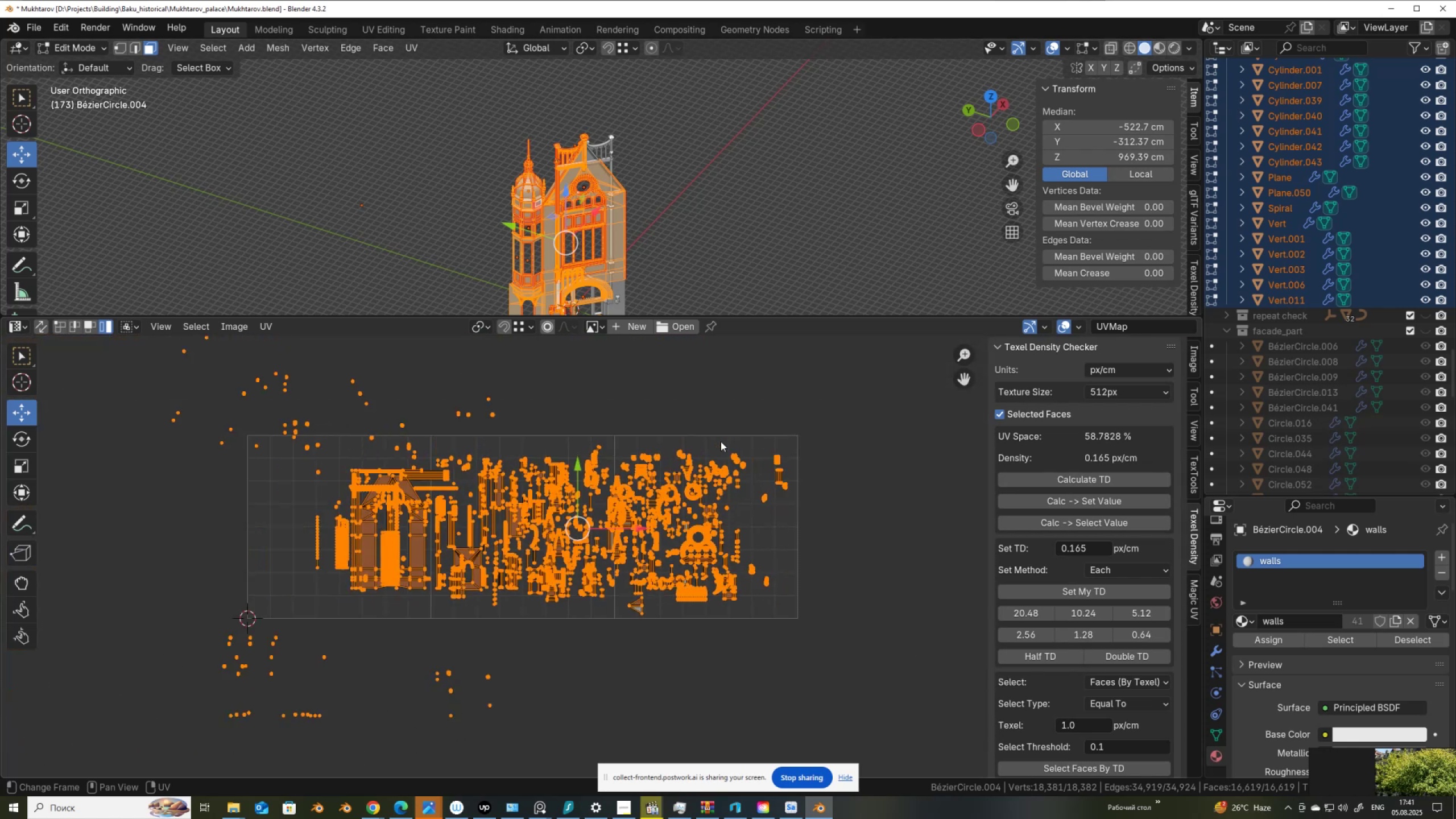 
key(Control+ControlLeft)
 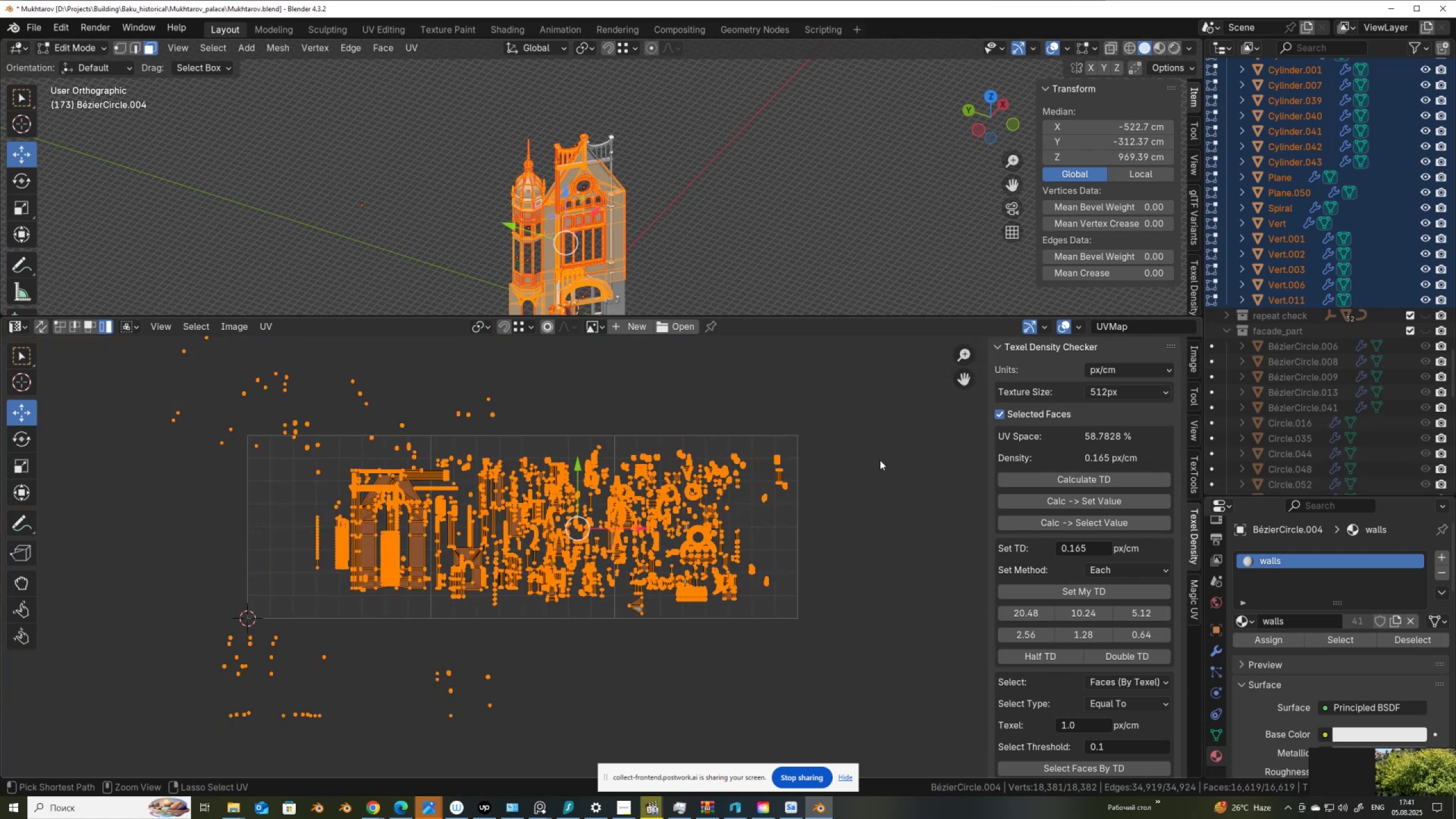 
key(Control+Z)
 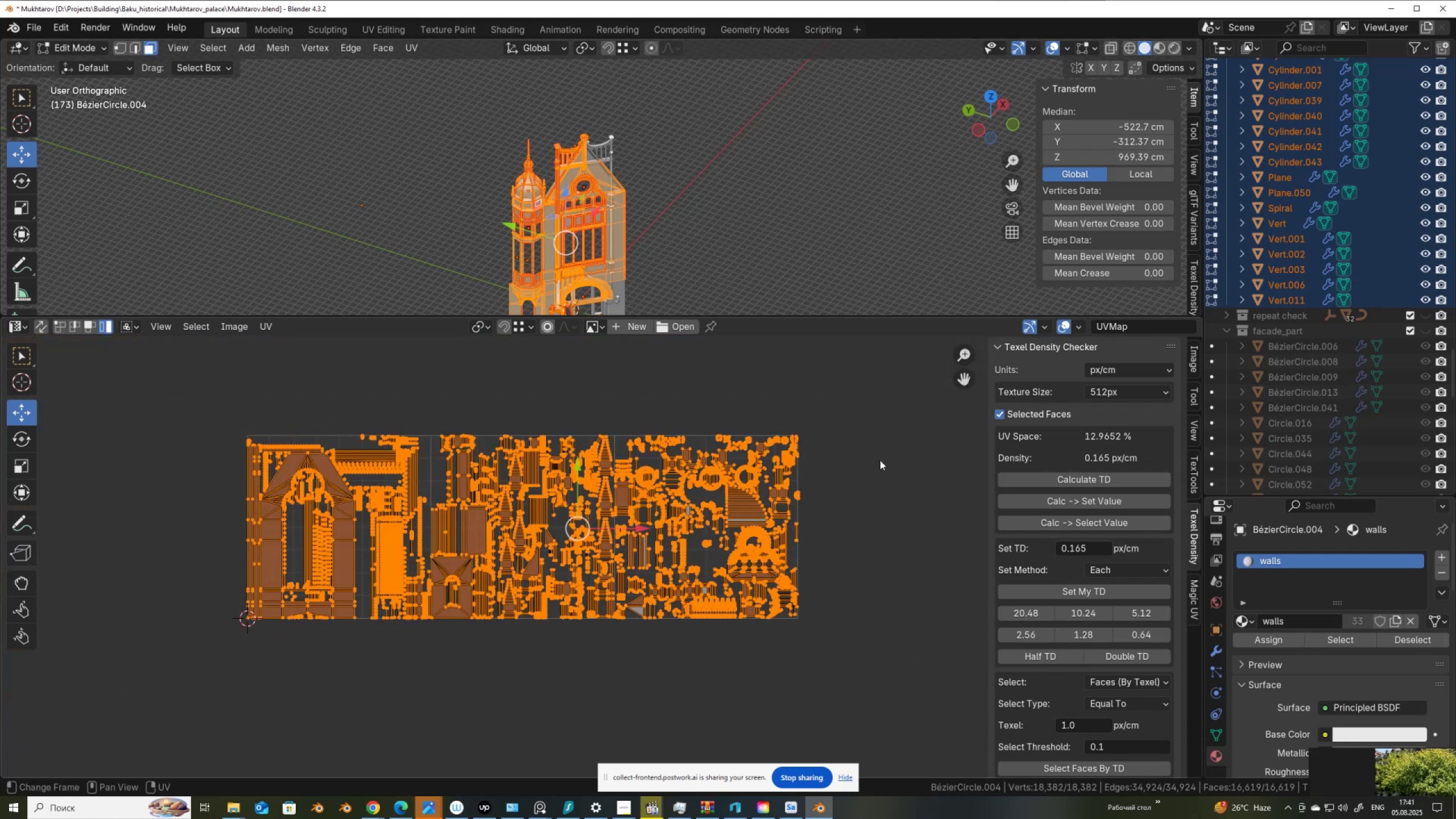 
key(Control+ControlLeft)
 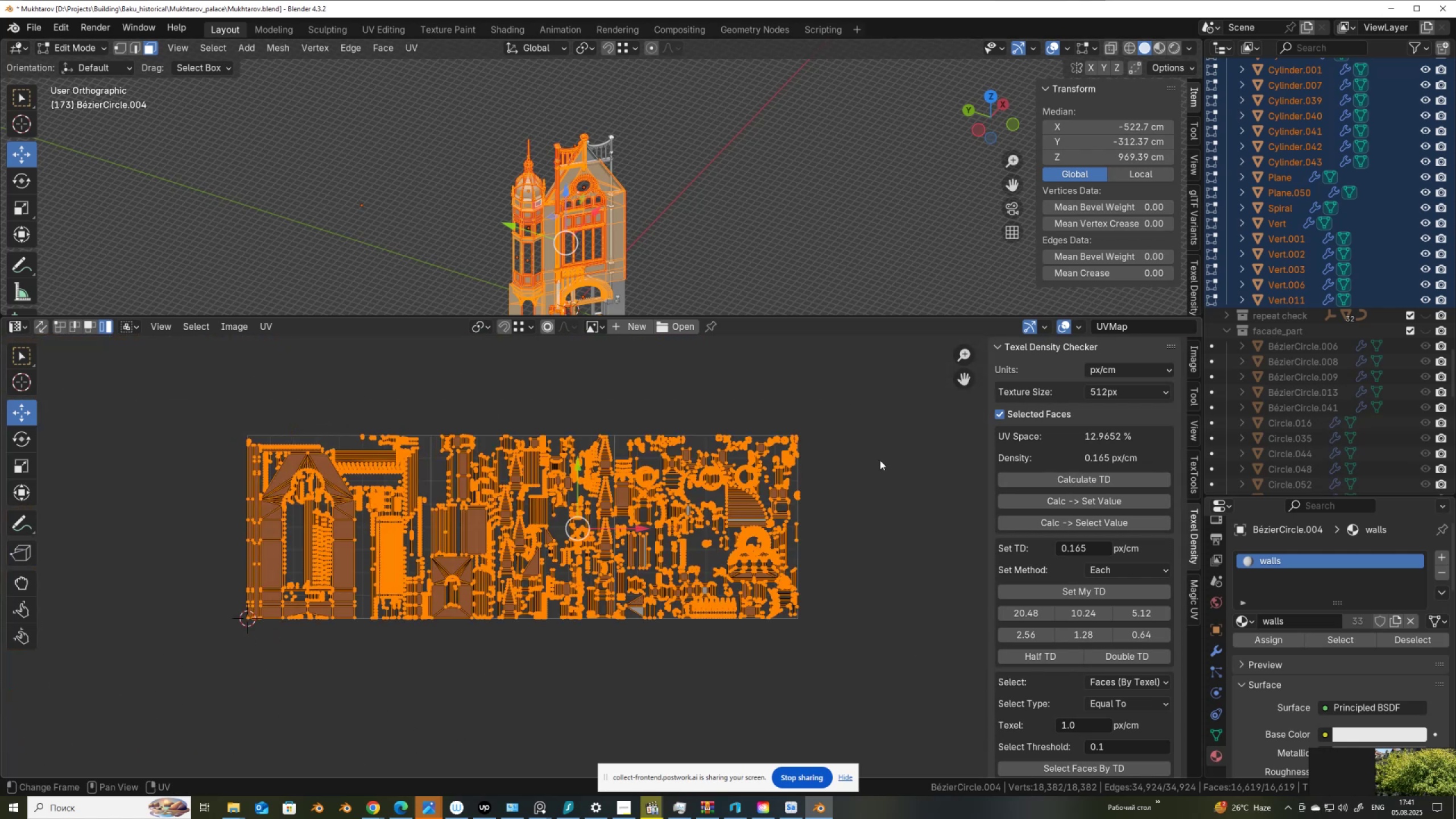 
key(Control+Shift+ShiftLeft)
 